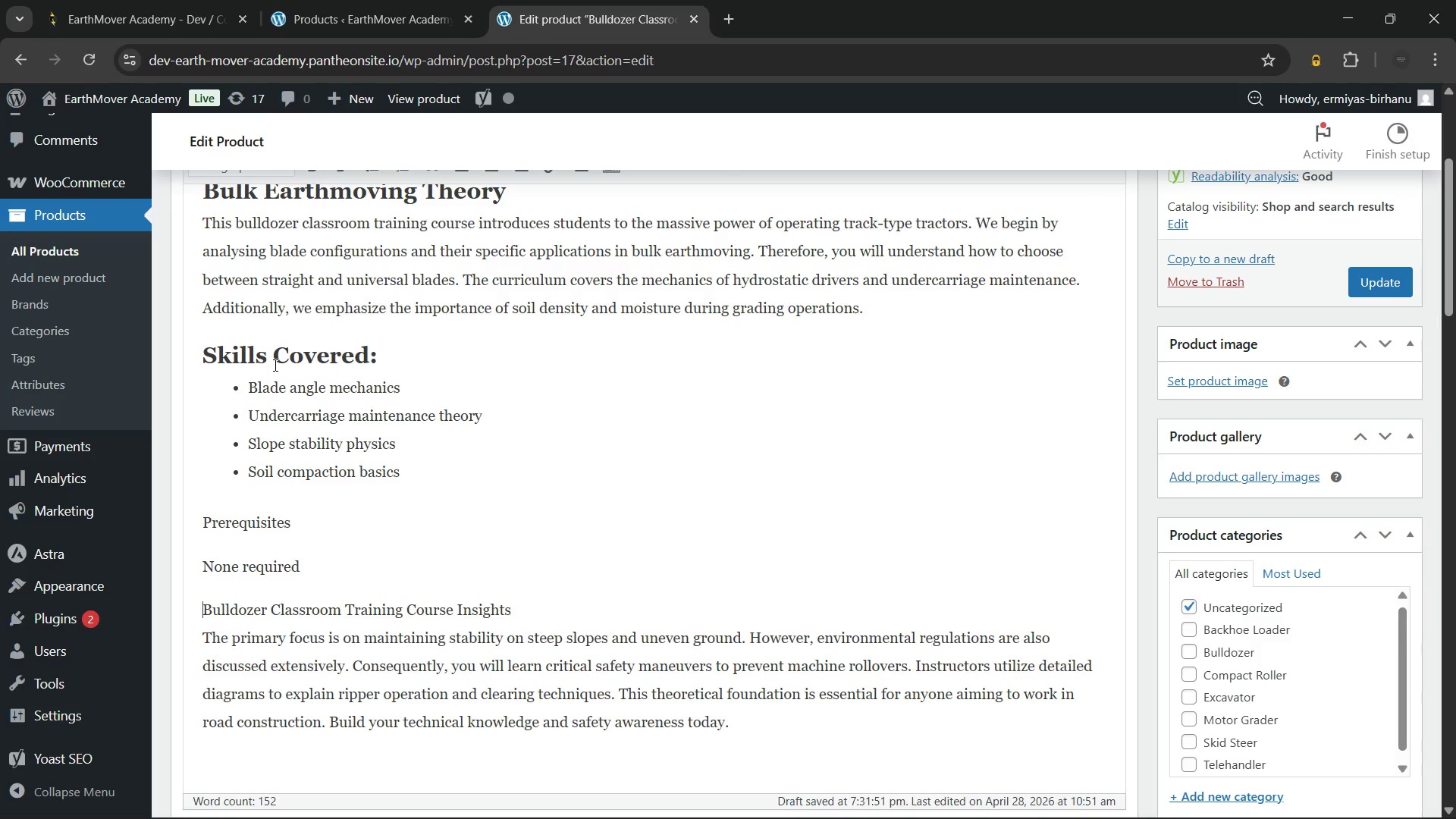 
key(ArrowUp)
 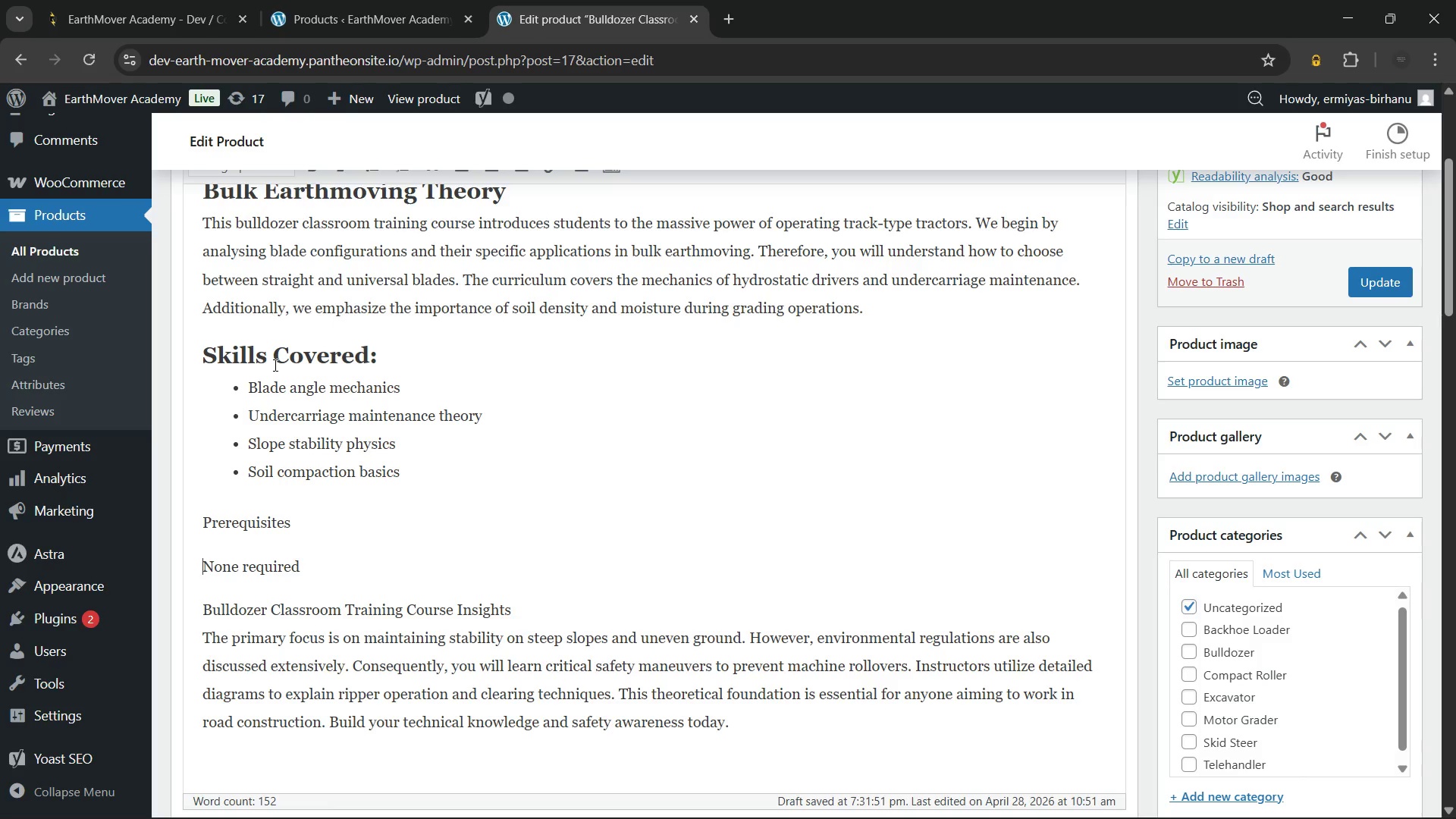 
scroll: coordinate [551, 331], scroll_direction: up, amount: 2.0
 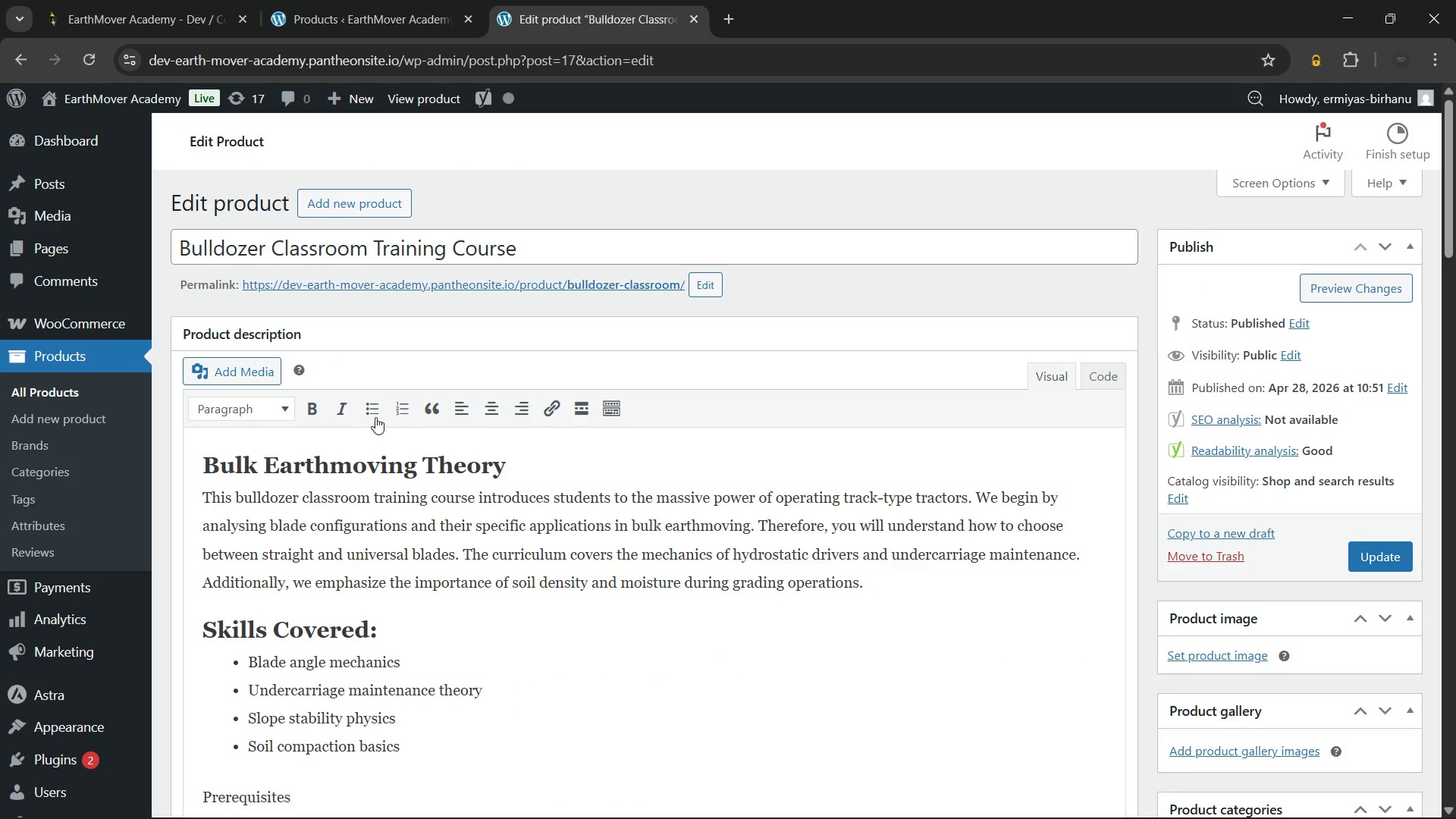 
left_click([374, 413])
 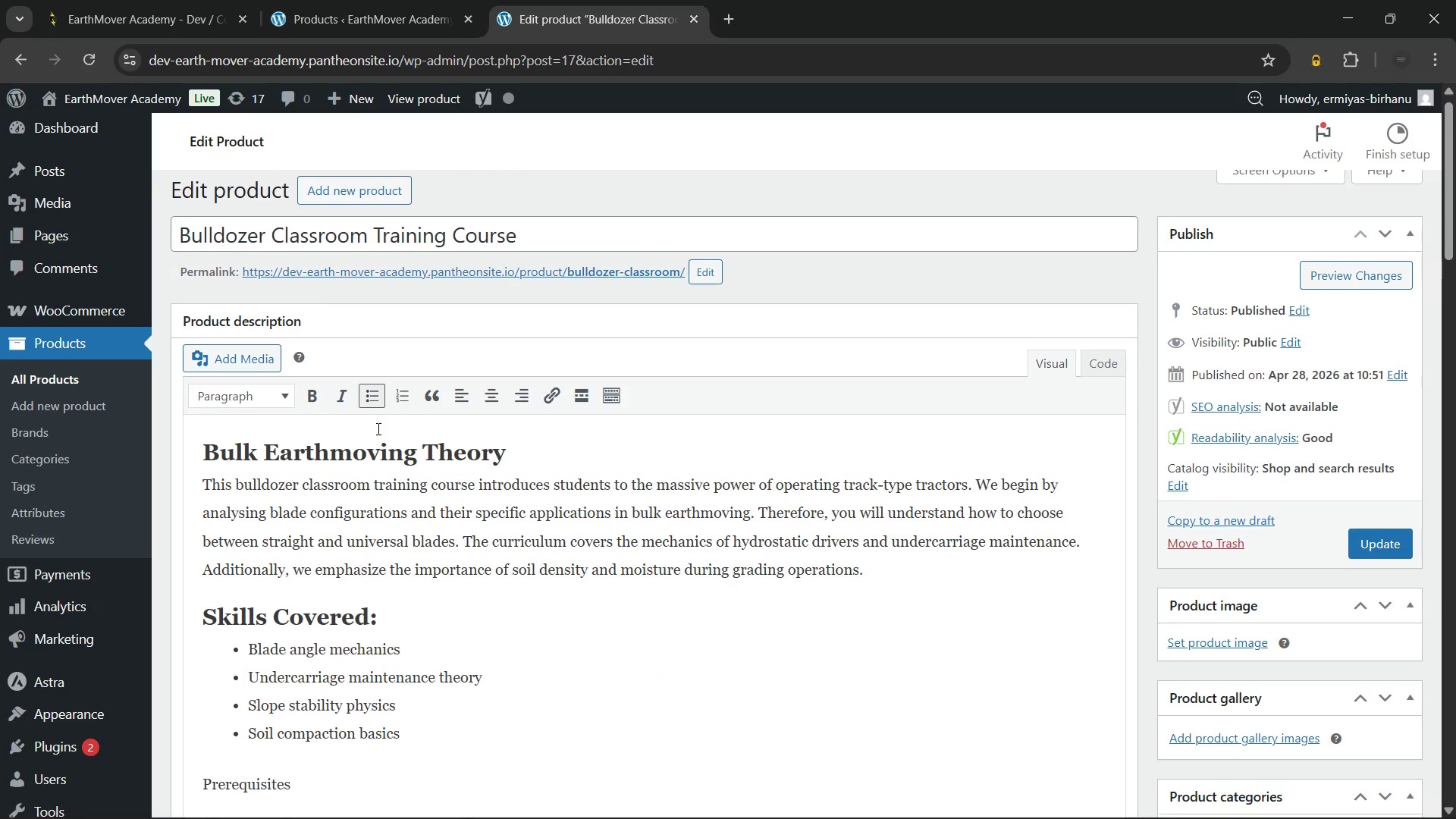 
scroll: coordinate [377, 428], scroll_direction: down, amount: 1.0
 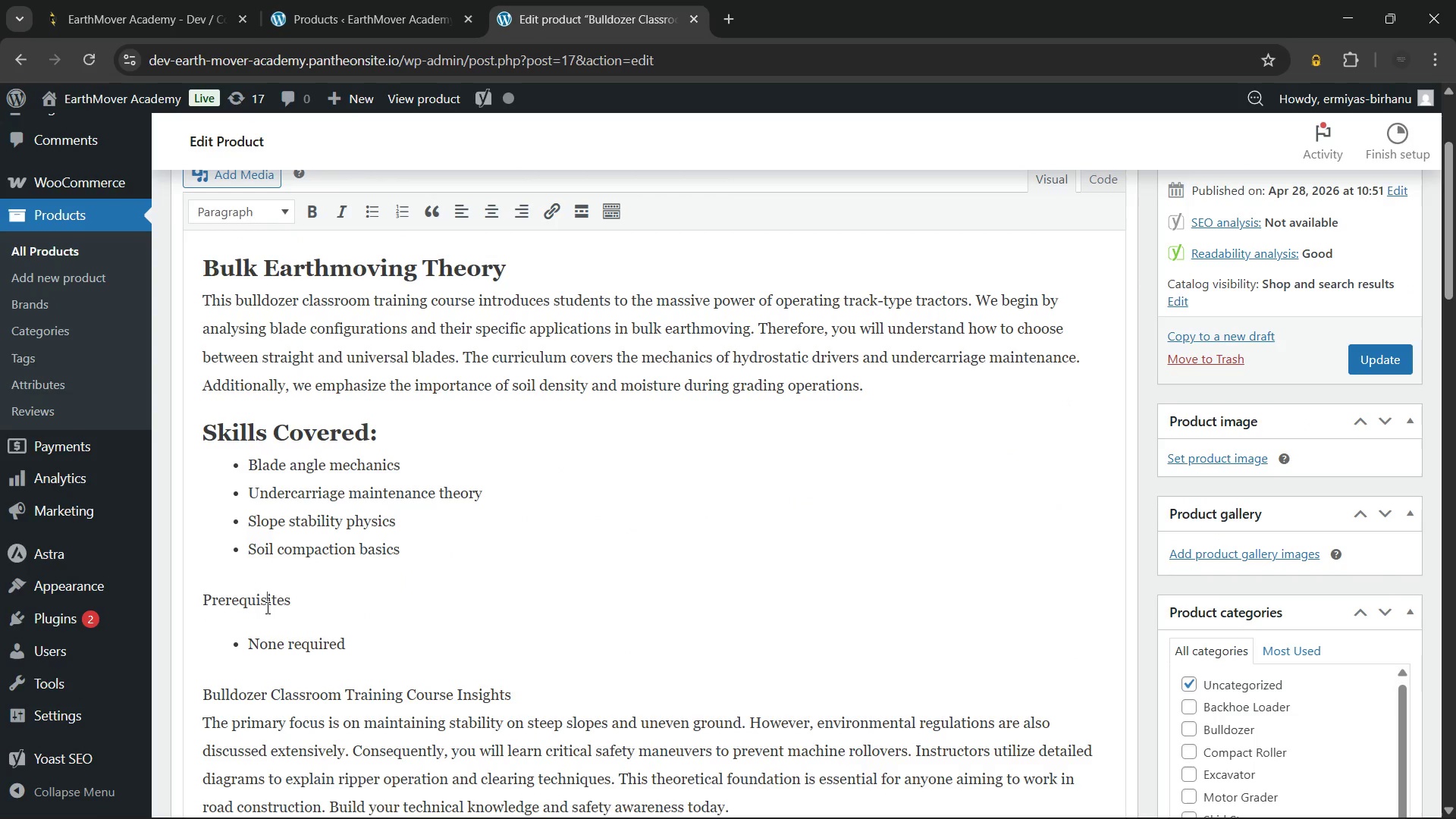 
double_click([266, 607])
 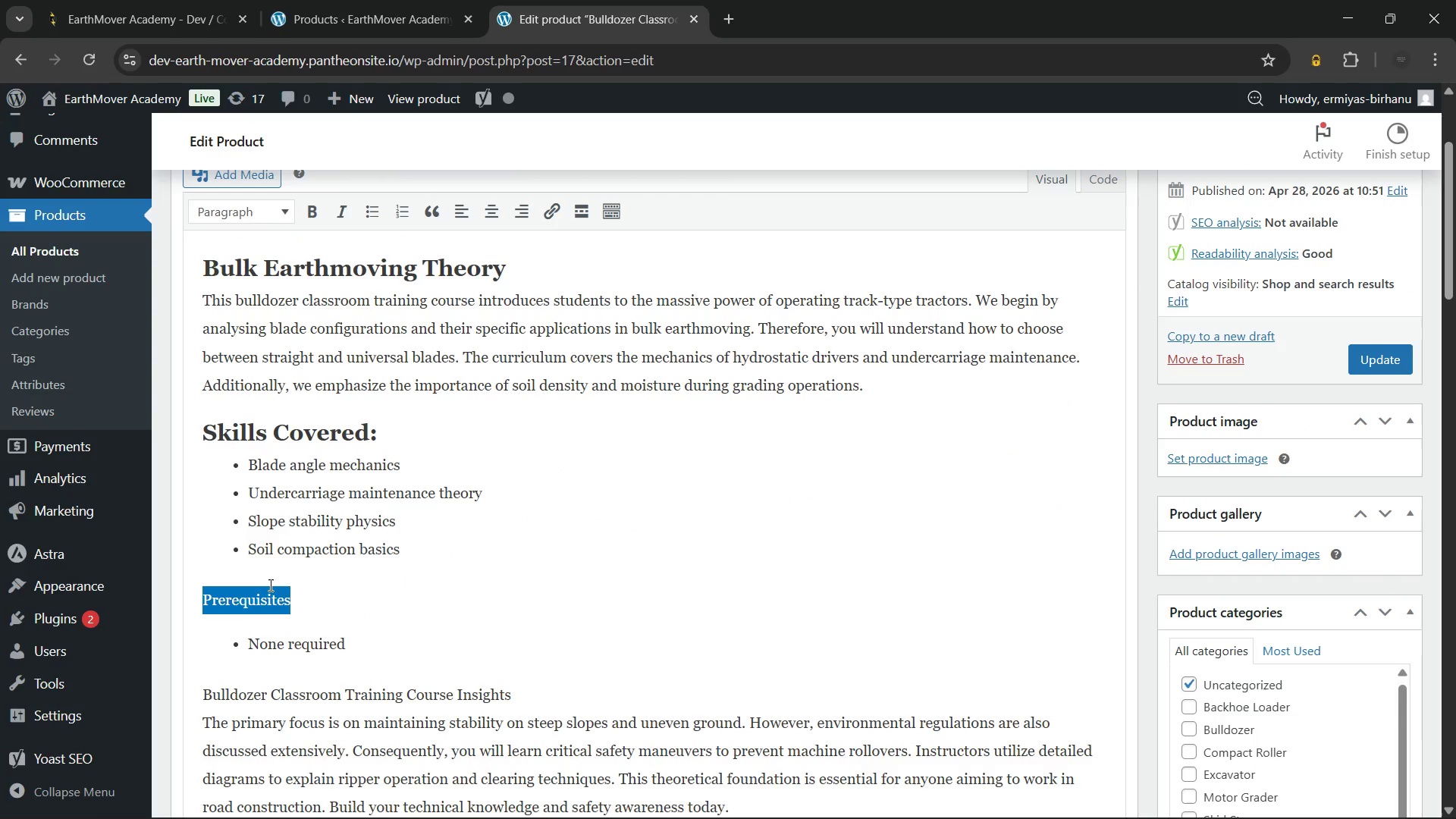 
triple_click([266, 607])
 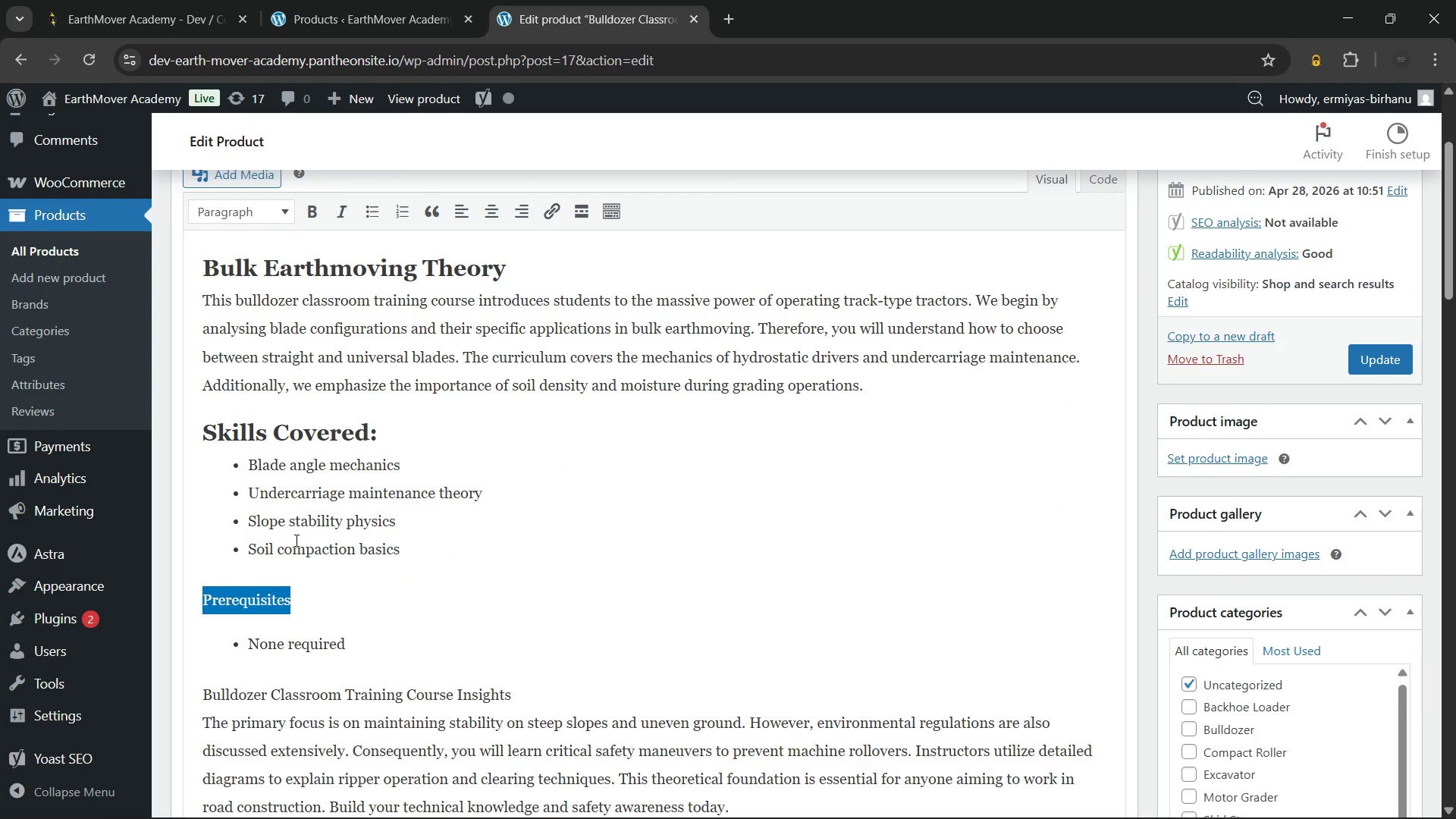 
key(ArrowRight)
 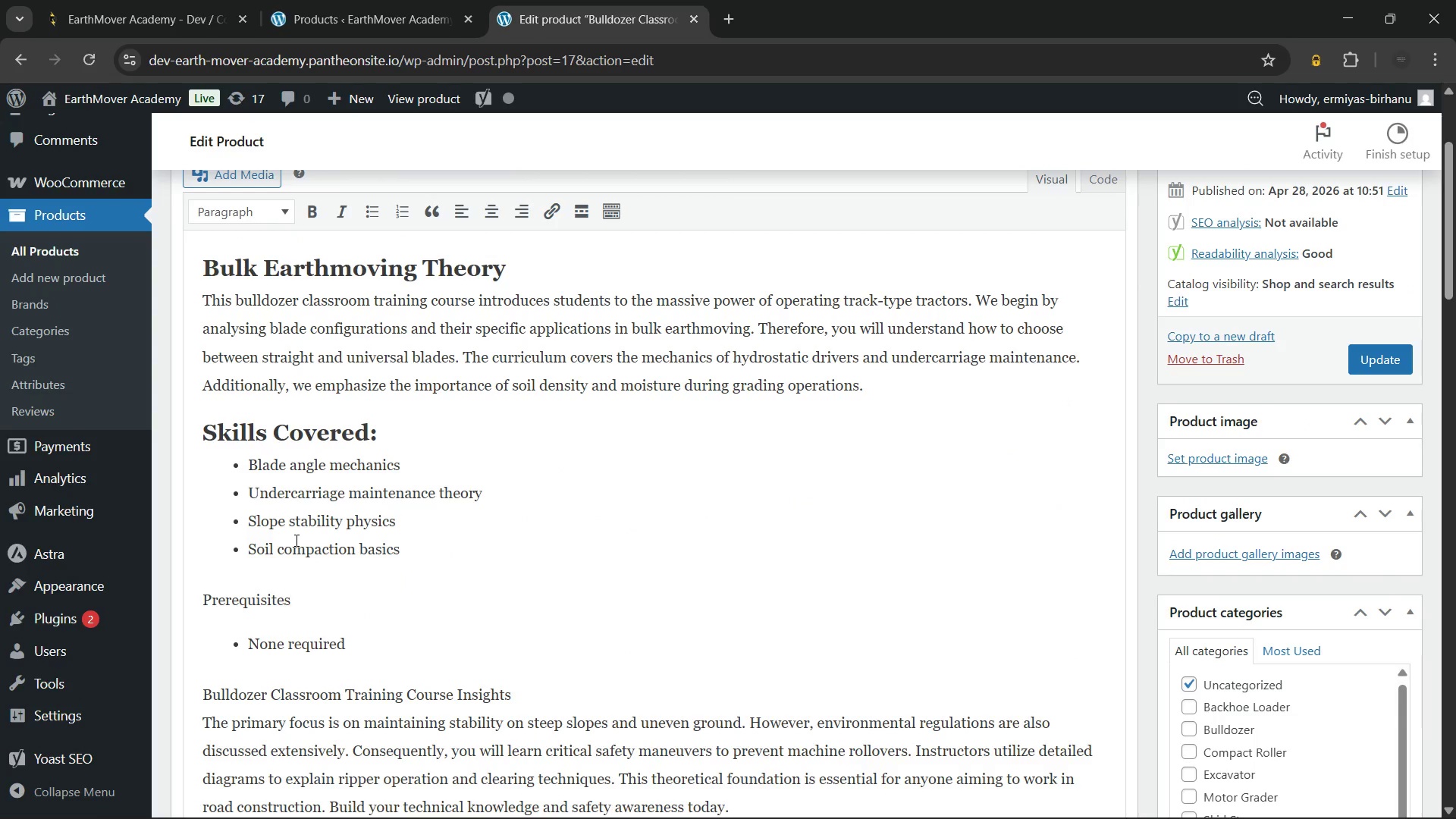 
key(Shift+Semicolon)
 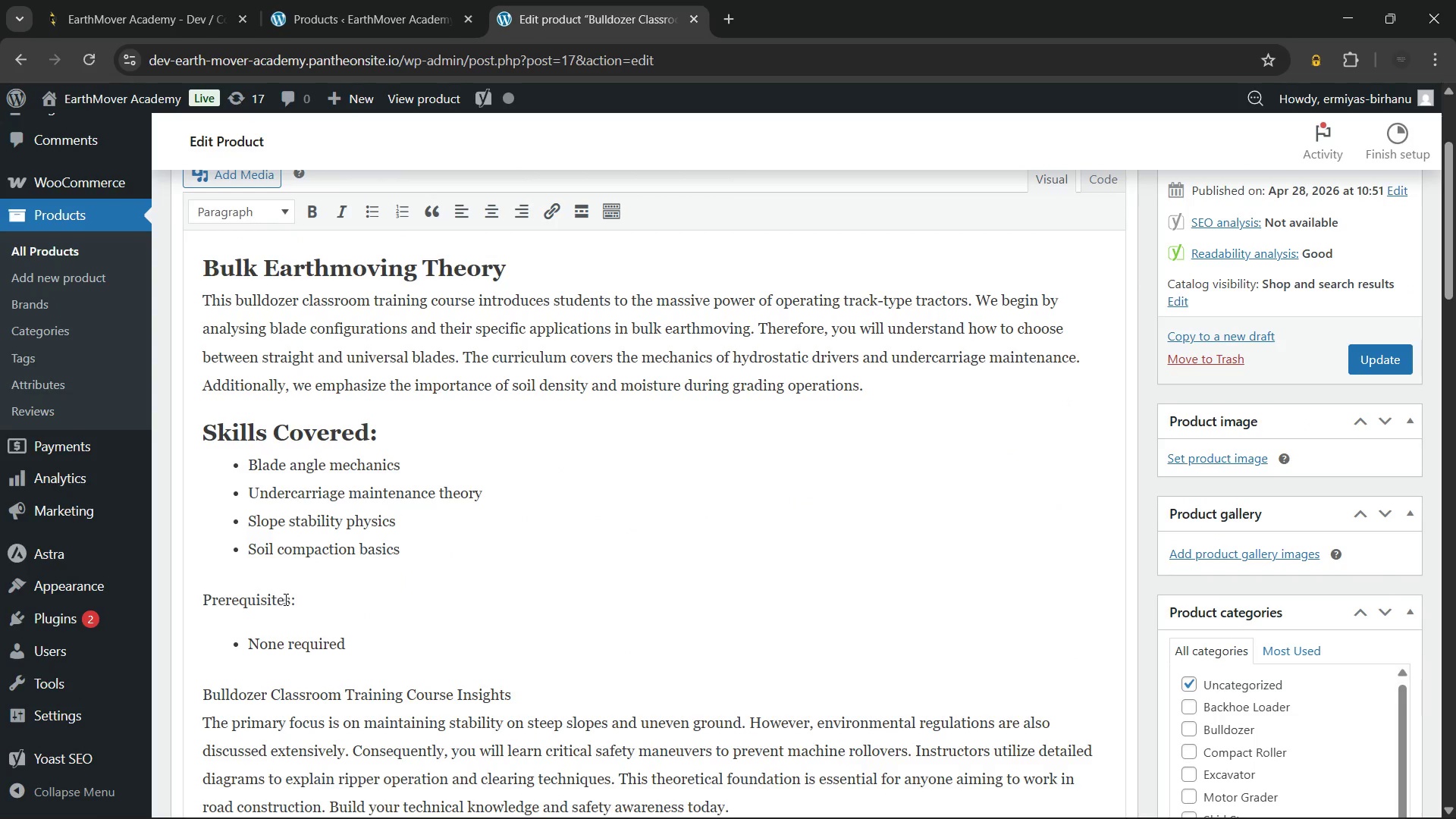 
double_click([284, 599])
 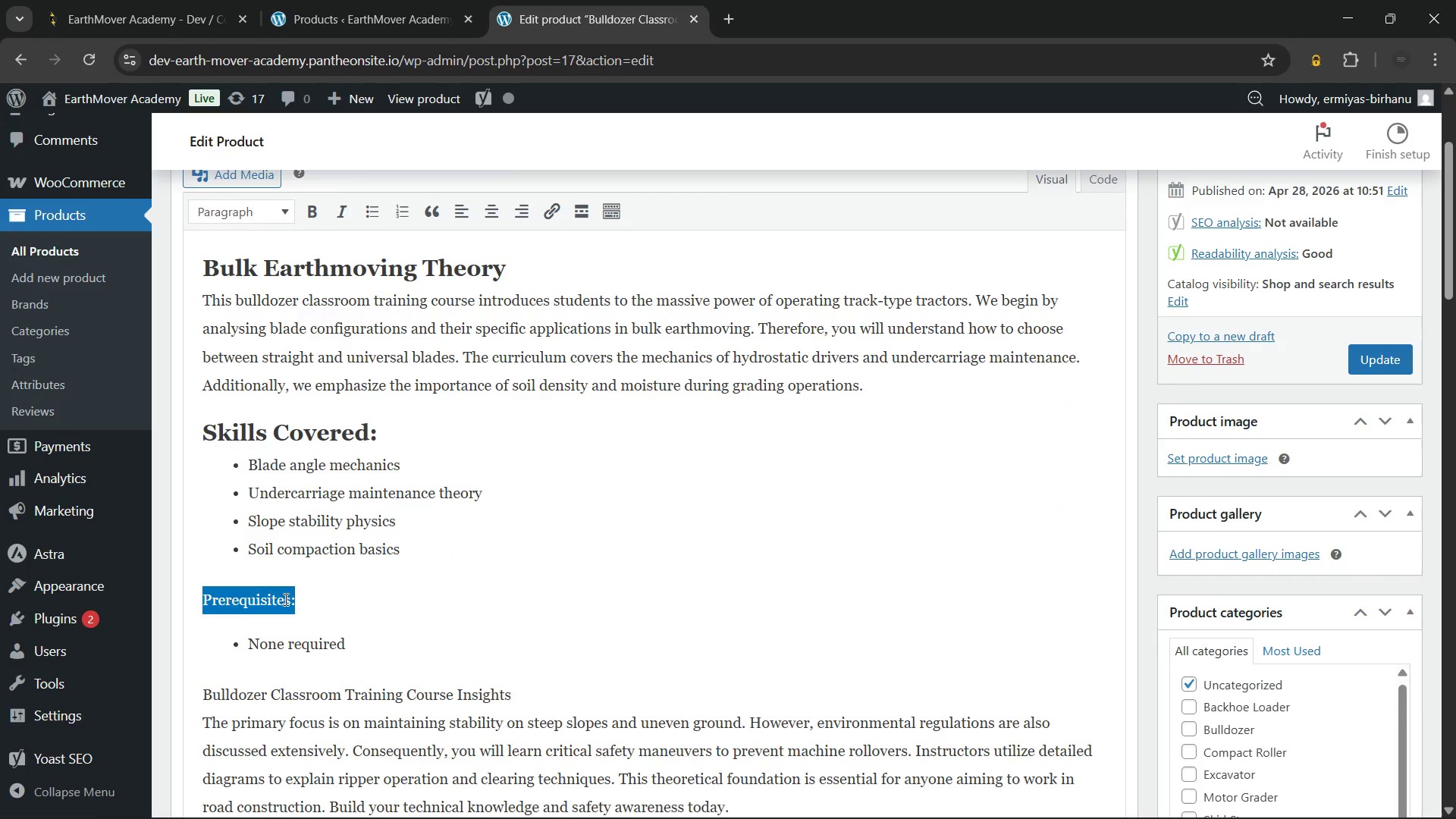 
triple_click([284, 599])
 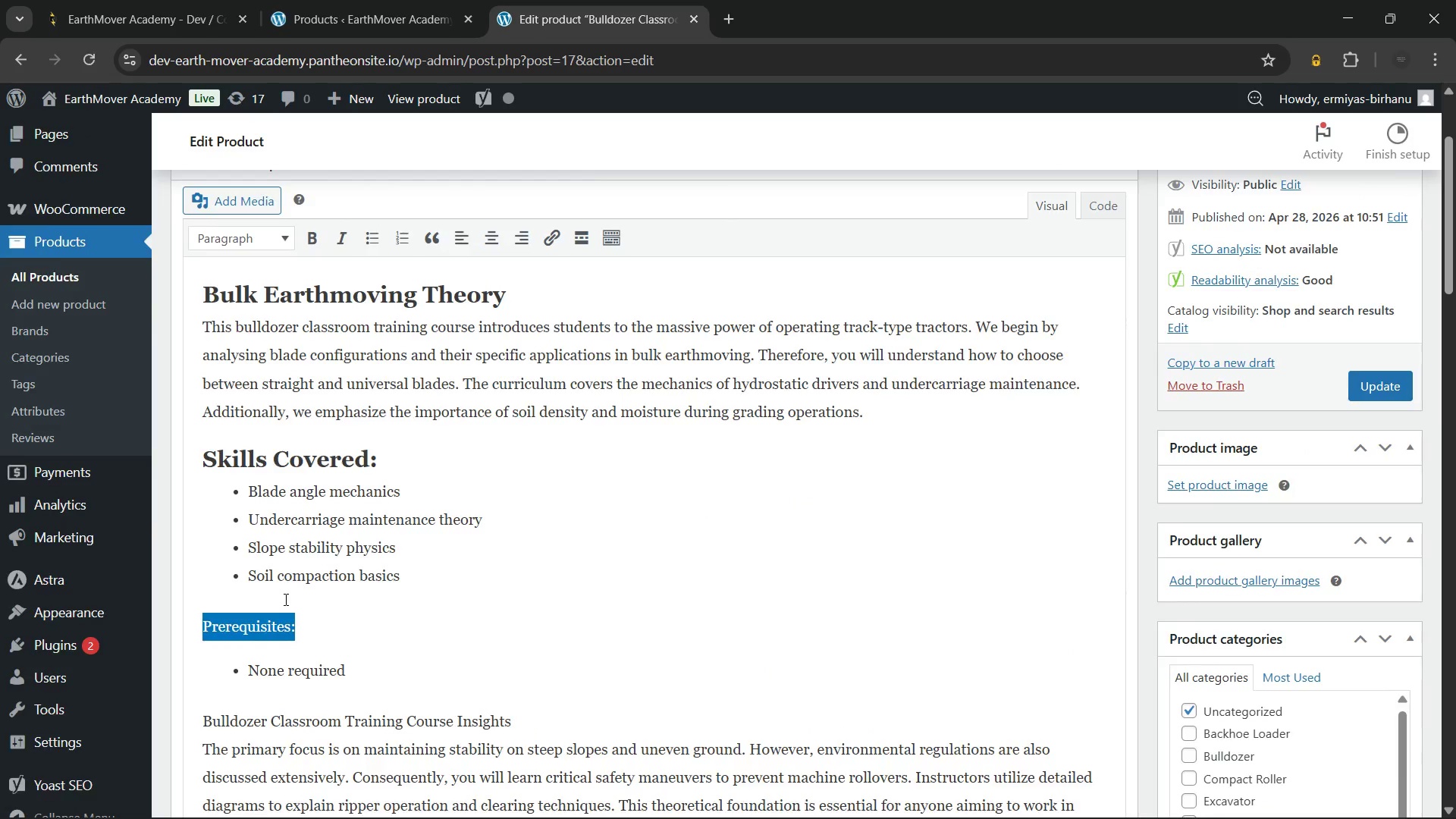 
scroll: coordinate [284, 599], scroll_direction: up, amount: 1.0
 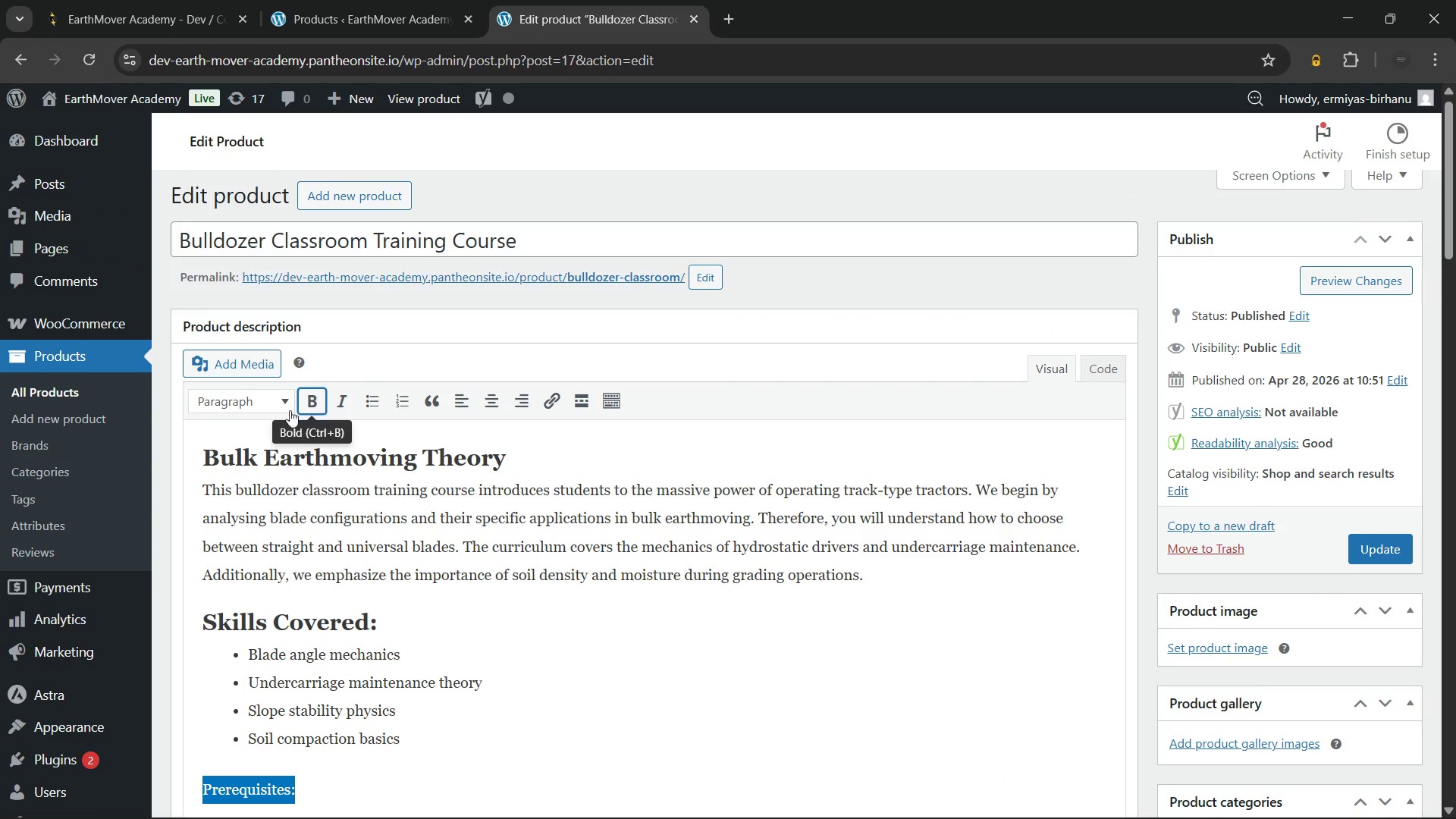 
left_click([256, 410])
 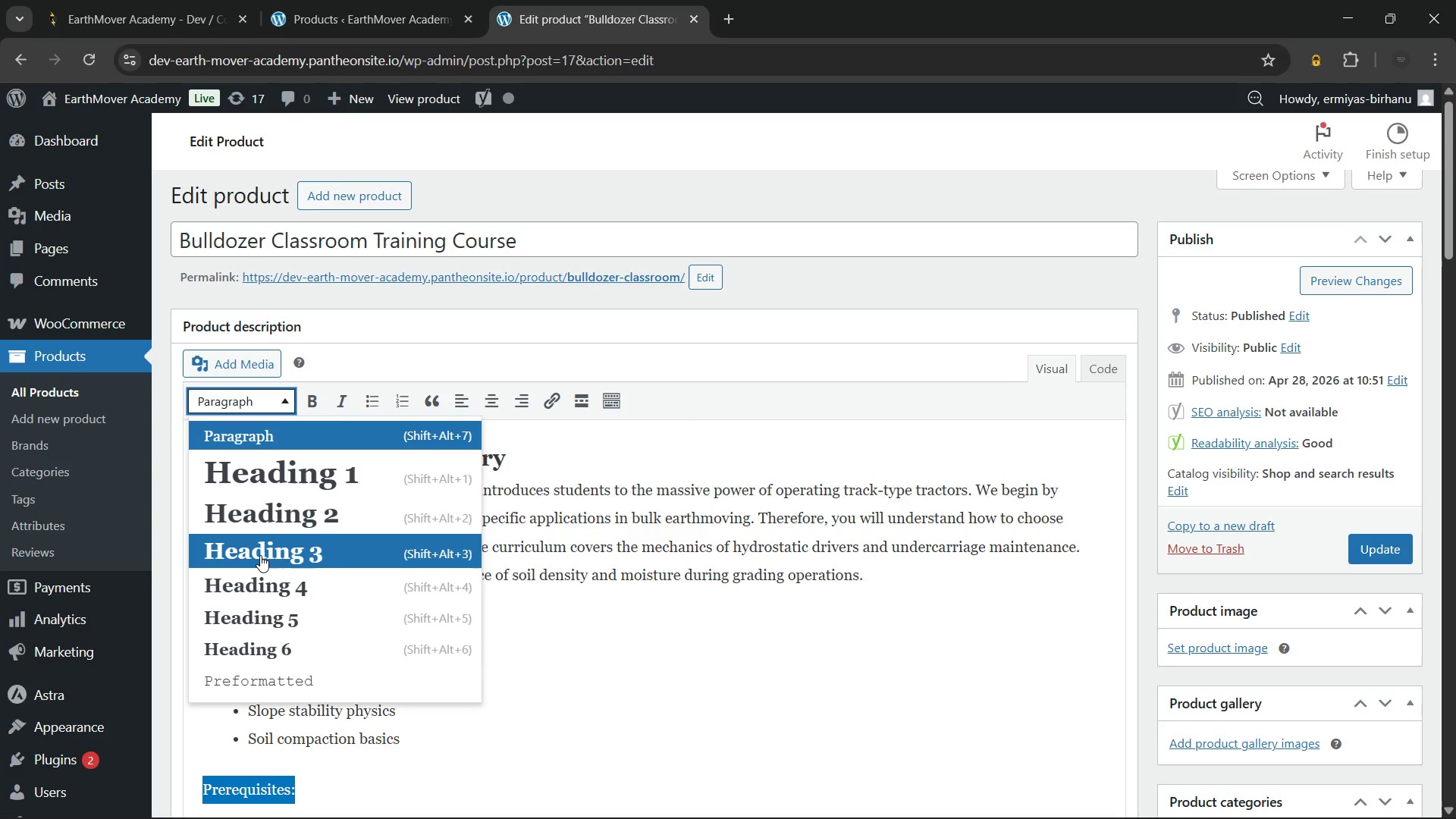 
left_click([260, 554])
 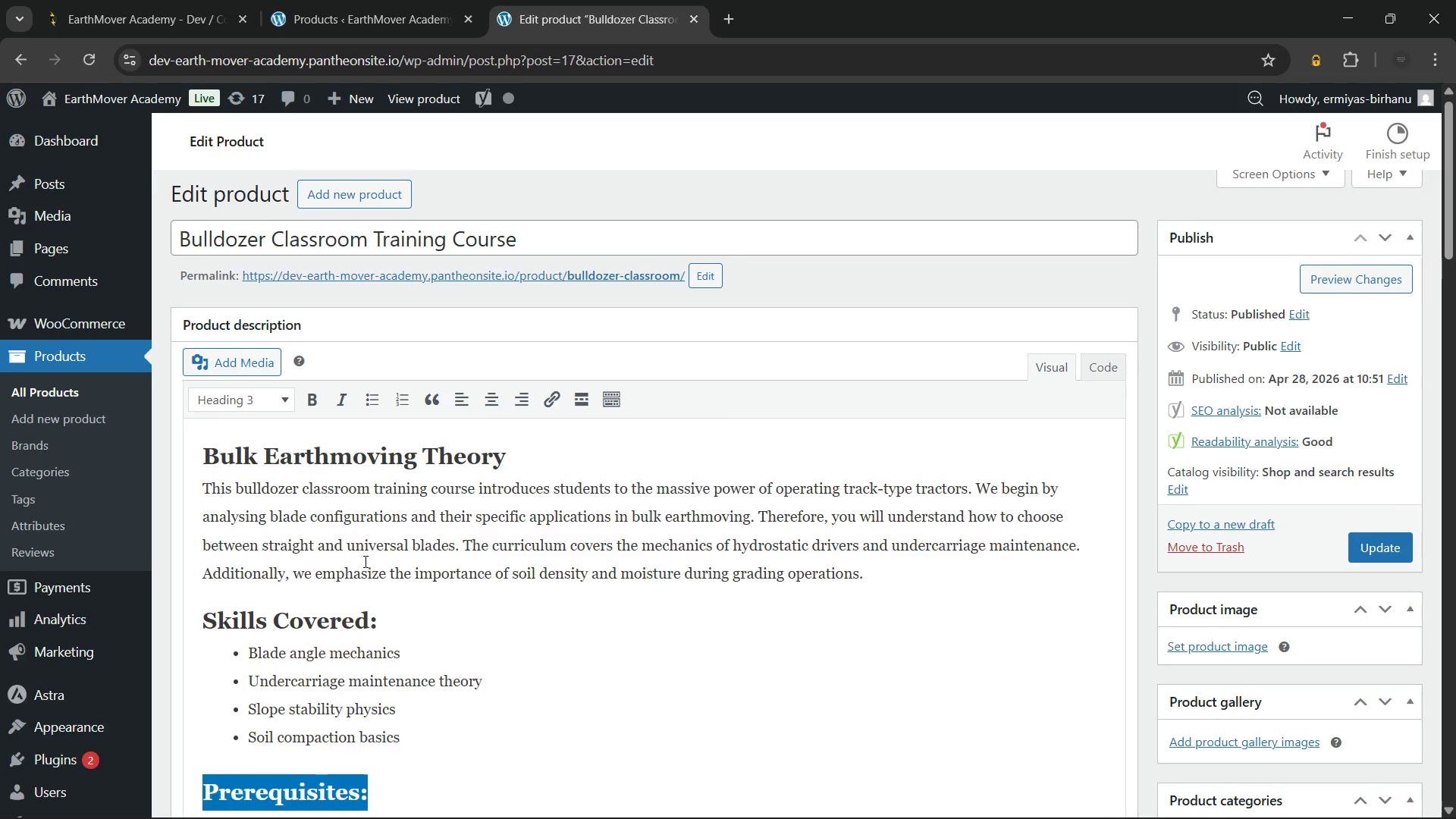 
scroll: coordinate [364, 561], scroll_direction: down, amount: 3.0
 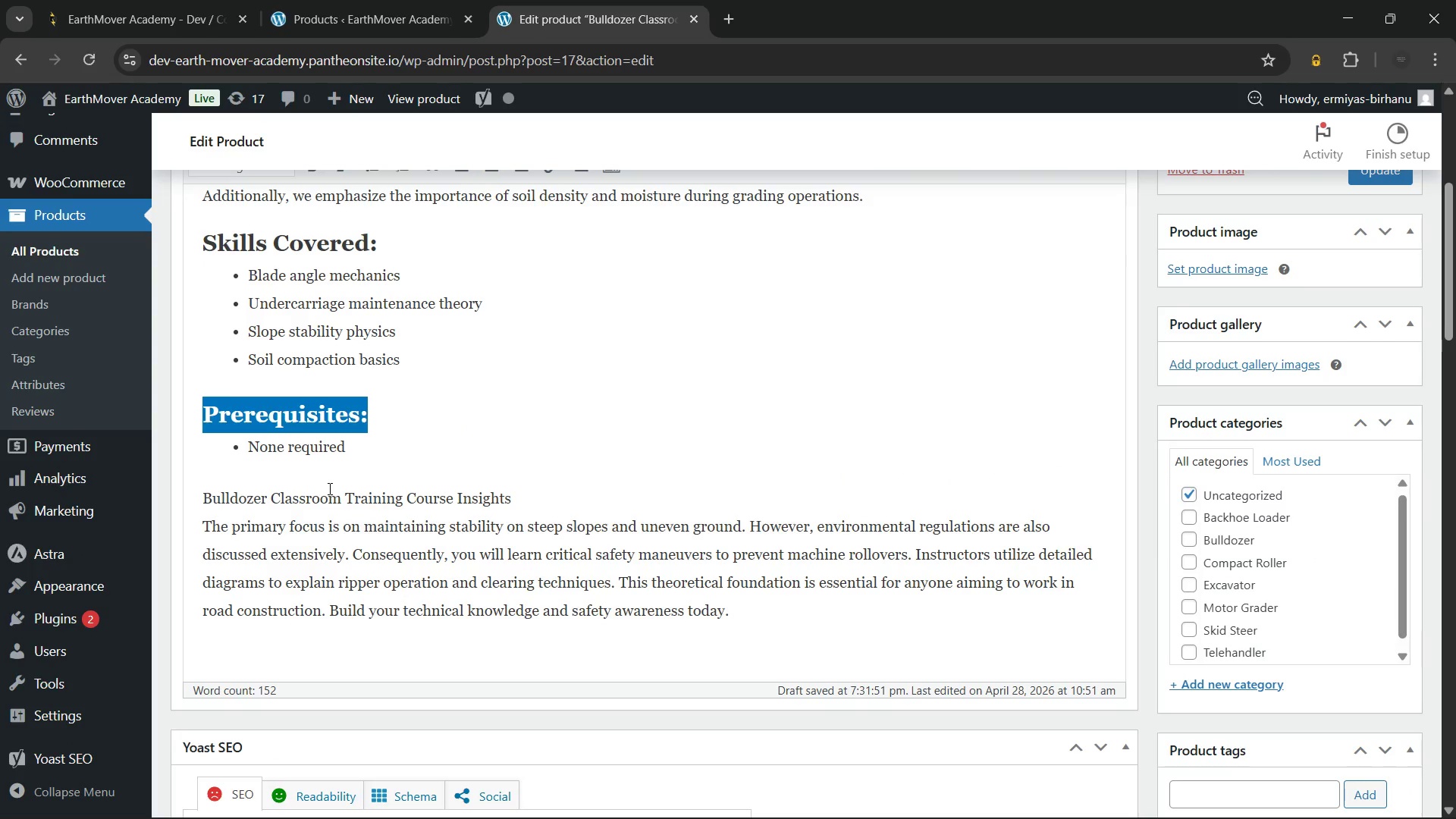 
left_click([328, 488])
 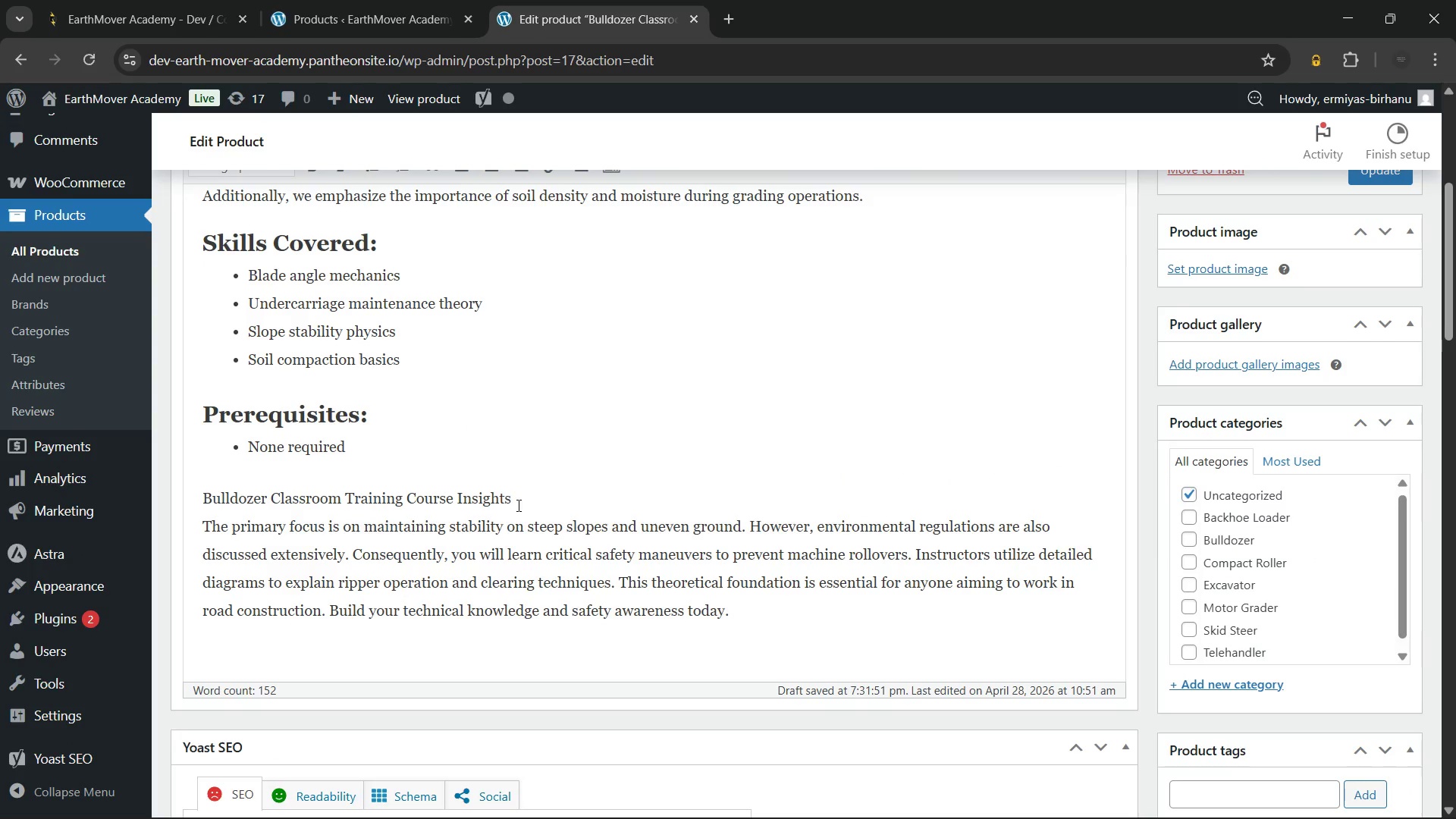 
left_click_drag(start_coordinate=[520, 505], to_coordinate=[194, 486])
 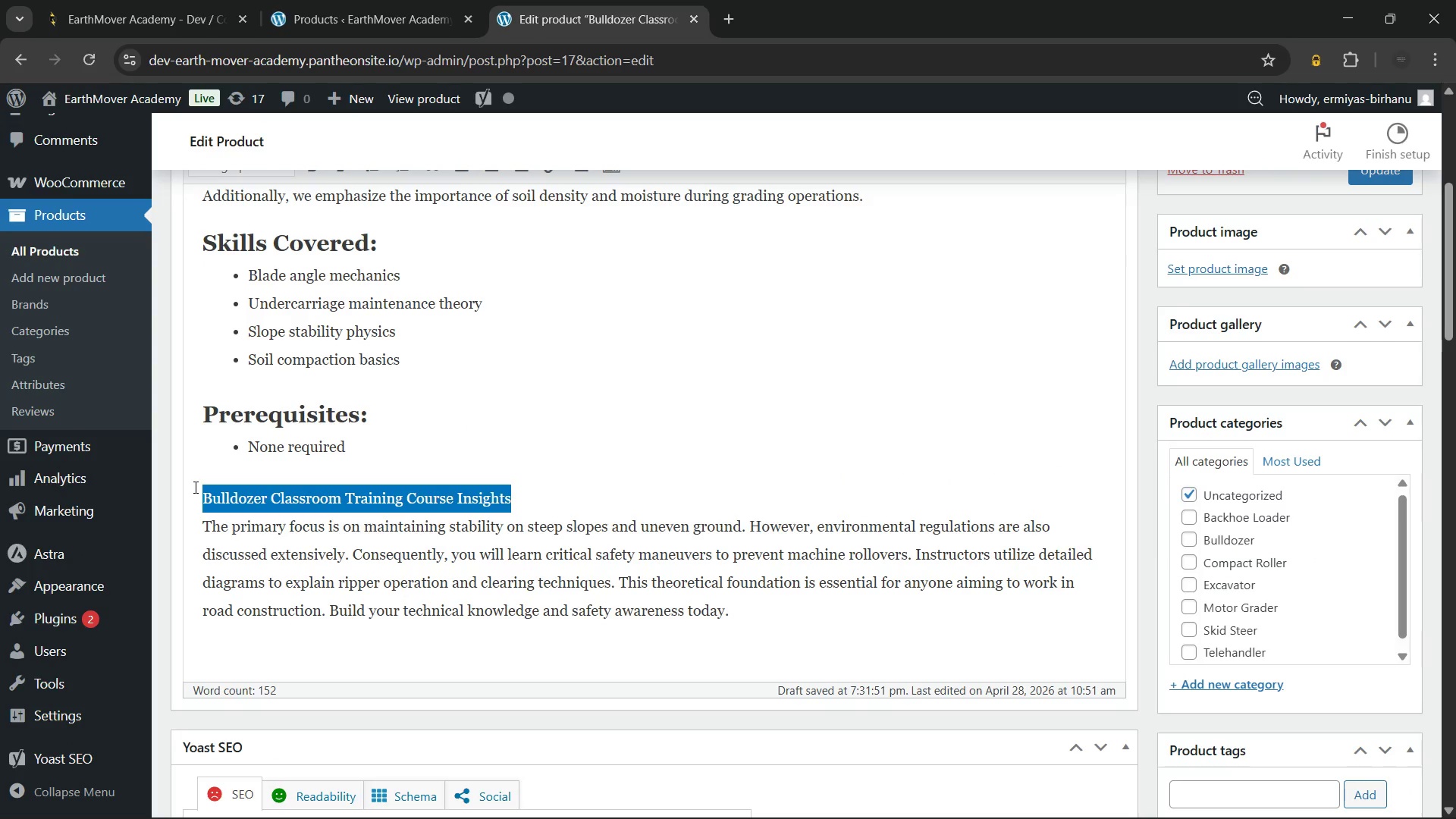 
key(ArrowRight)
 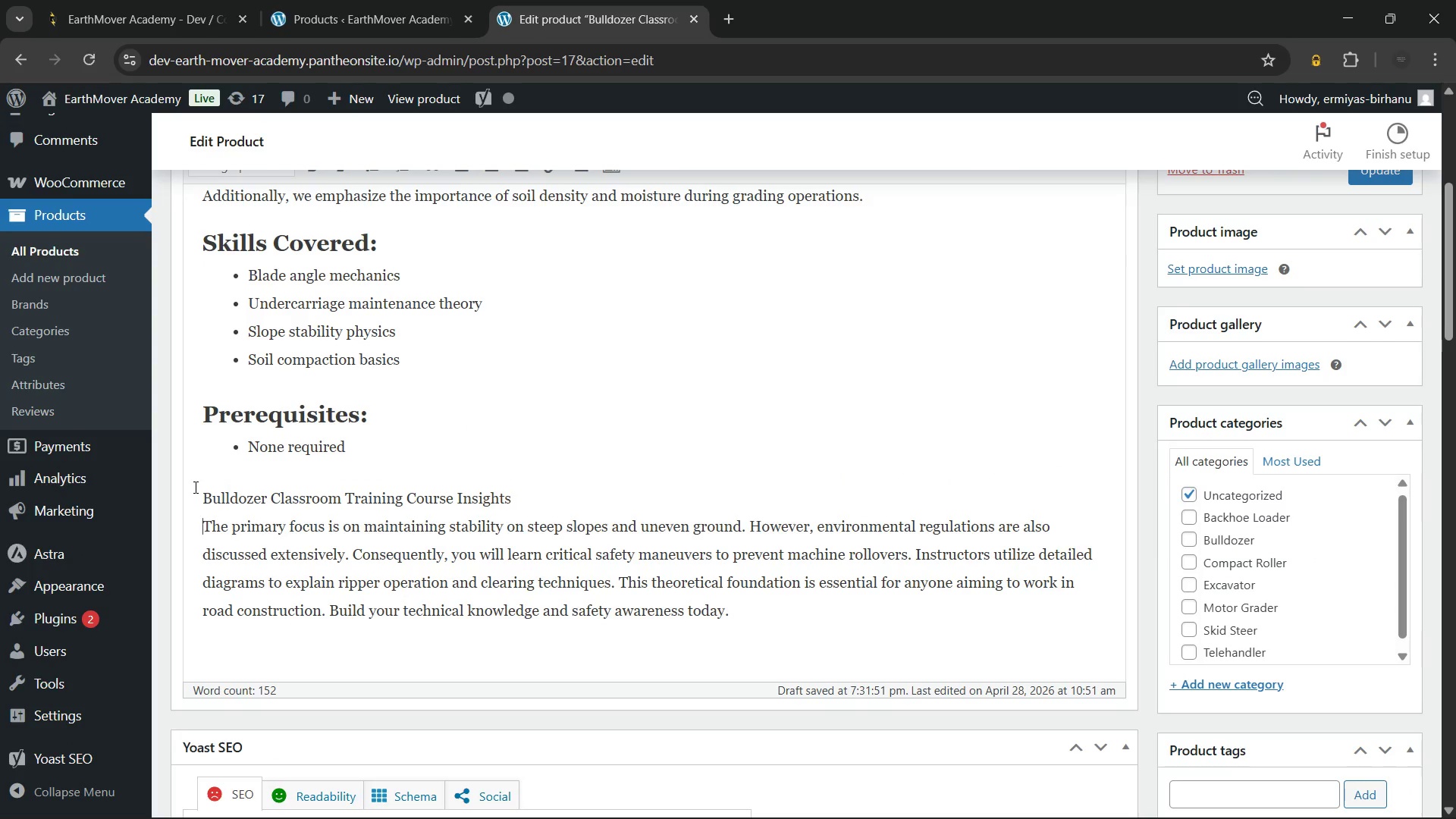 
key(ArrowRight)
 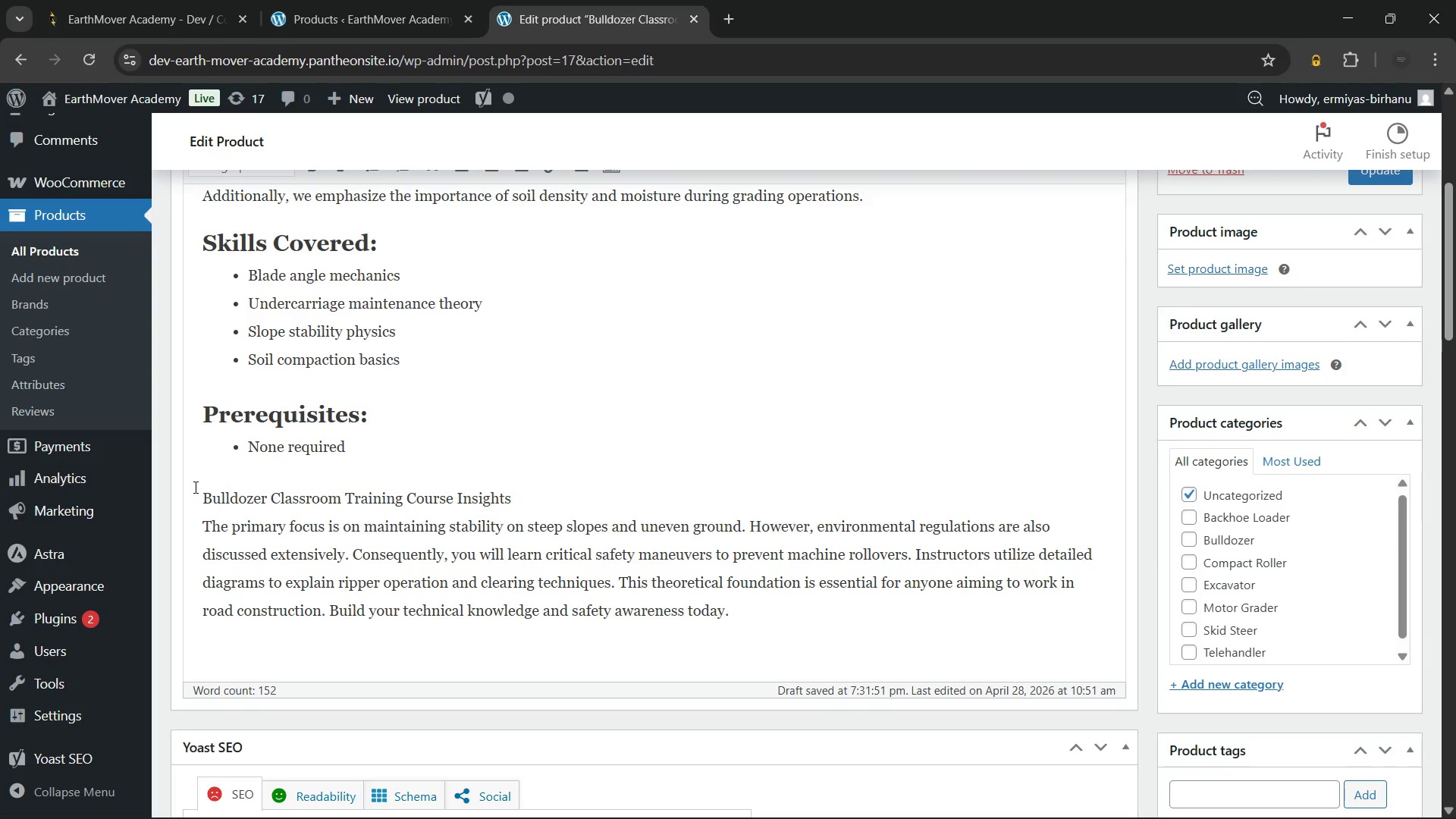 
key(Backspace)
 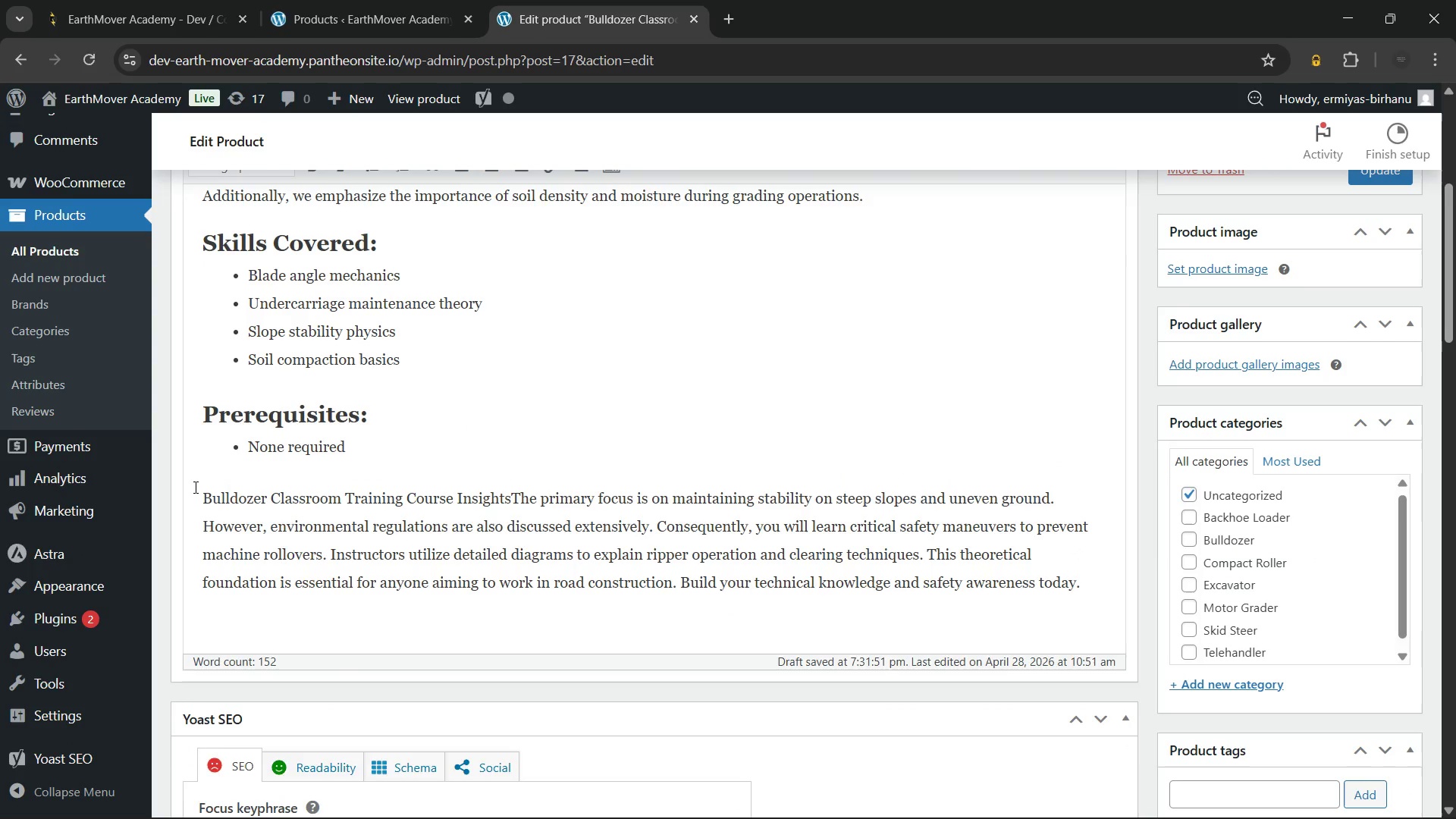 
key(Enter)
 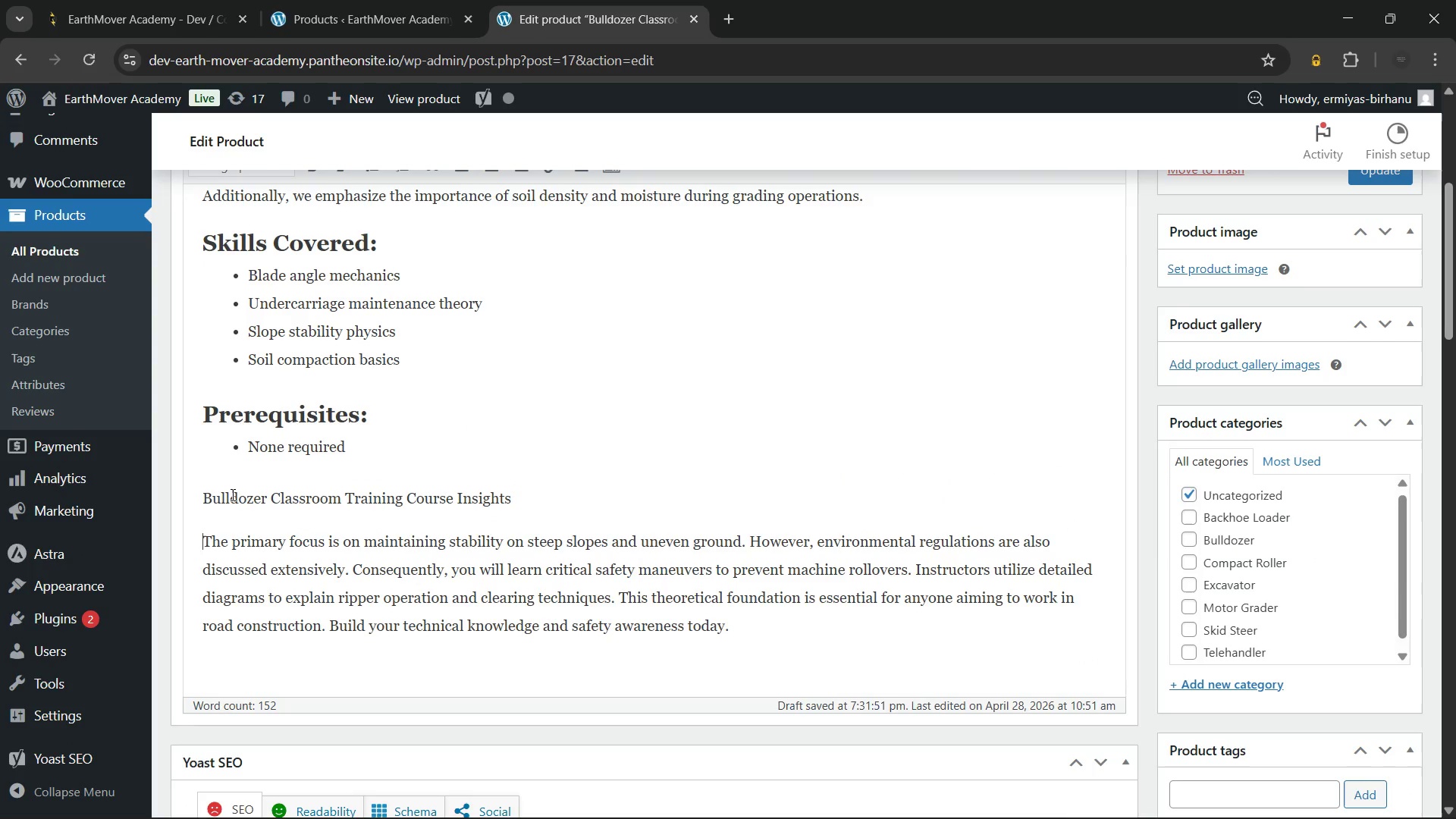 
double_click([231, 494])
 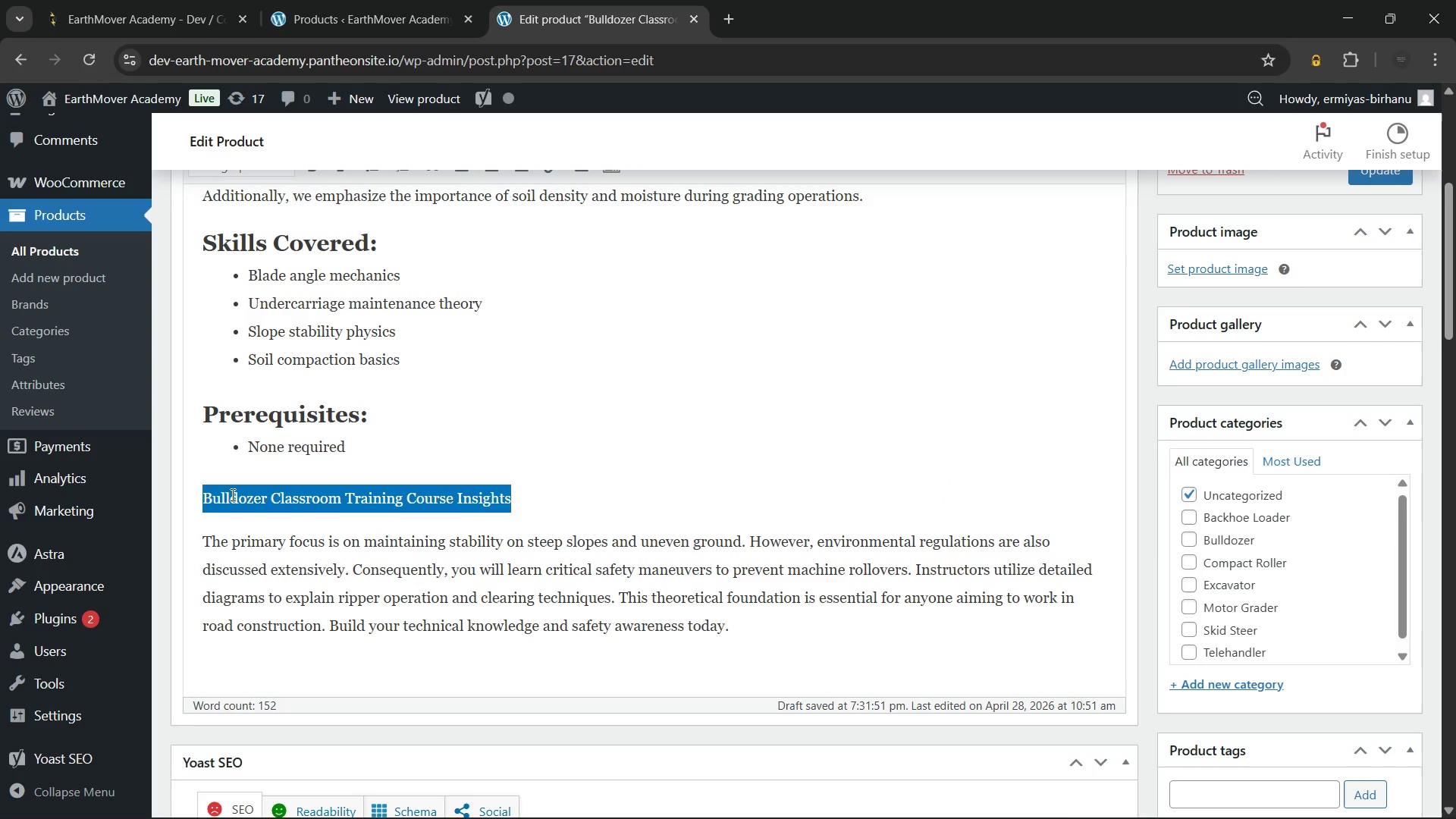 
triple_click([231, 494])
 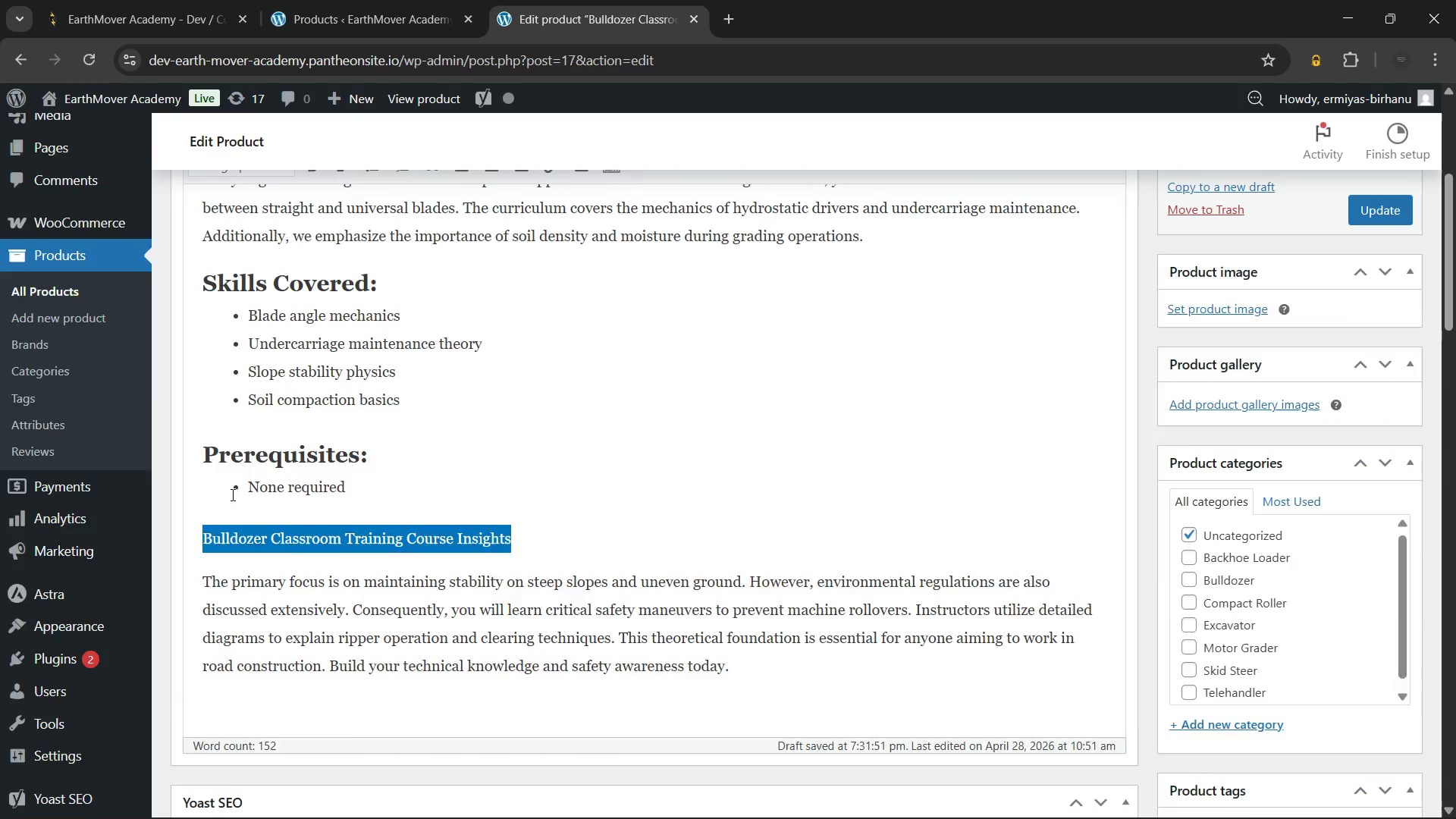 
scroll: coordinate [231, 494], scroll_direction: up, amount: 3.0
 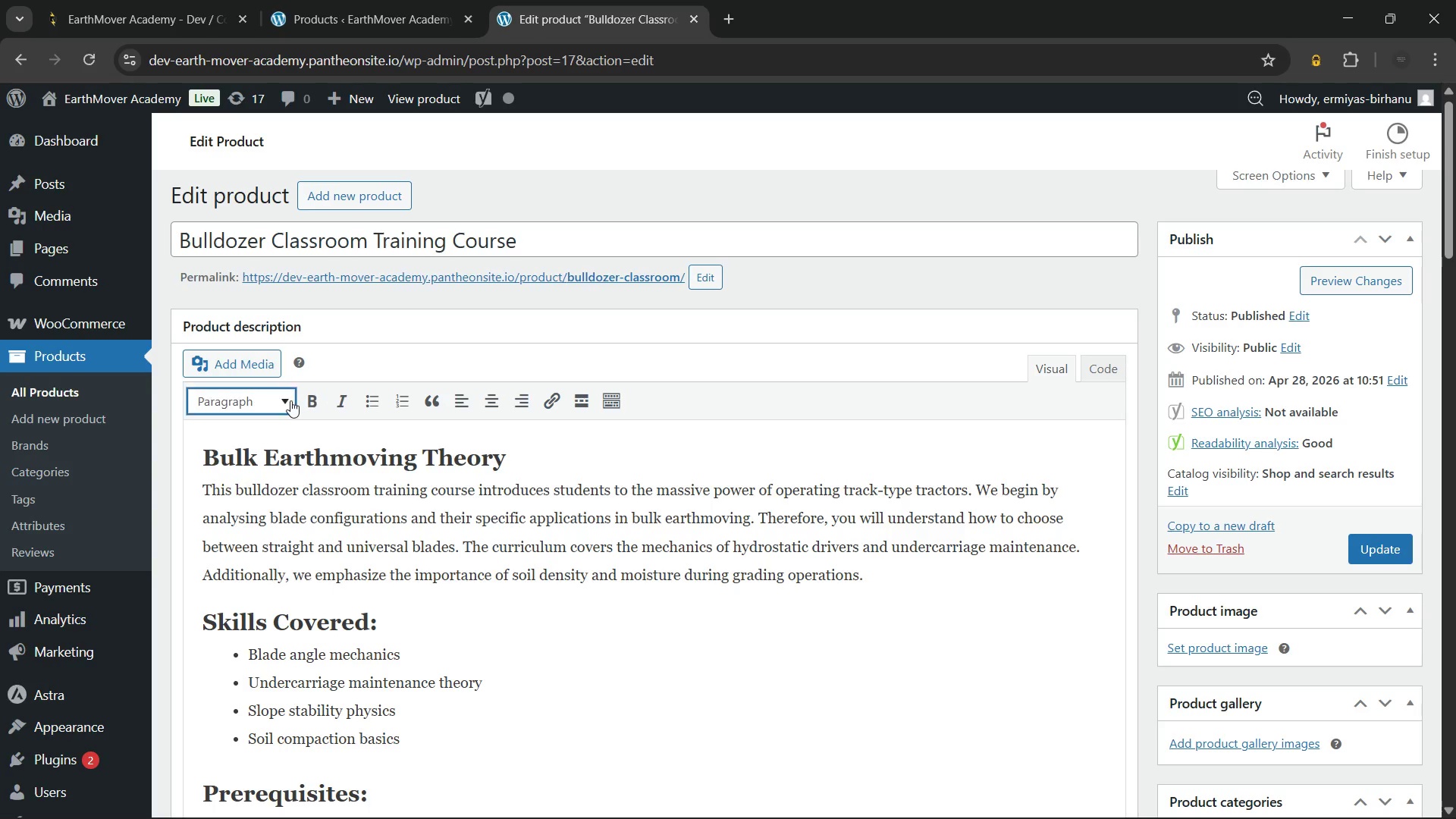 
left_click([290, 400])
 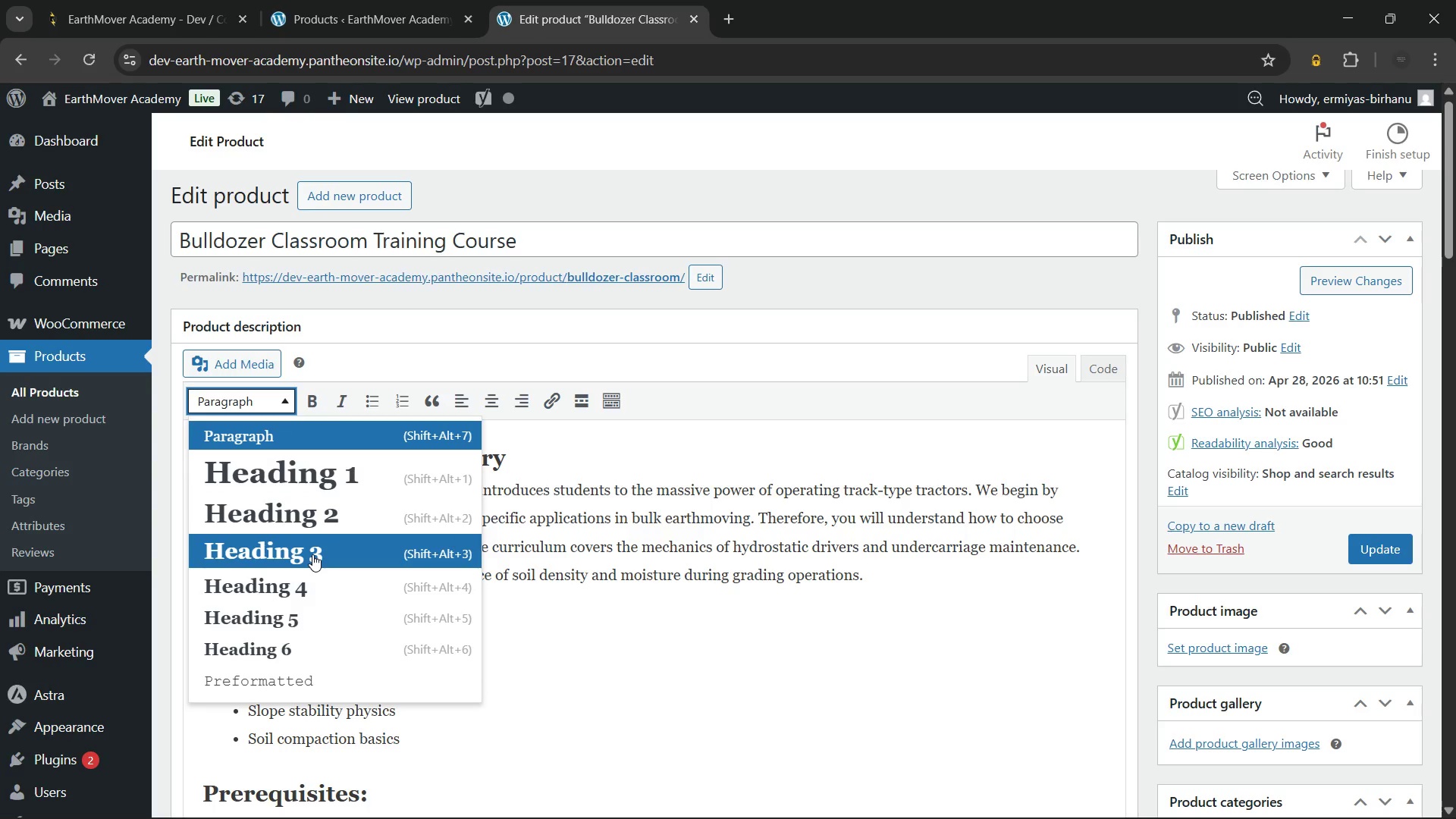 
left_click([312, 554])
 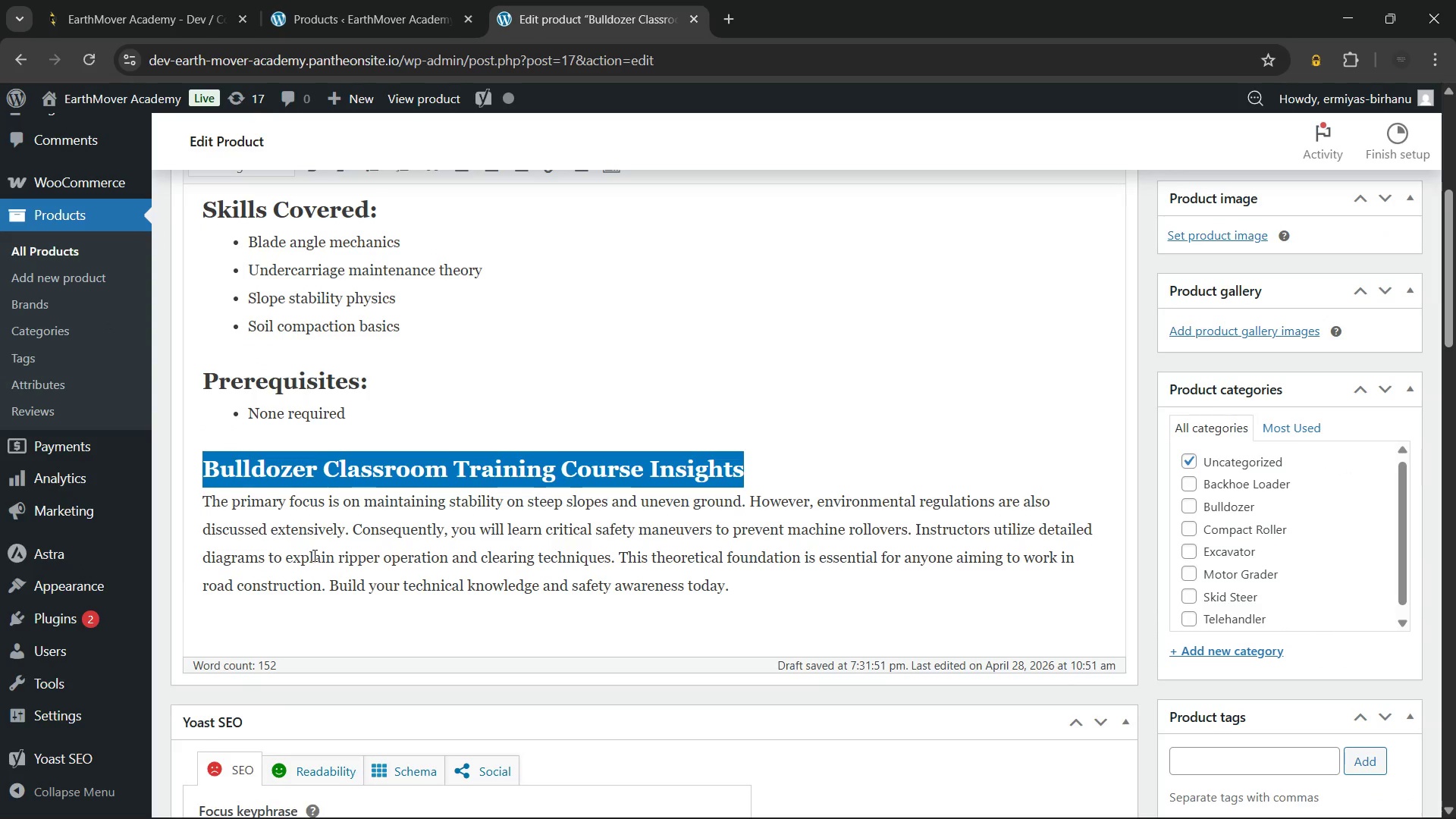 
scroll: coordinate [313, 555], scroll_direction: down, amount: 1.0
 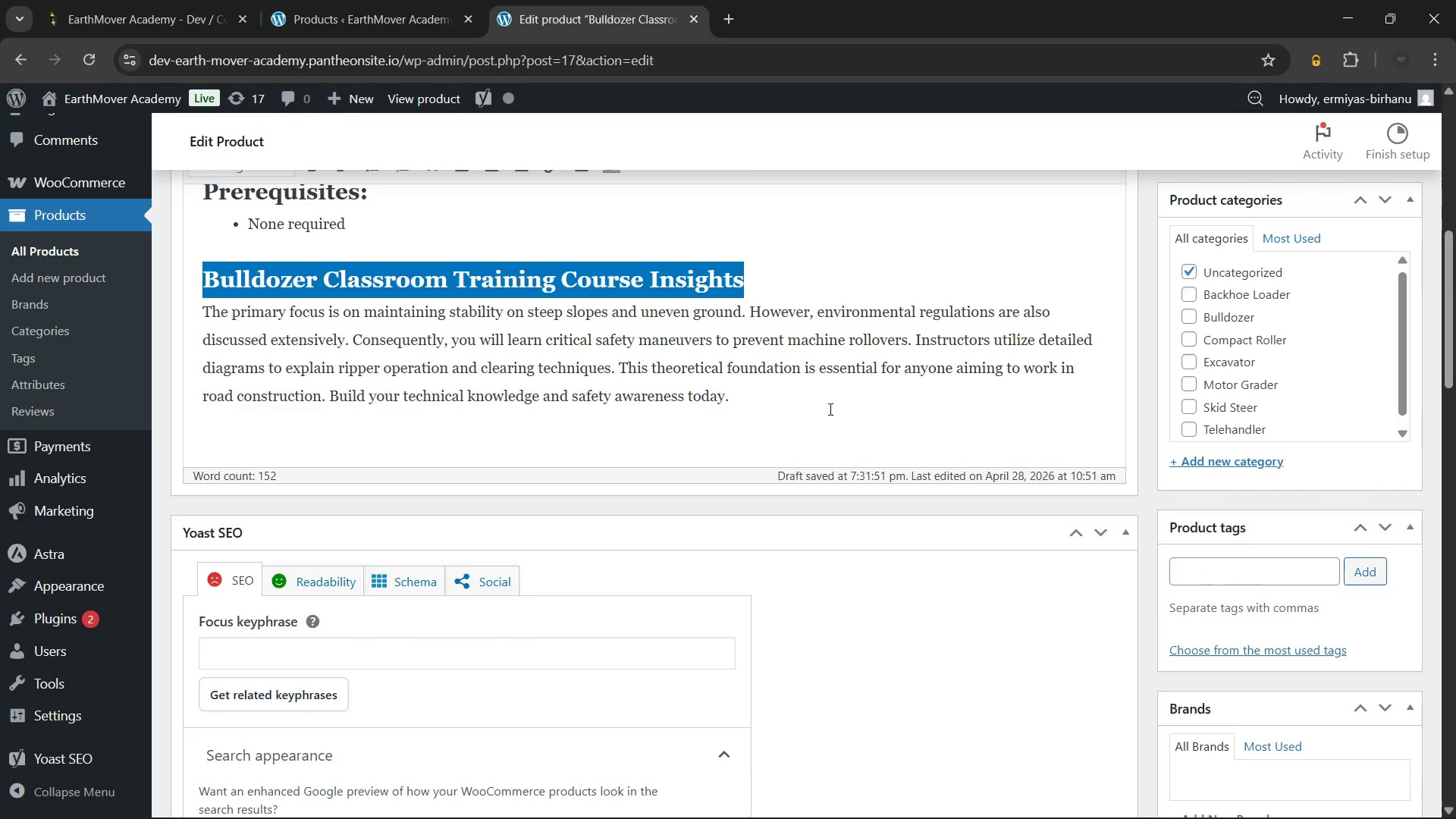 
left_click([821, 404])
 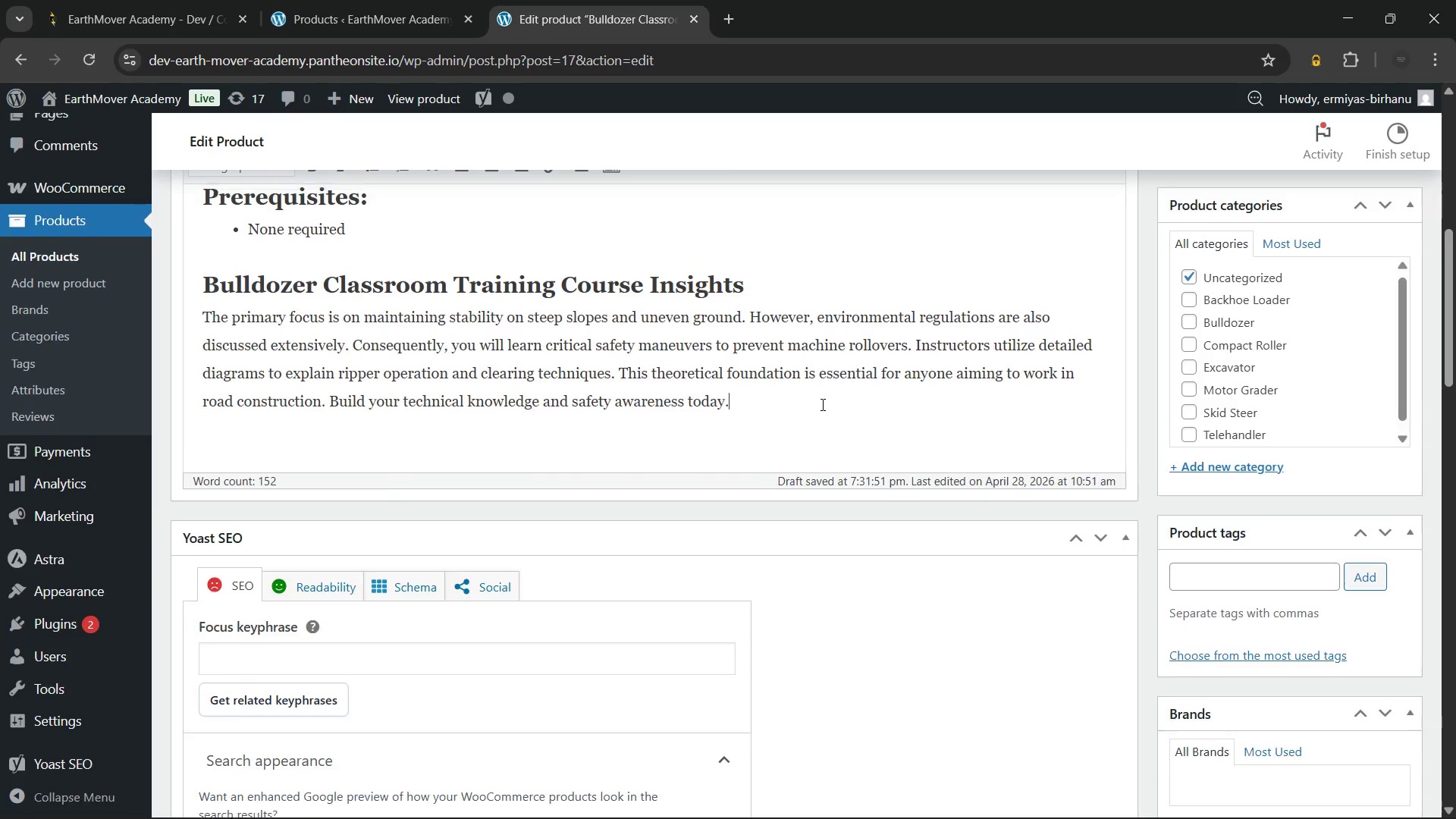 
scroll: coordinate [821, 404], scroll_direction: up, amount: 3.0
 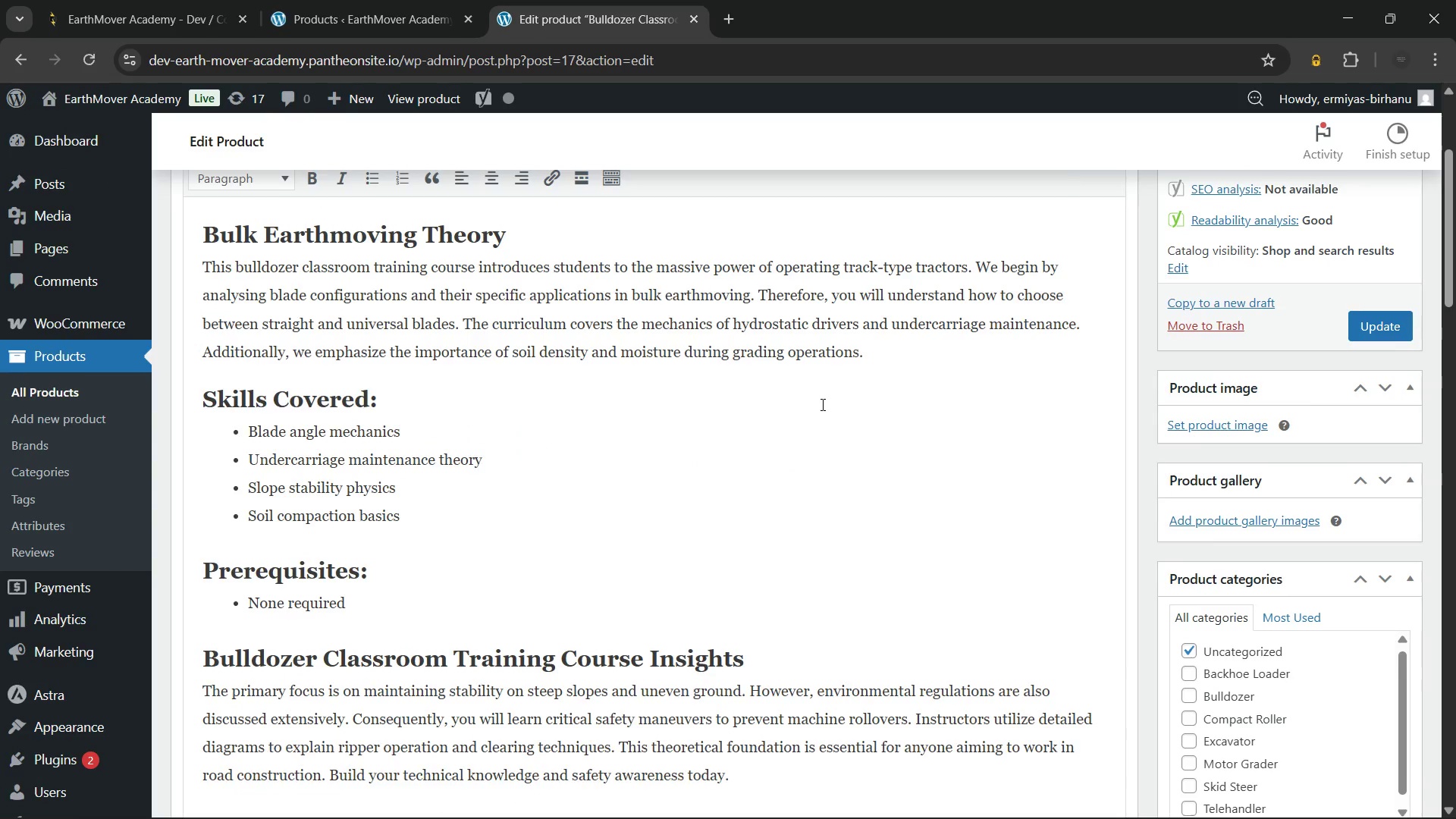 
scroll: coordinate [821, 404], scroll_direction: none, amount: 0.0
 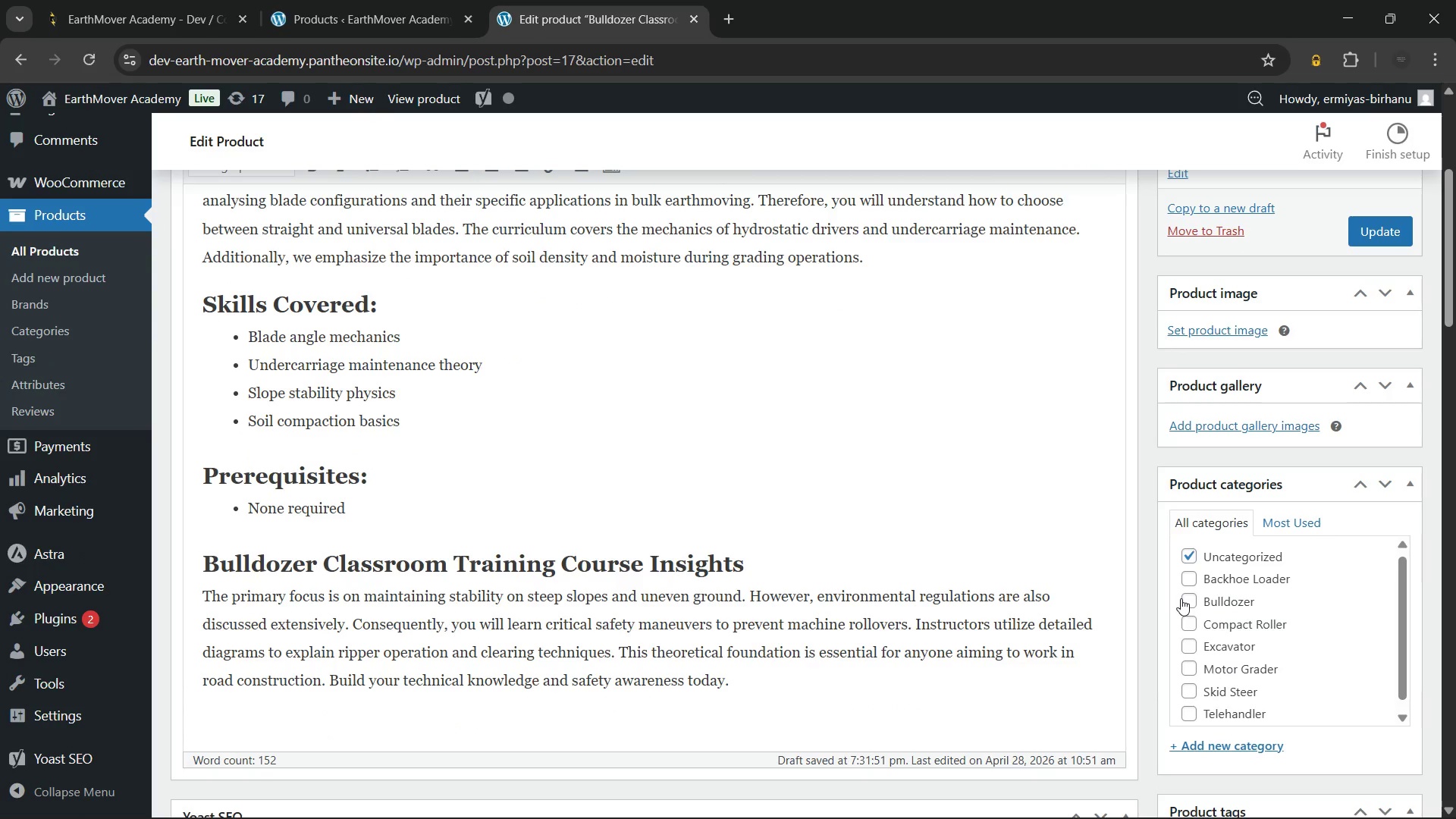 
left_click([1181, 596])
 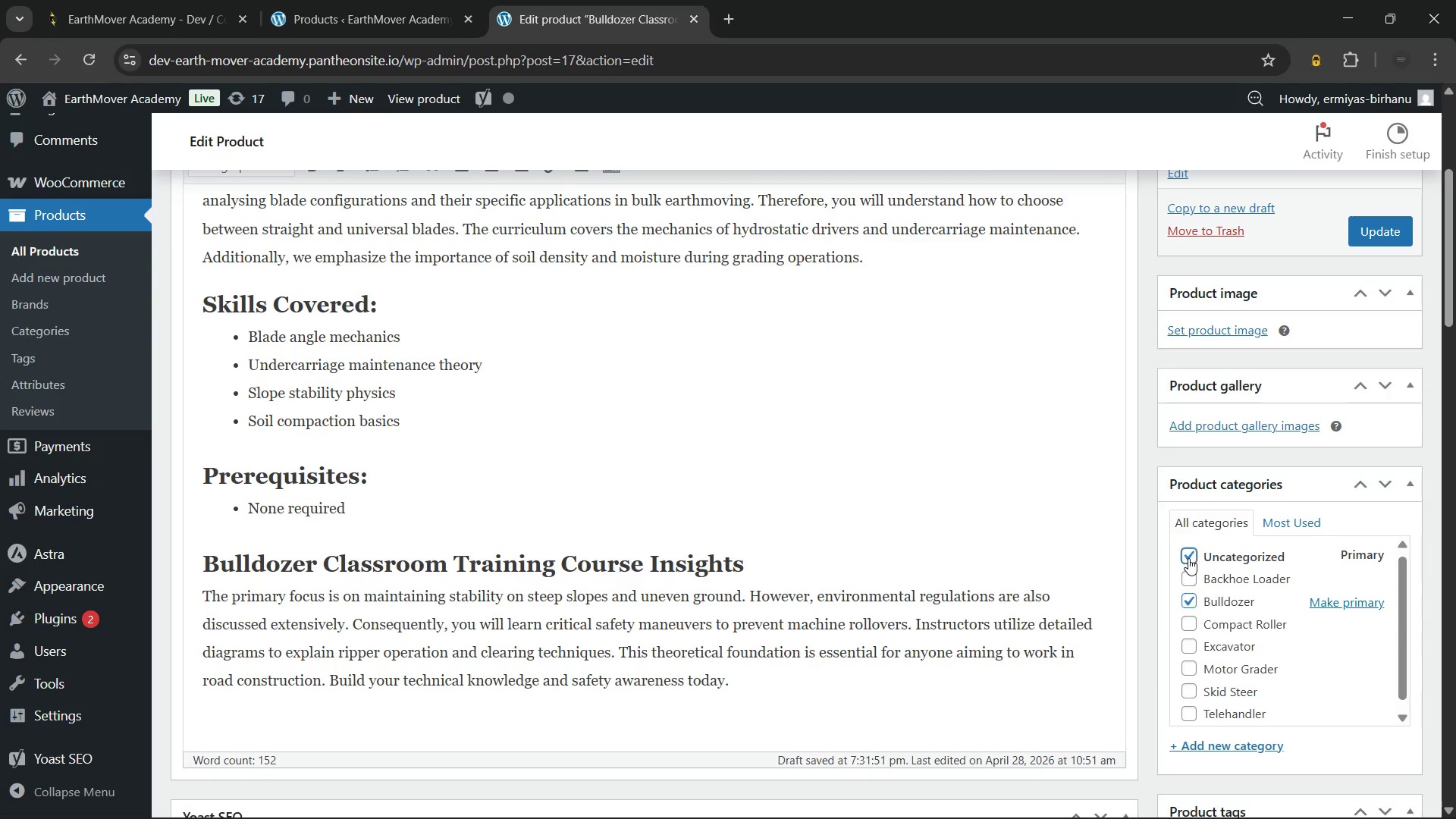 
left_click([1188, 558])
 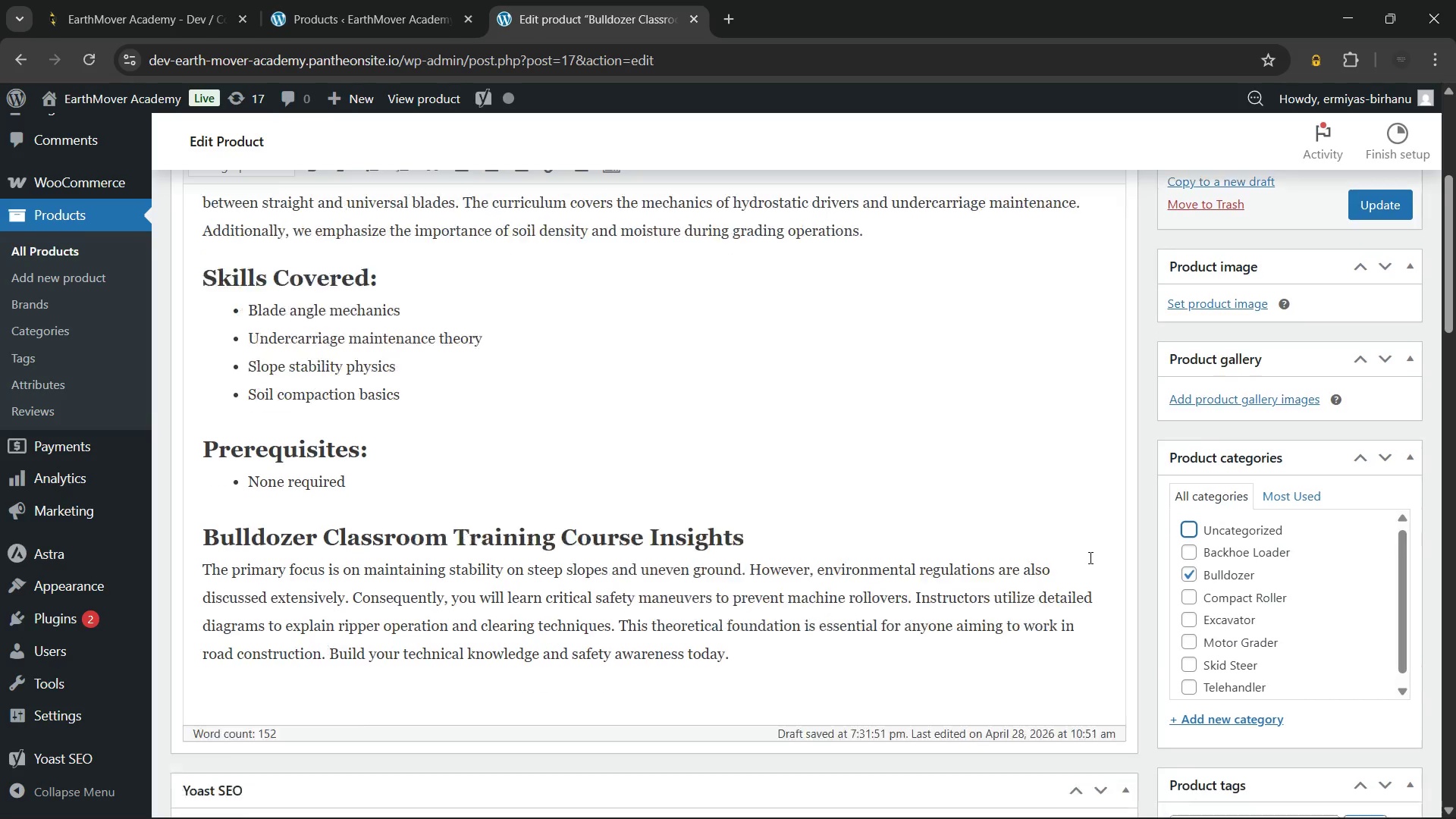 
scroll: coordinate [1089, 557], scroll_direction: down, amount: 3.0
 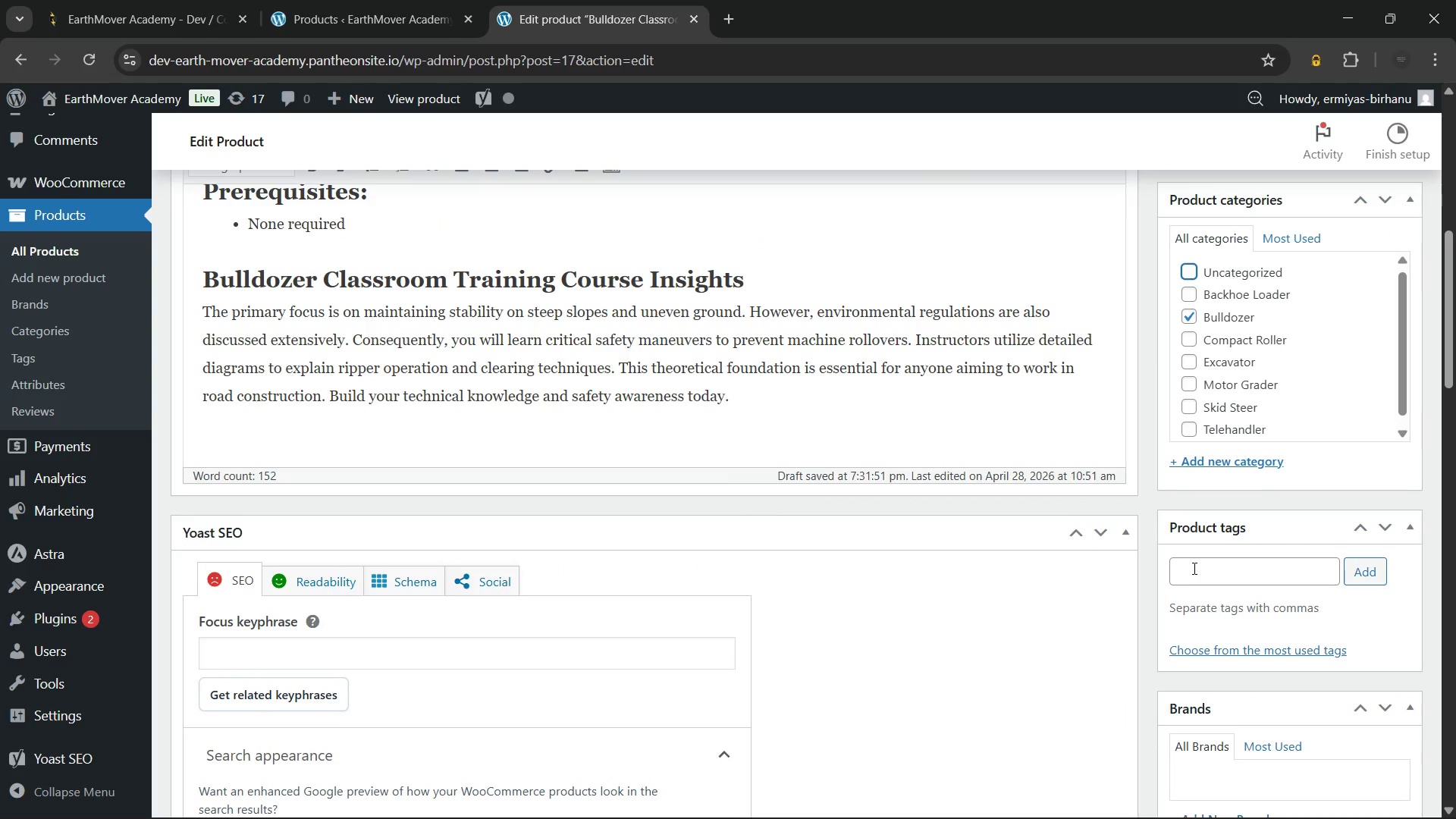 
scroll: coordinate [870, 498], scroll_direction: up, amount: 5.0
 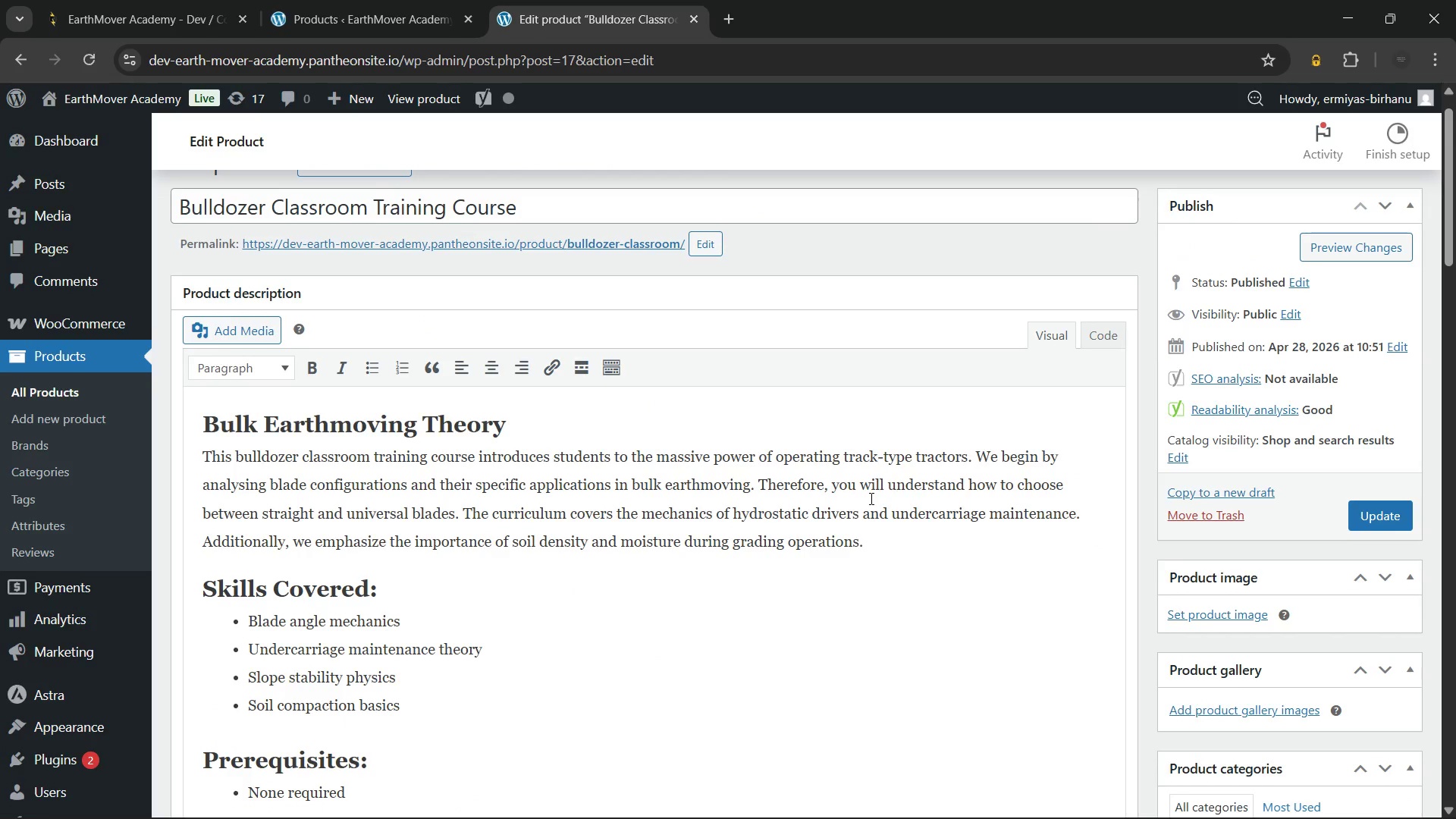 
scroll: coordinate [870, 498], scroll_direction: down, amount: 4.0
 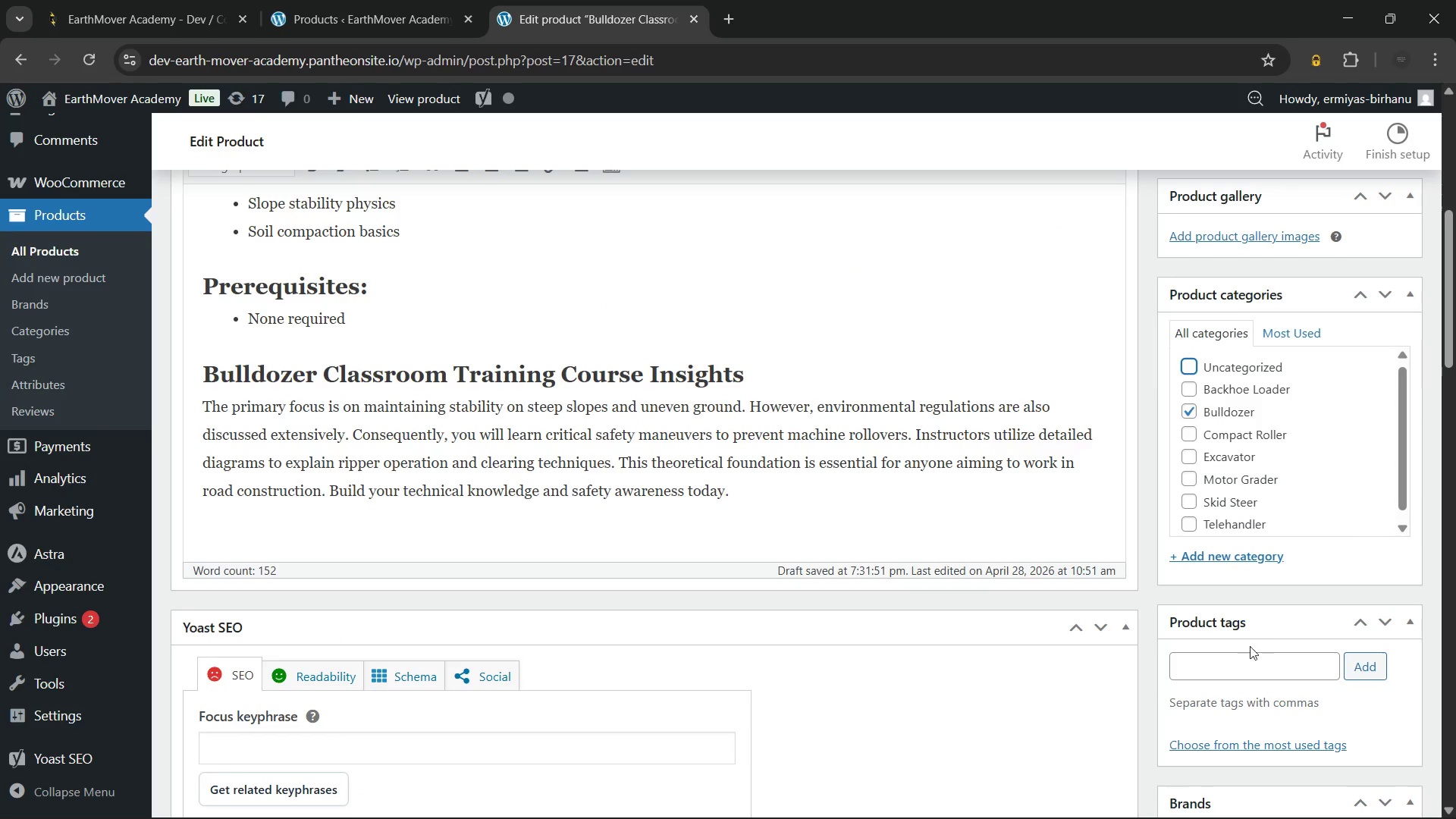 
left_click([1238, 662])
 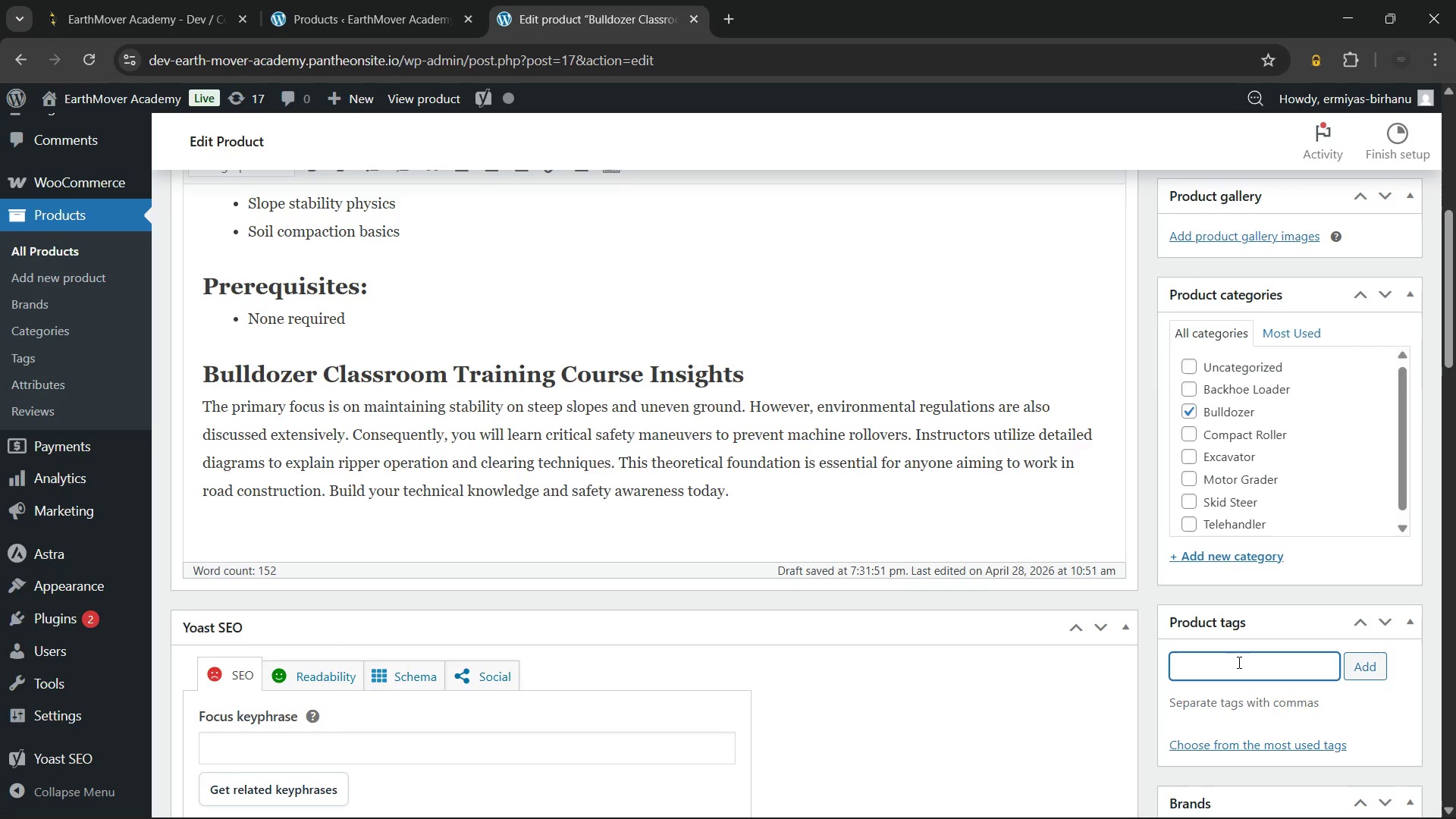 
type(cla)
 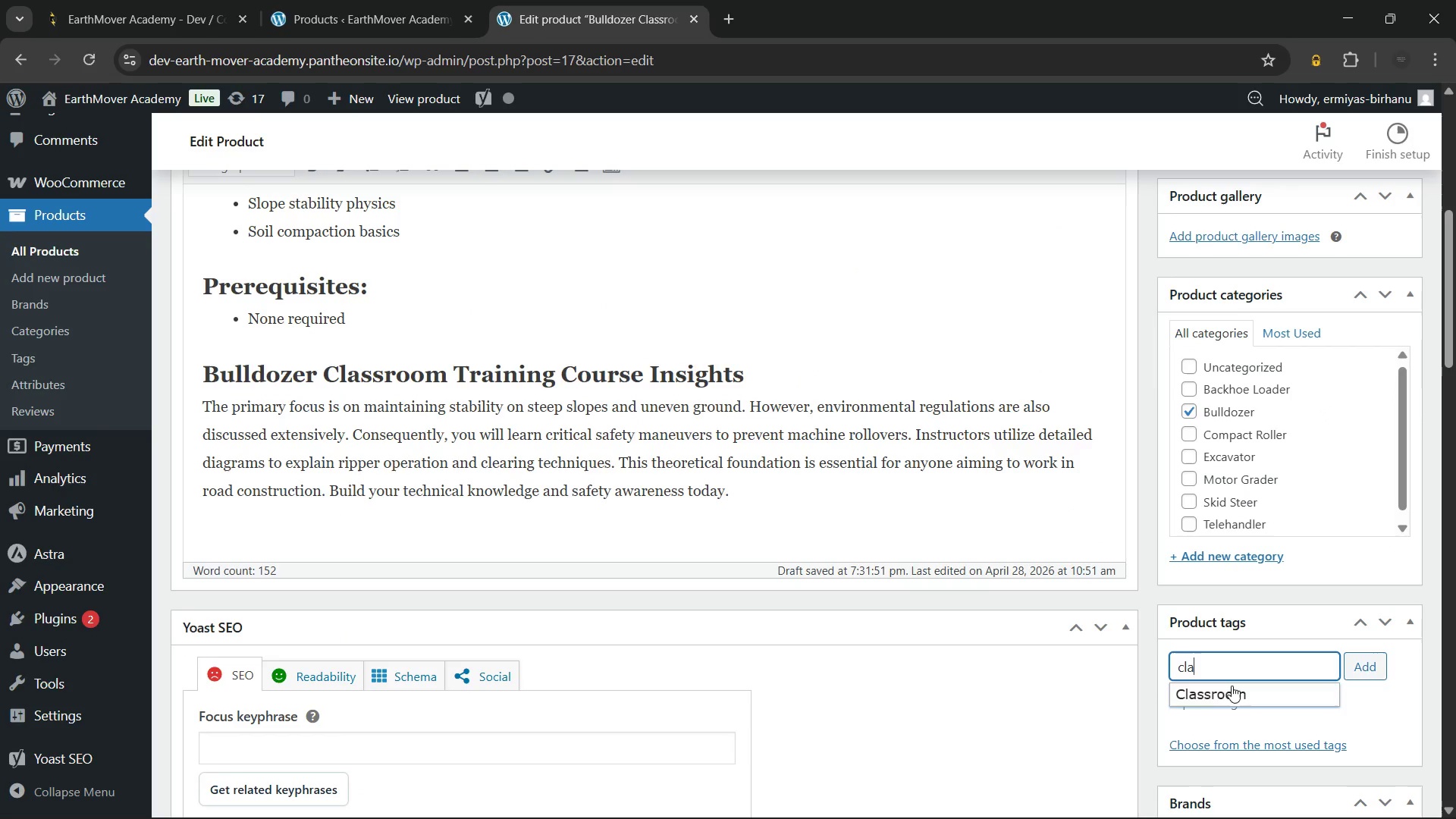 
left_click([1228, 698])
 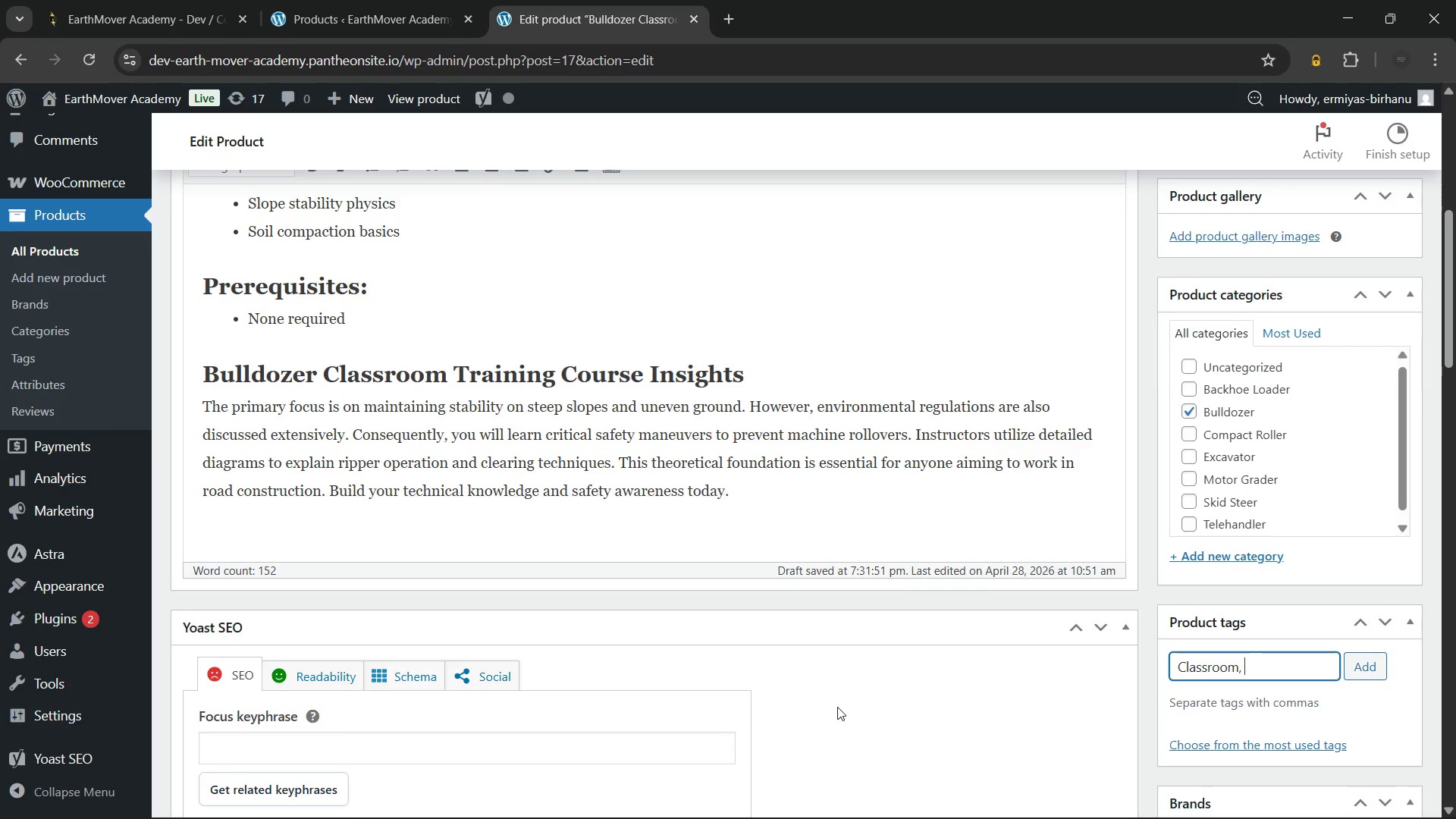 
left_click([837, 707])
 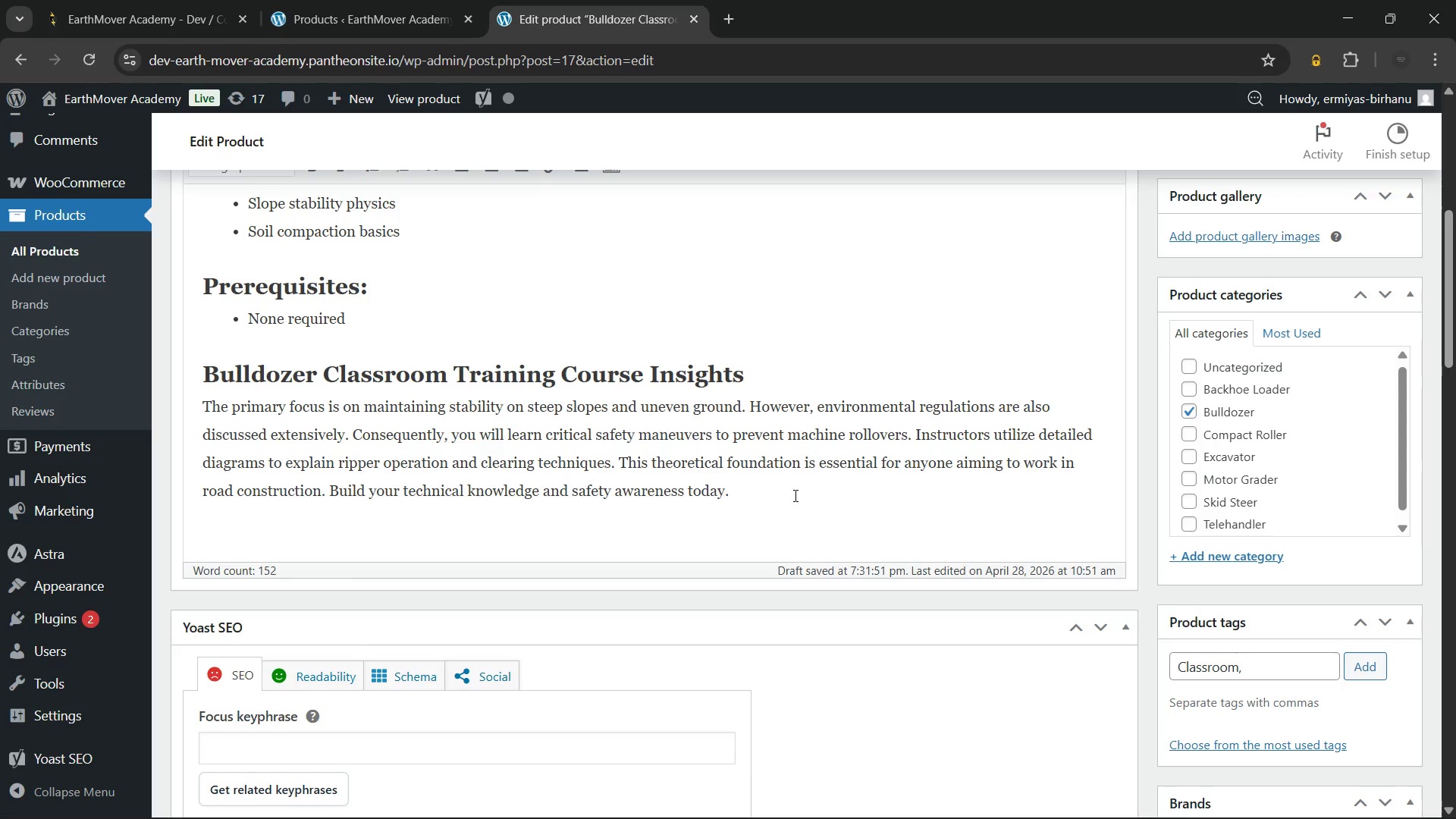 
scroll: coordinate [795, 495], scroll_direction: down, amount: 5.0
 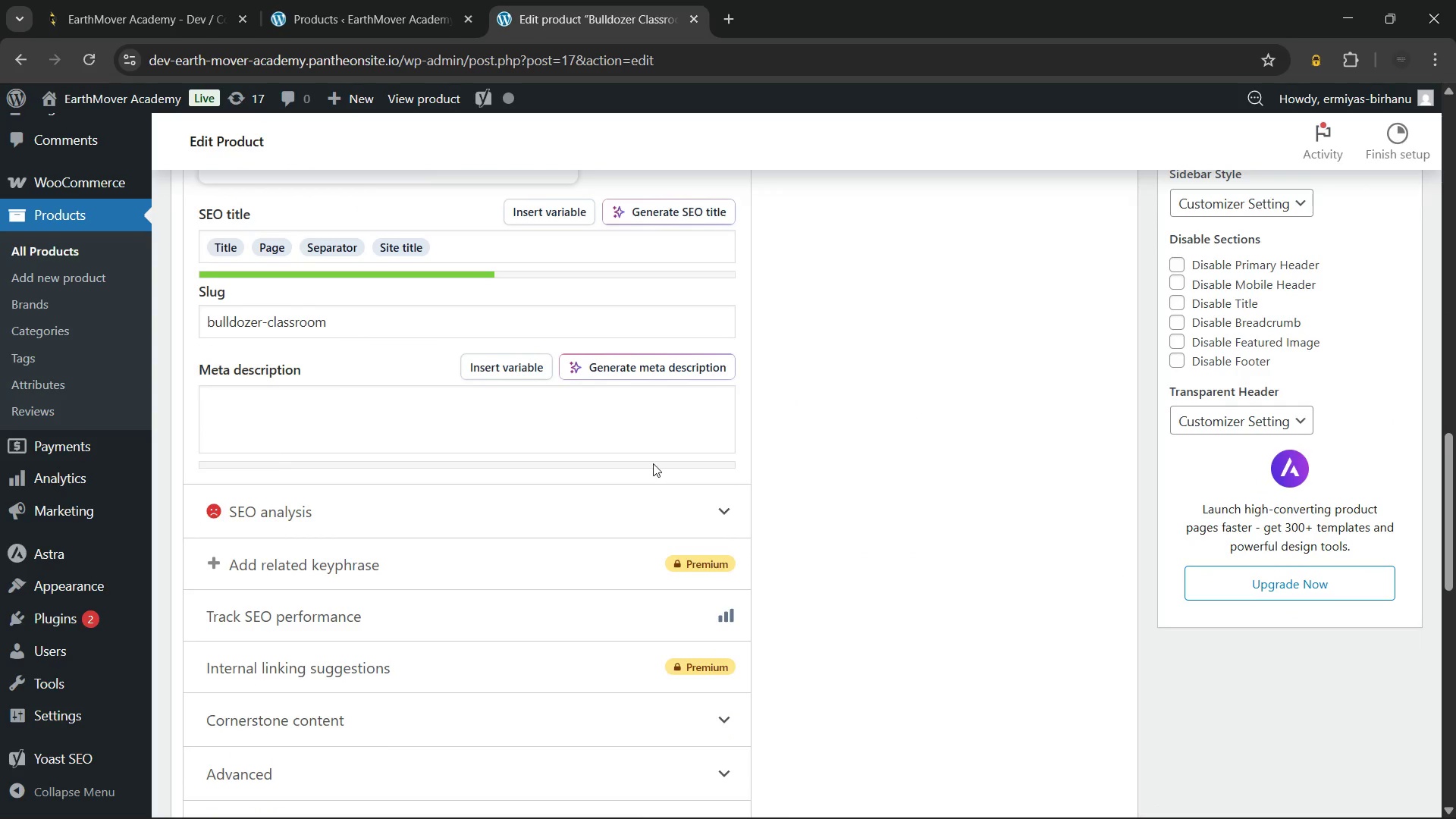 
left_click([330, 393])
 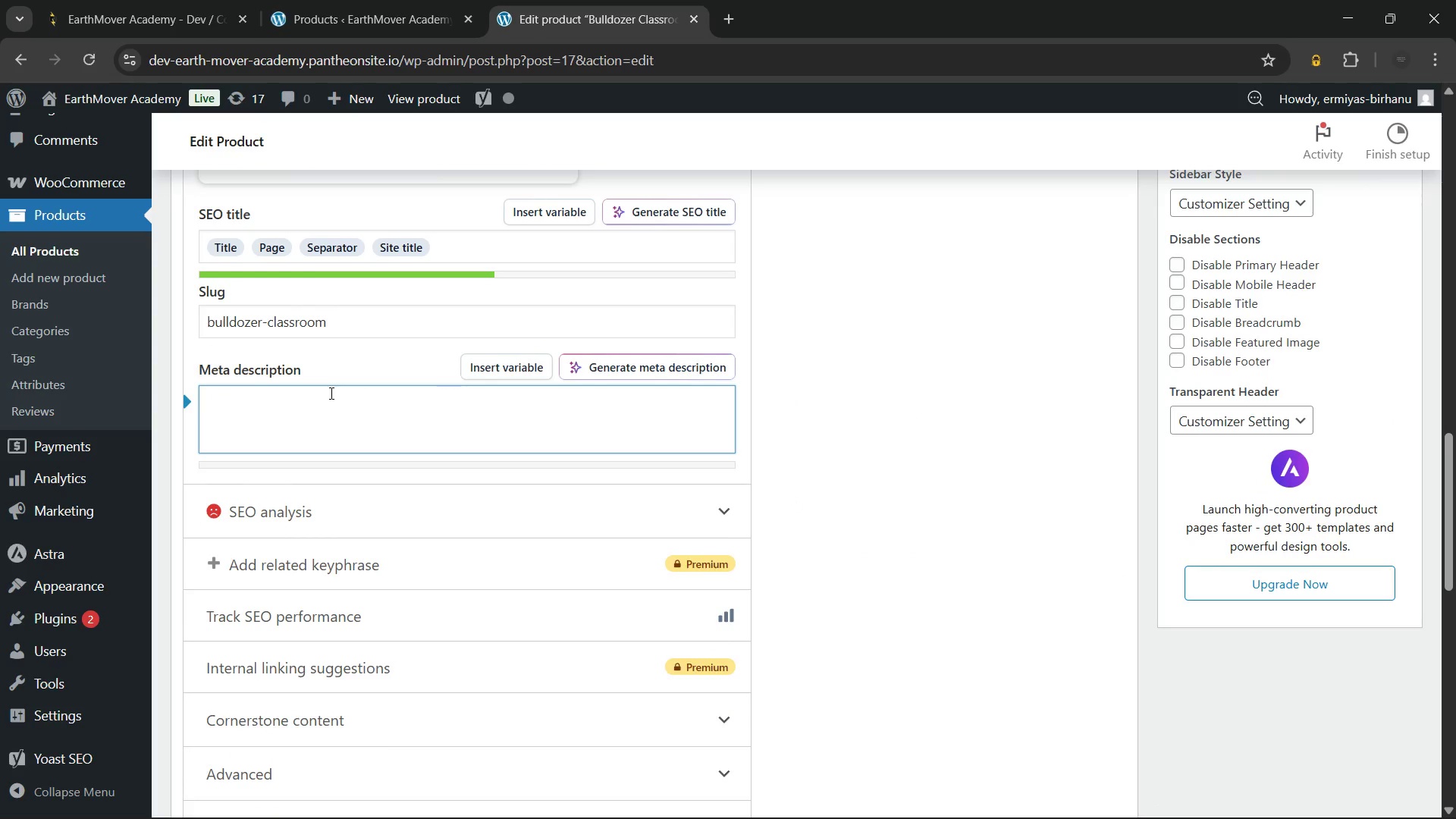 
scroll: coordinate [1219, 378], scroll_direction: up, amount: 13.0
 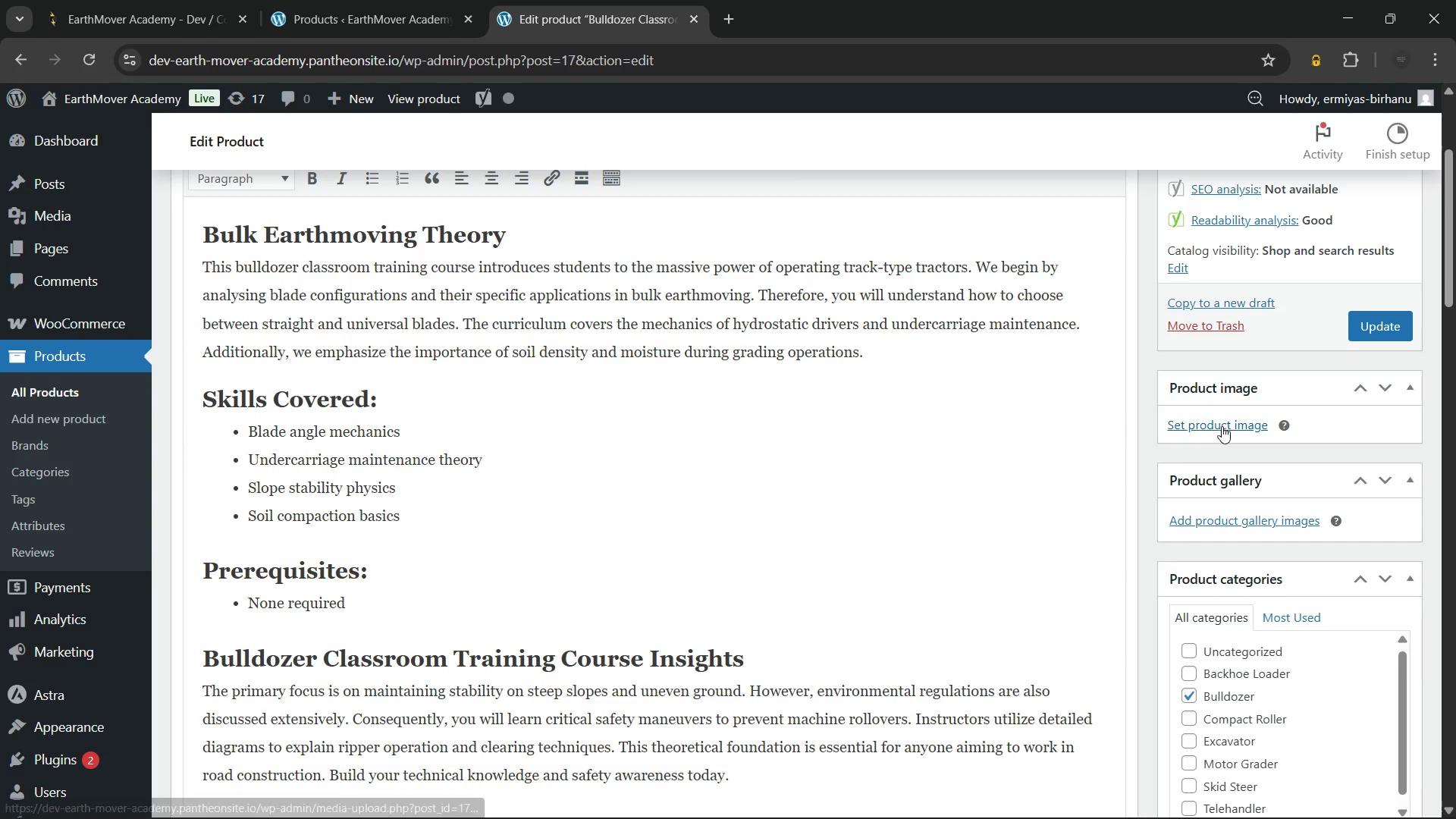 
left_click([1222, 426])
 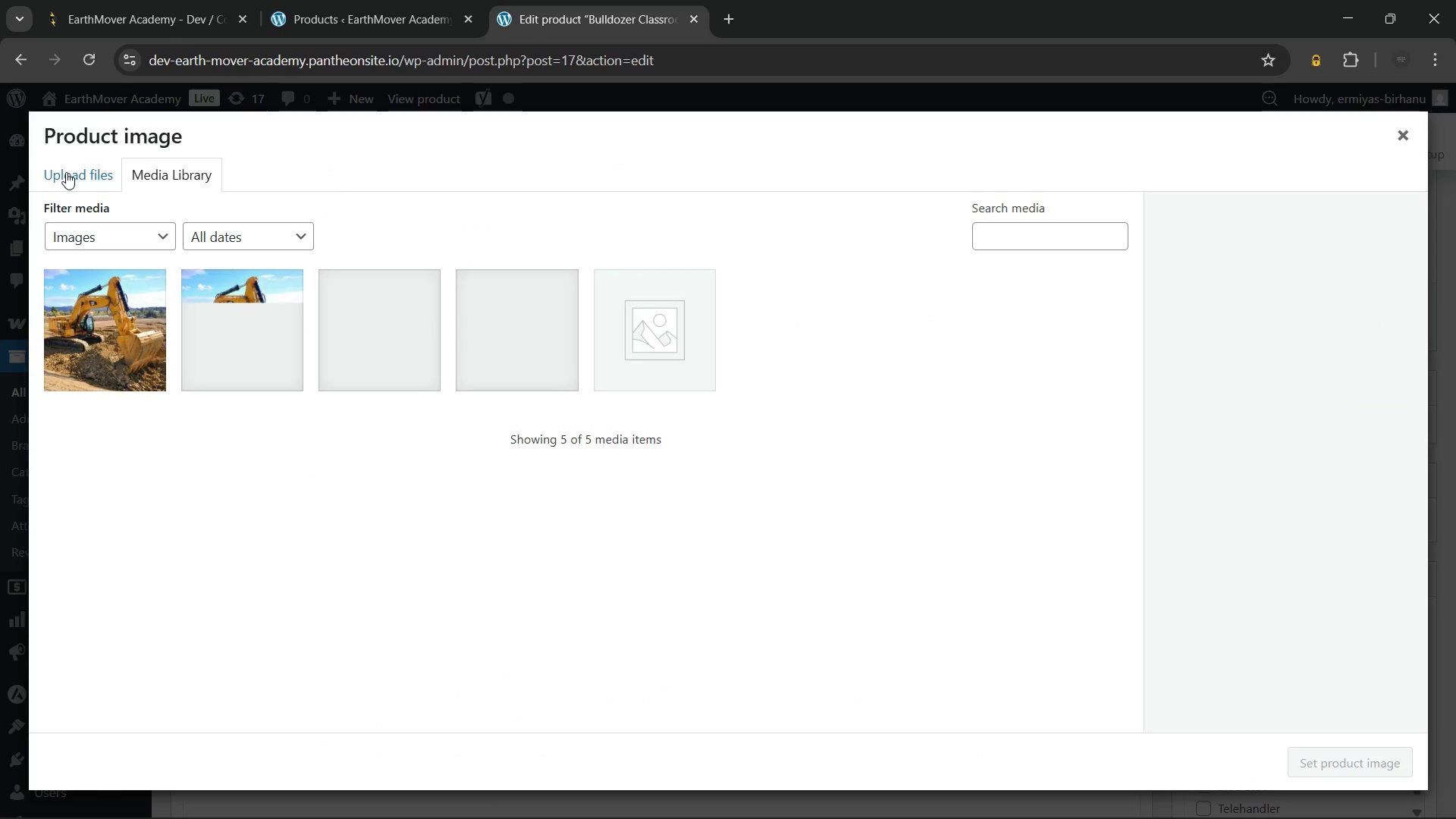 
left_click([66, 172])
 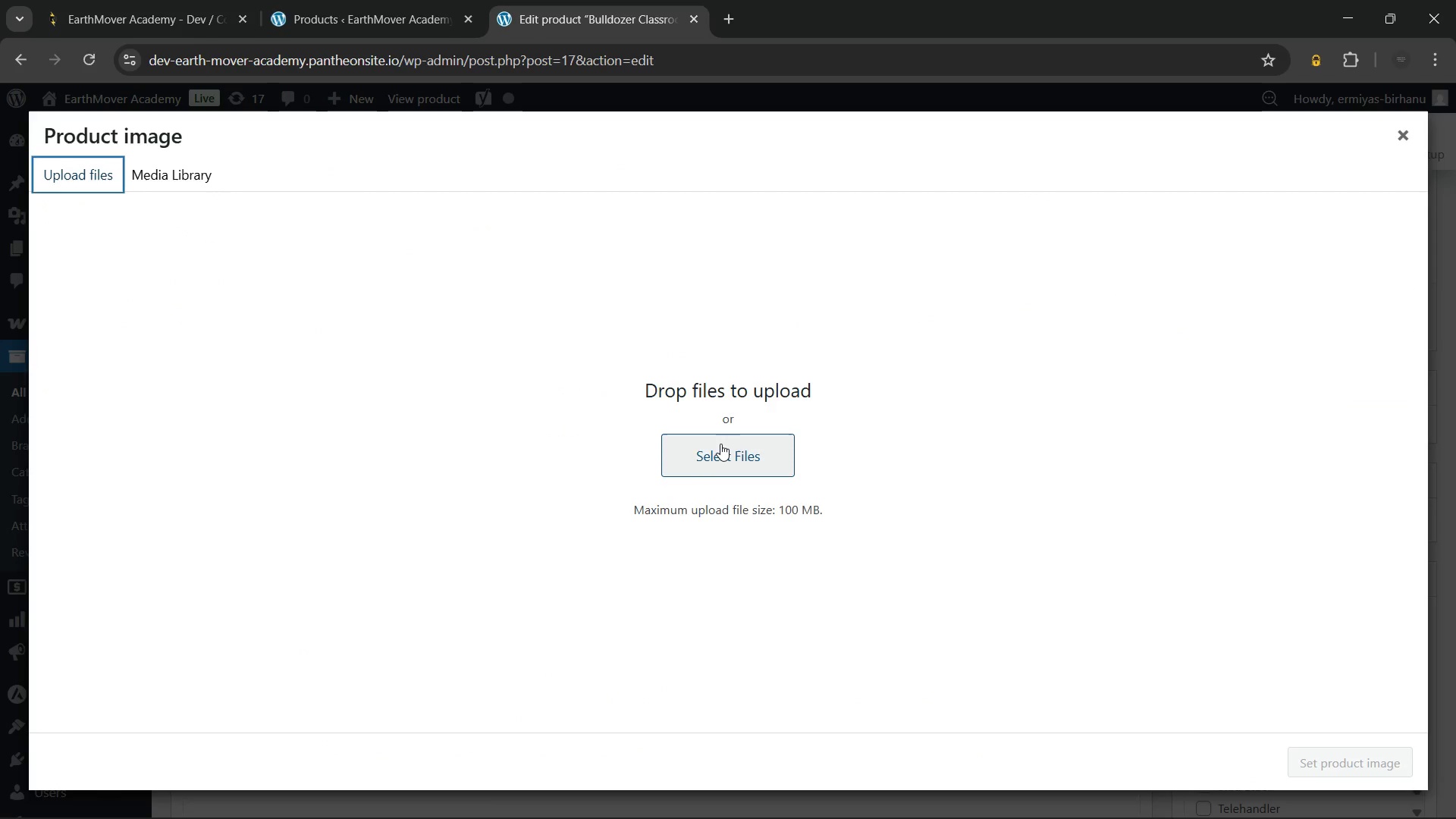 
left_click([720, 444])
 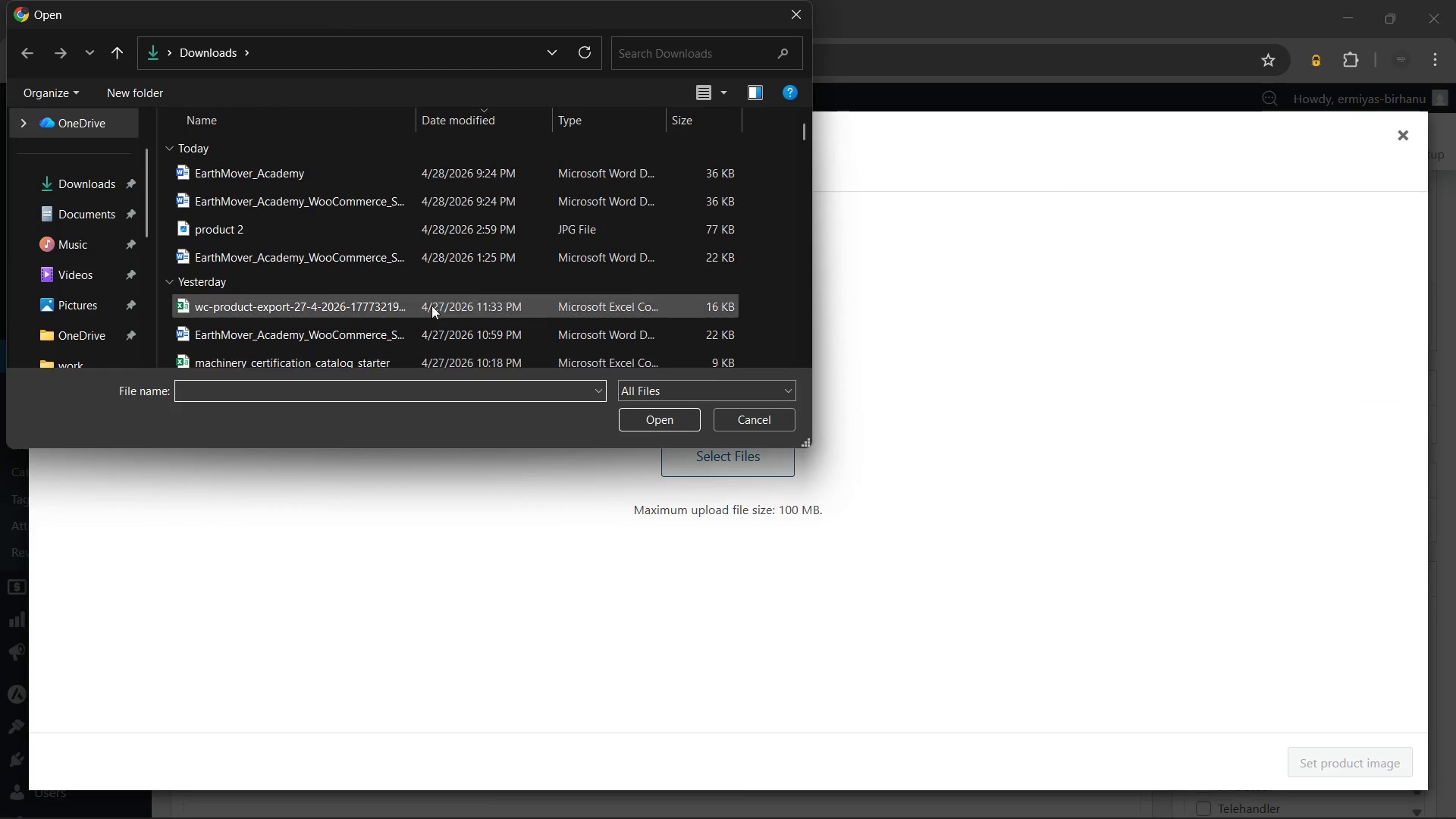 
left_click([419, 219])
 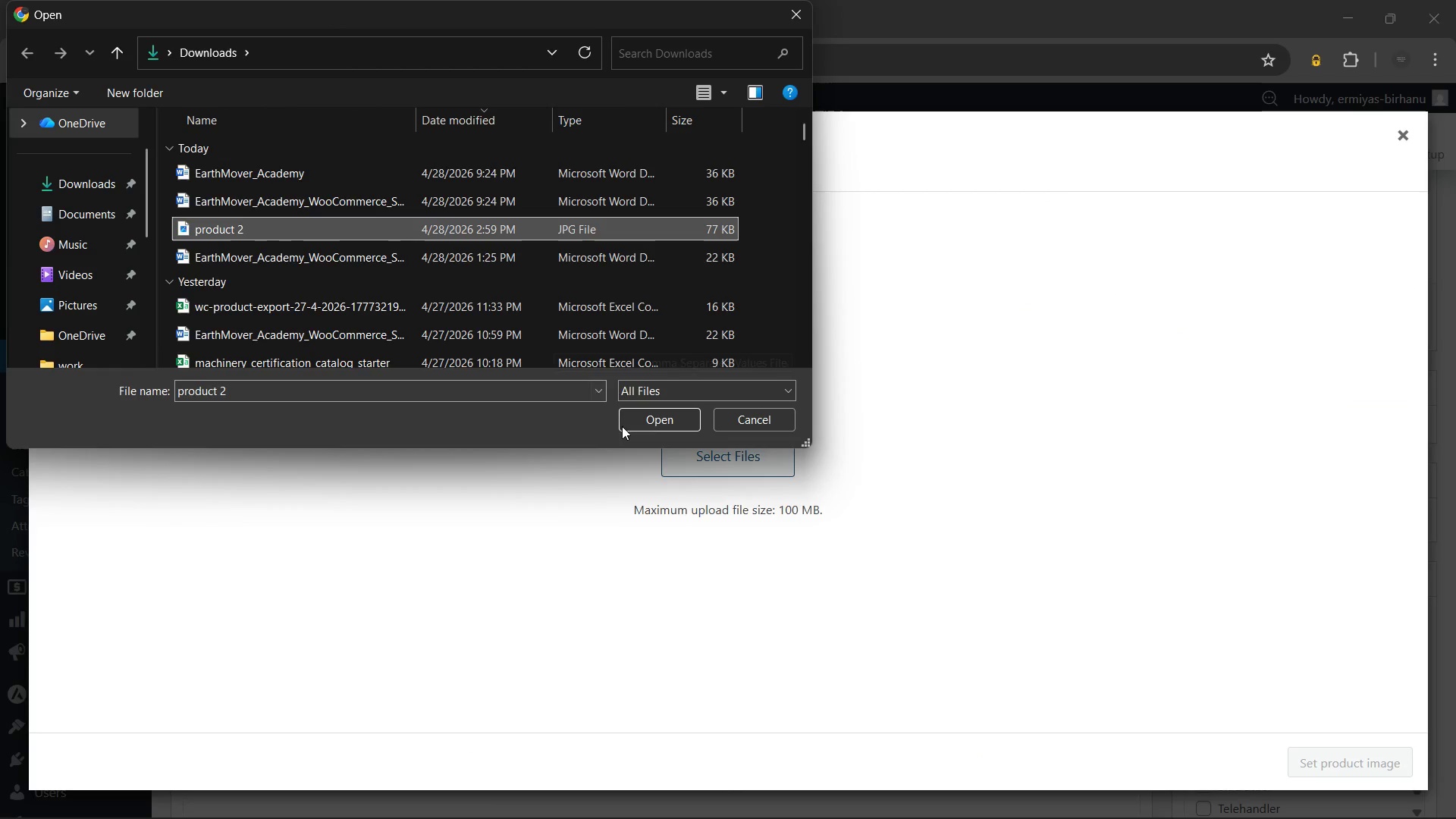 
left_click([622, 426])
 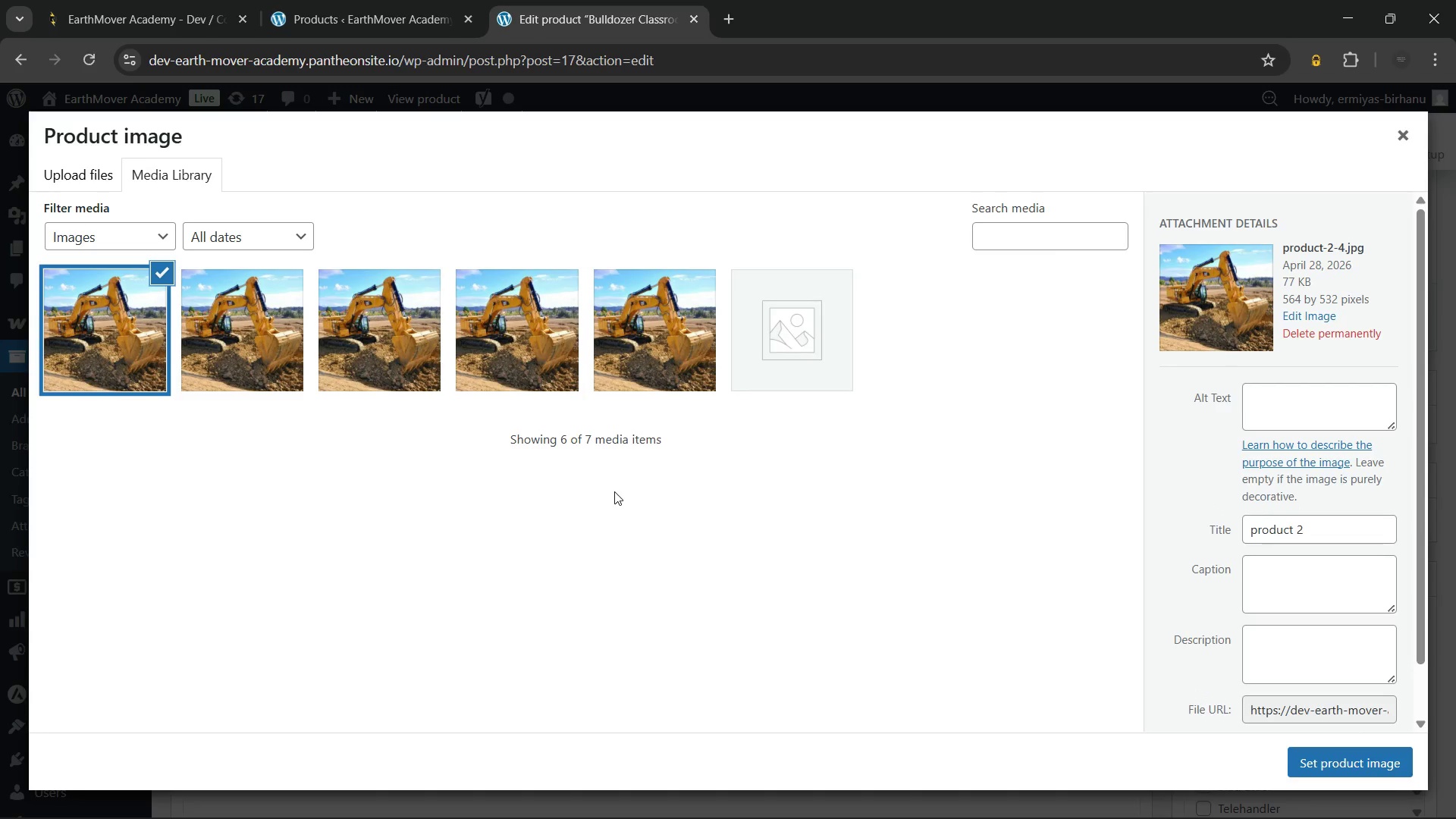 
wait(12.41)
 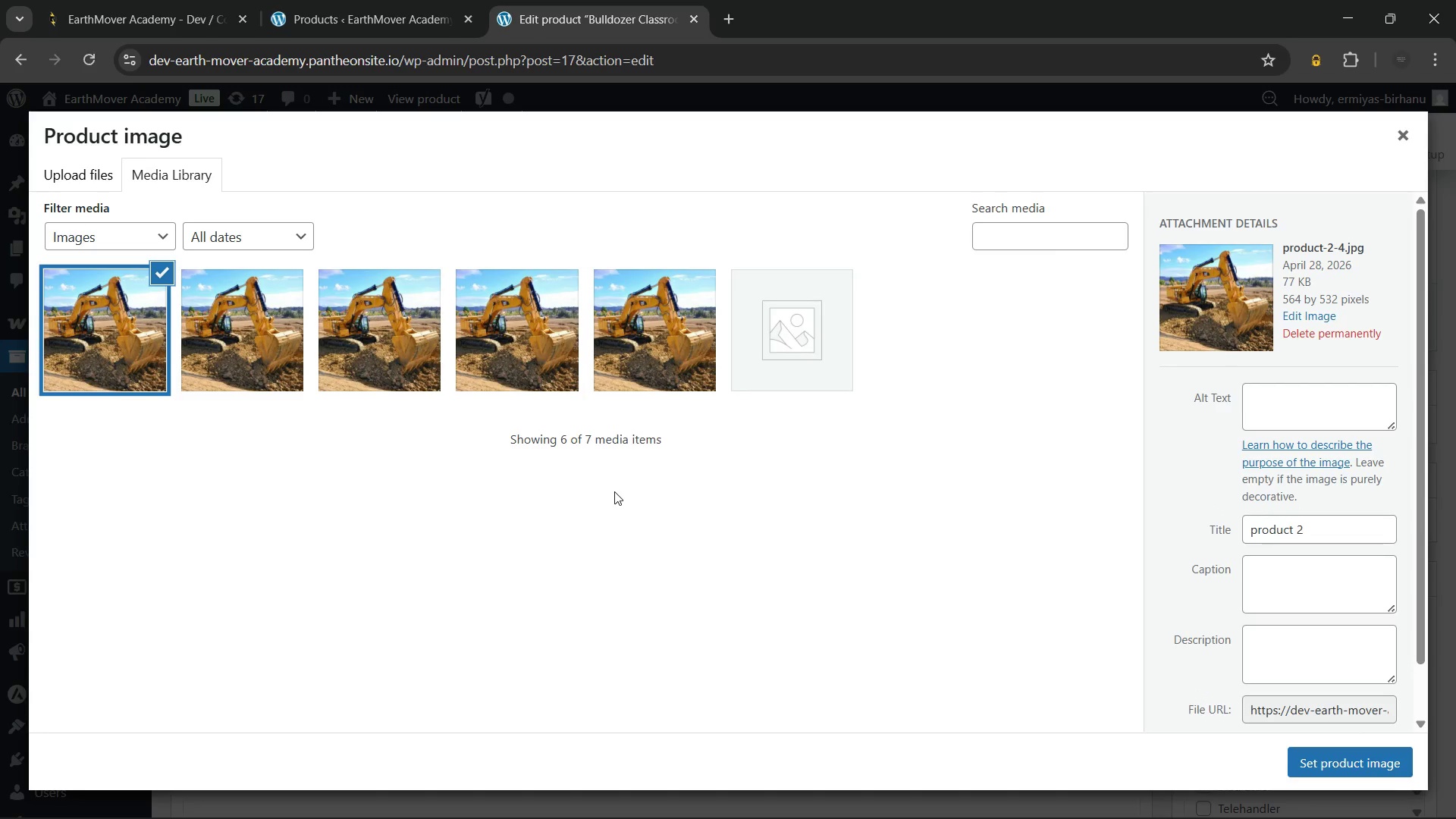 
left_click([1294, 416])
 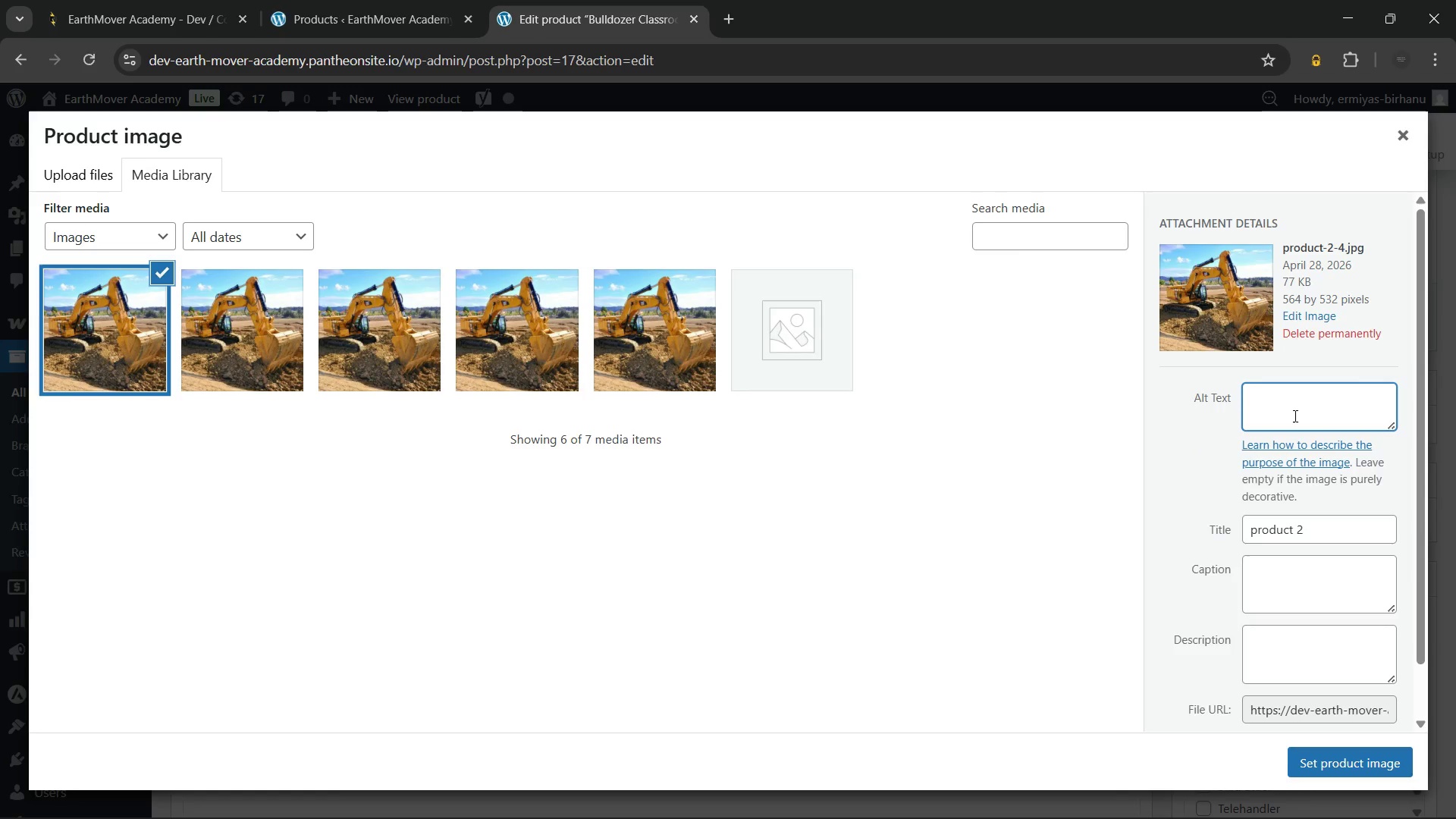 
type(An instructor pointing to a bulldozer blade diagram during a bulldozer classroom training course for nee)
key(Backspace)
type(w operators.)
key(Backspace)
 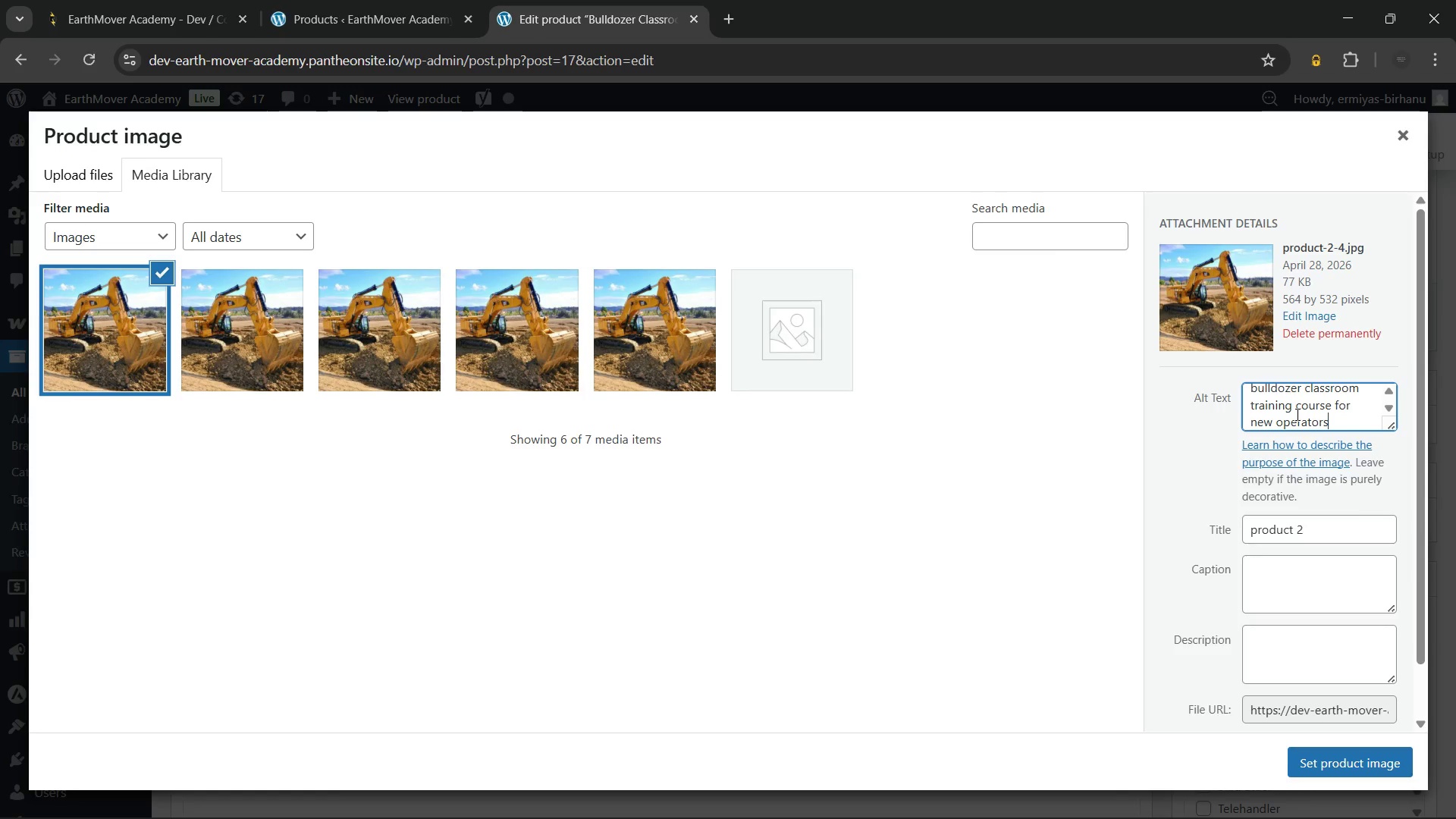 
wait(12.38)
 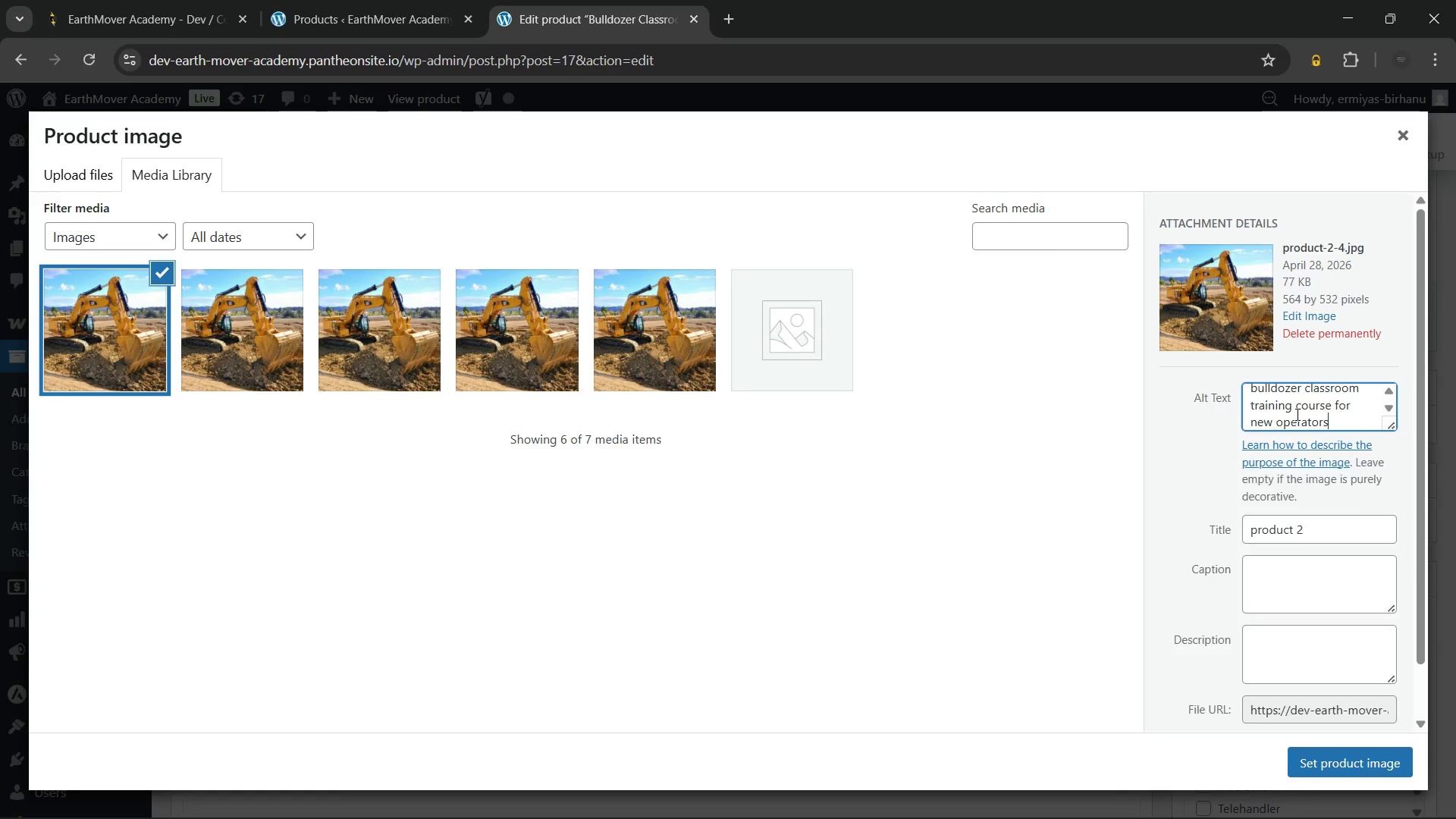 
left_click([1317, 767])
 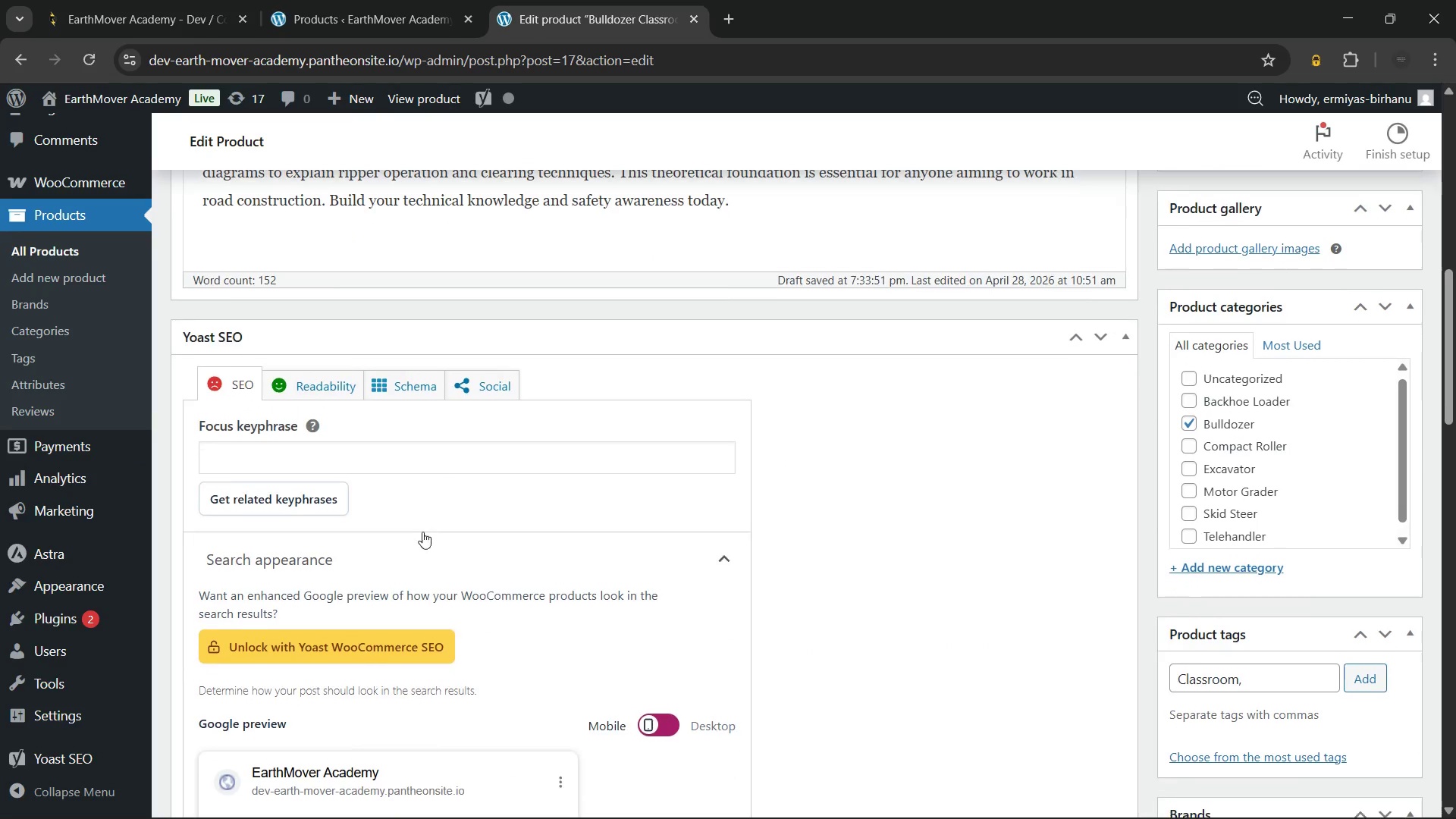 
left_click([330, 459])
 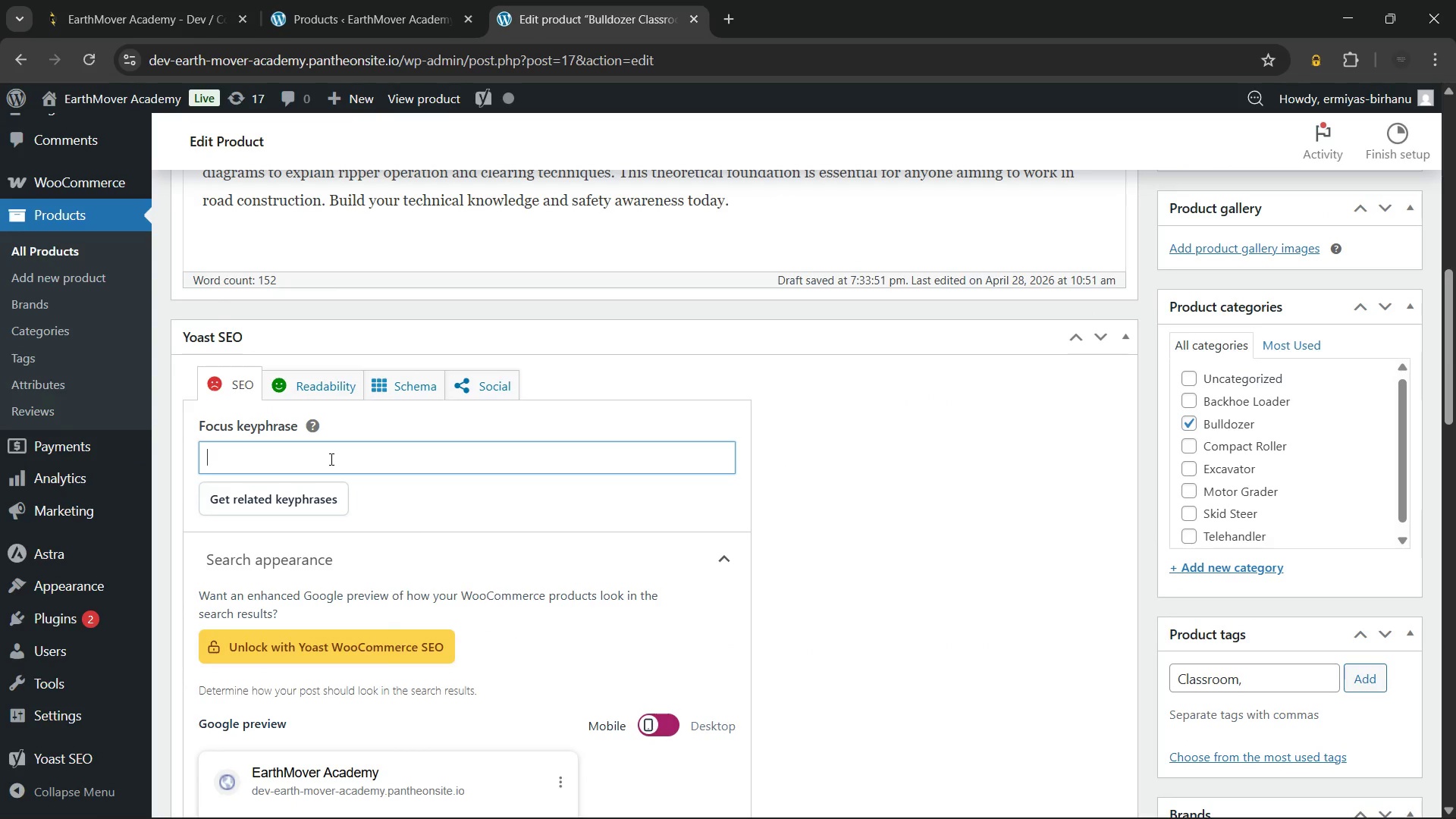 
type(Bulldozer classroom training course)
 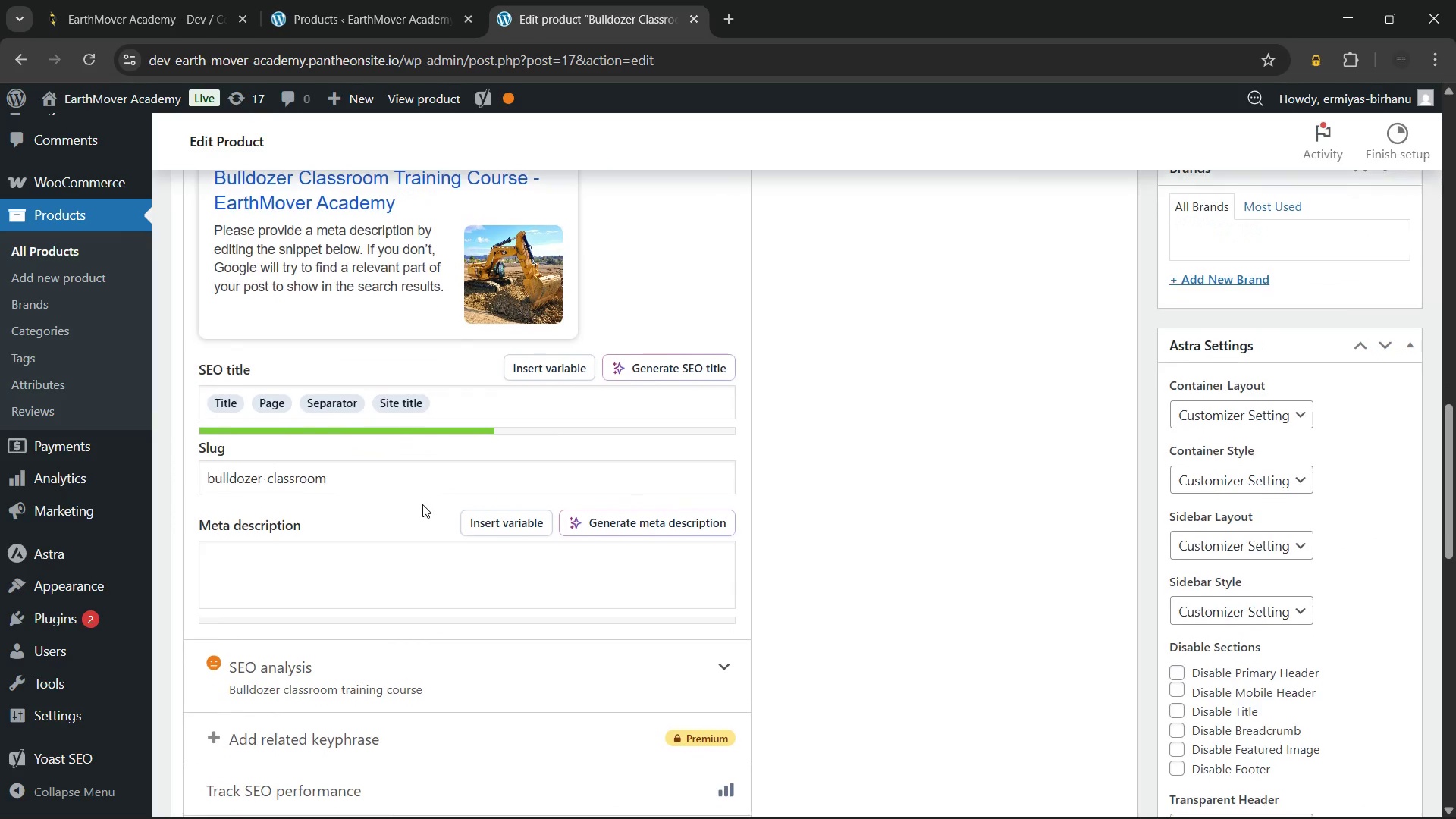 
left_click([391, 572])
 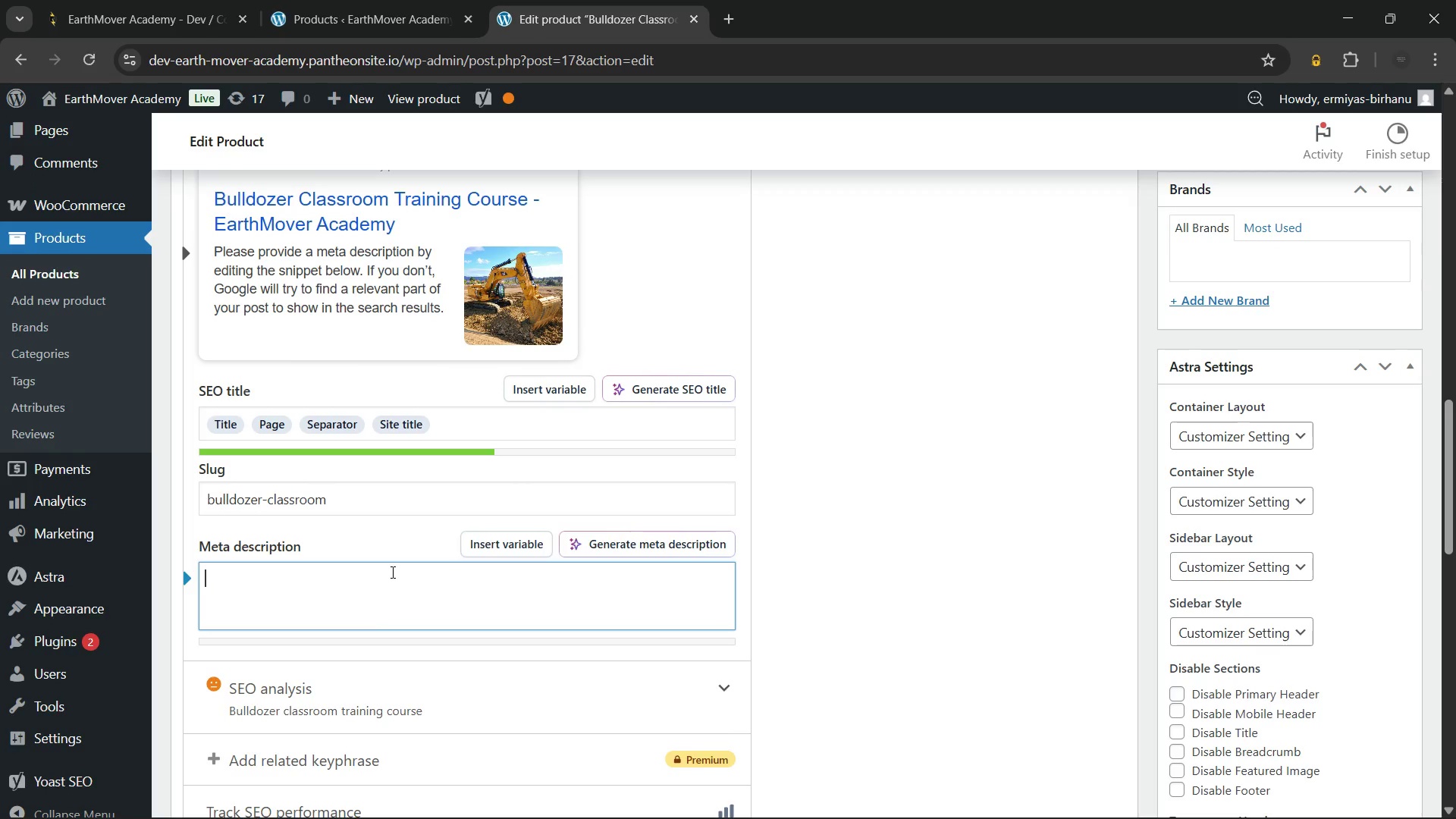 
wait(8.61)
 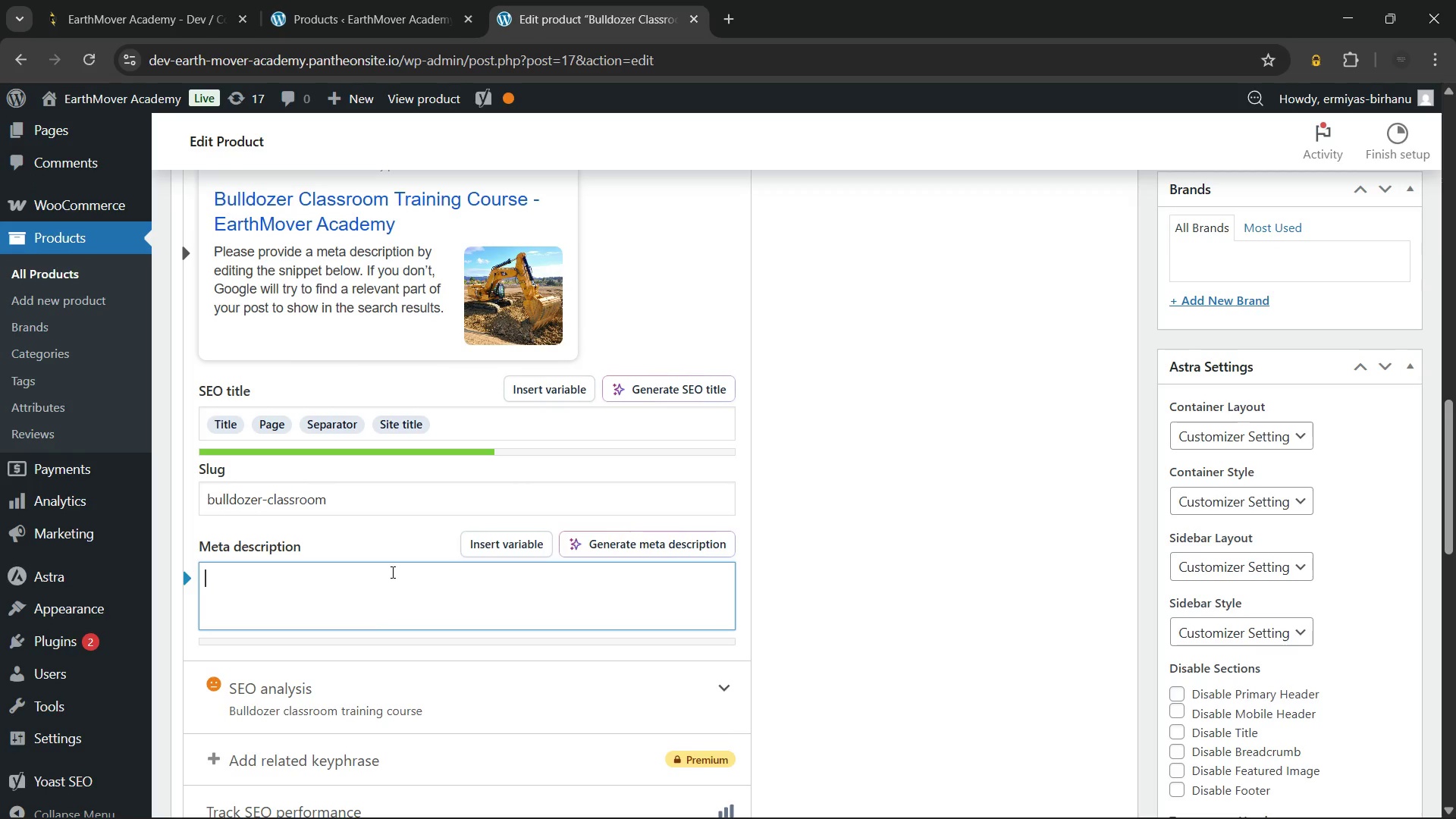 
type(Start your earthmoving career)
 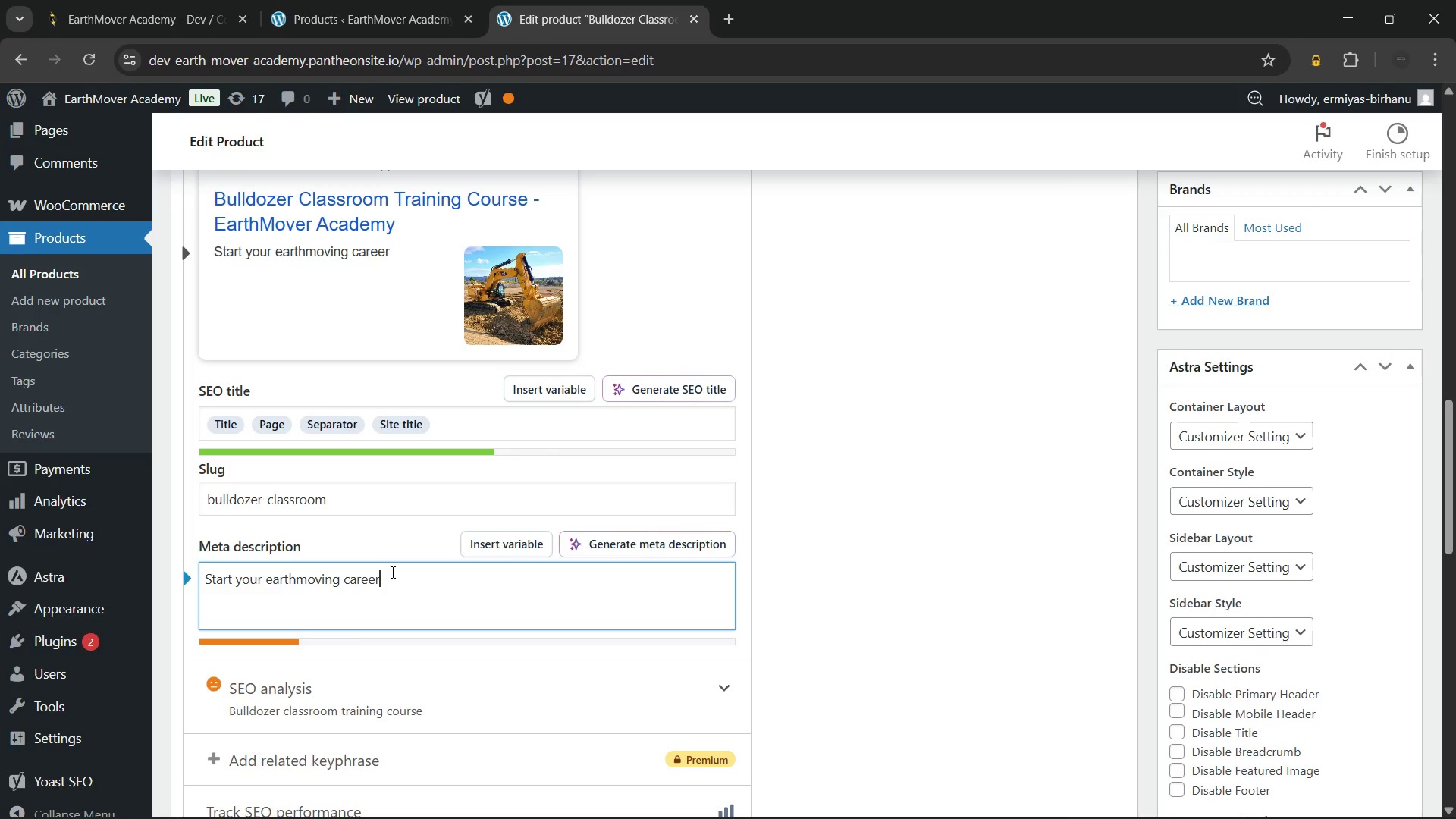 
type( with our bulldozer classroom ta)
key(Backspace)
type(raining course. Learn blade mechanics and slope safety from our industry standa)
 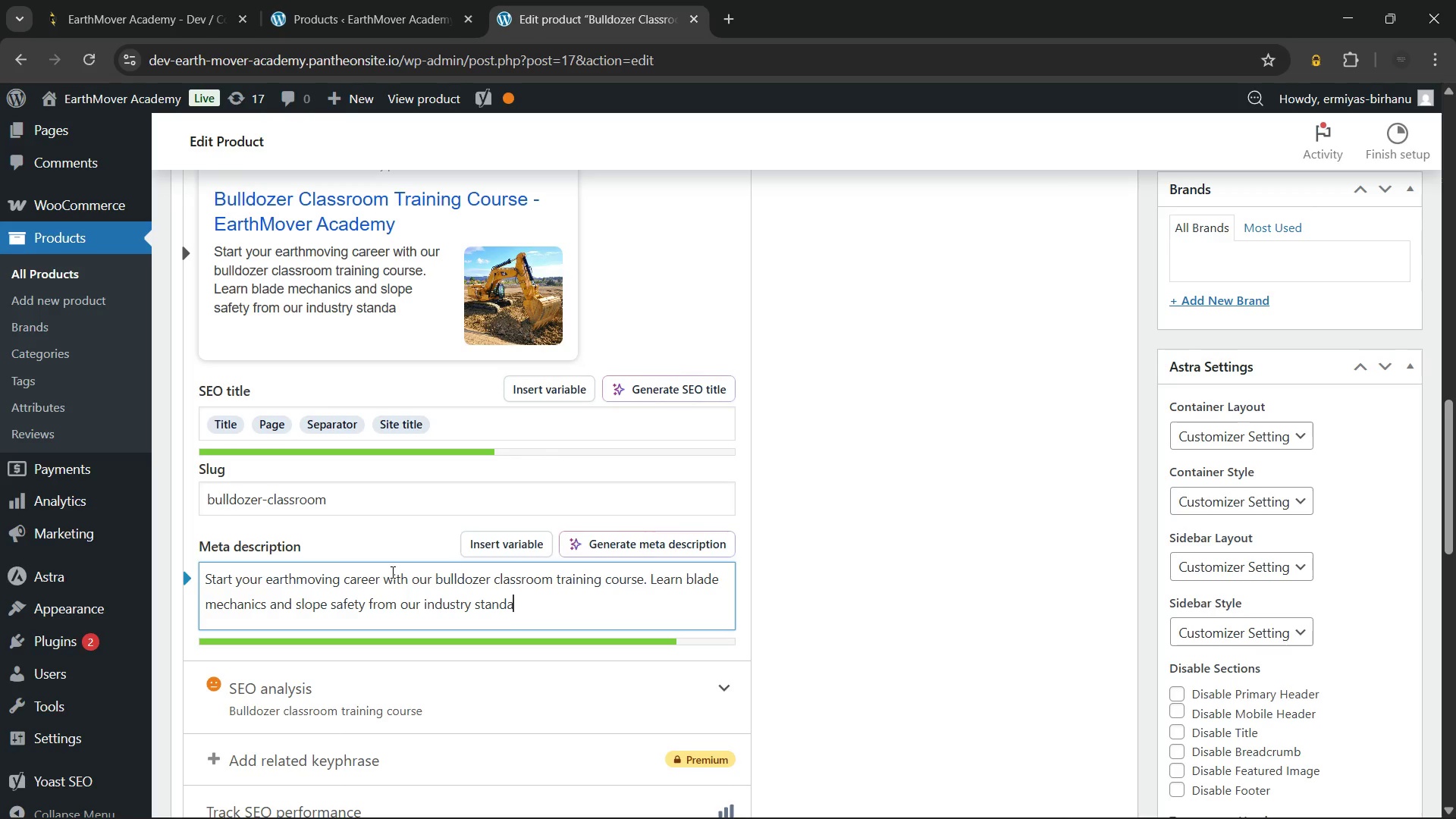 
hold_key(key=Backspace, duration=0.7)
 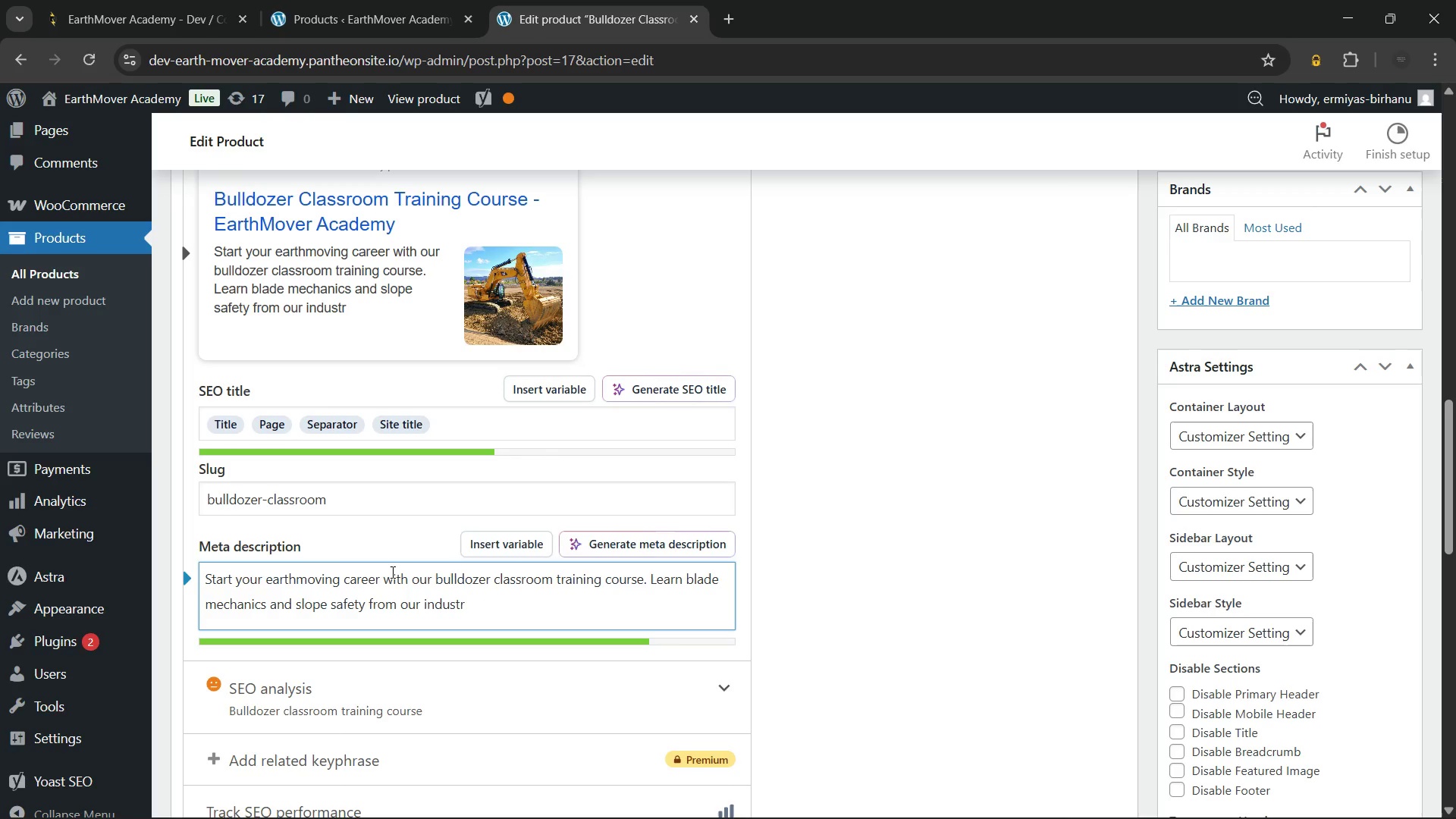 
type(y professionals.)
 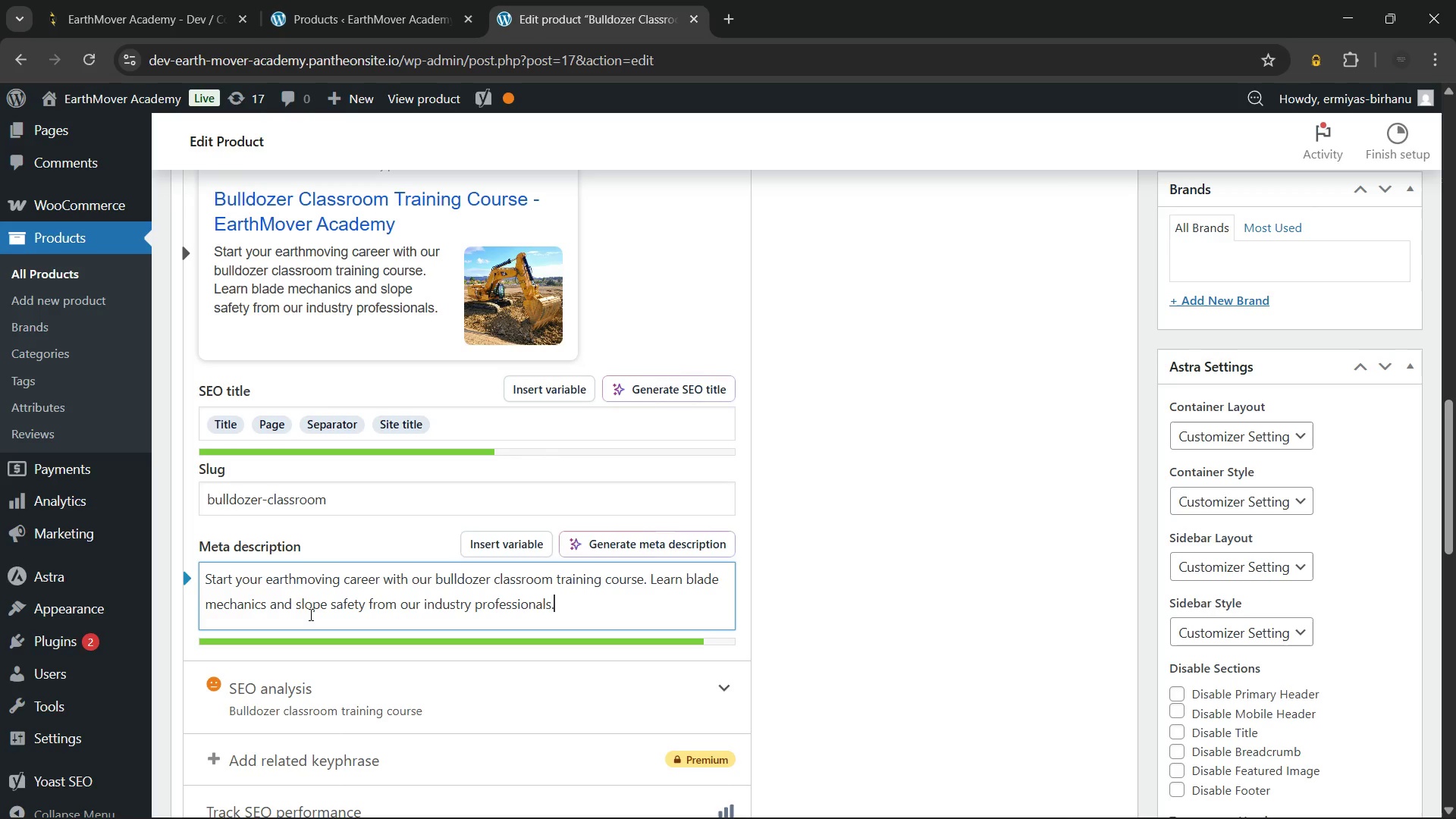 
wait(5.59)
 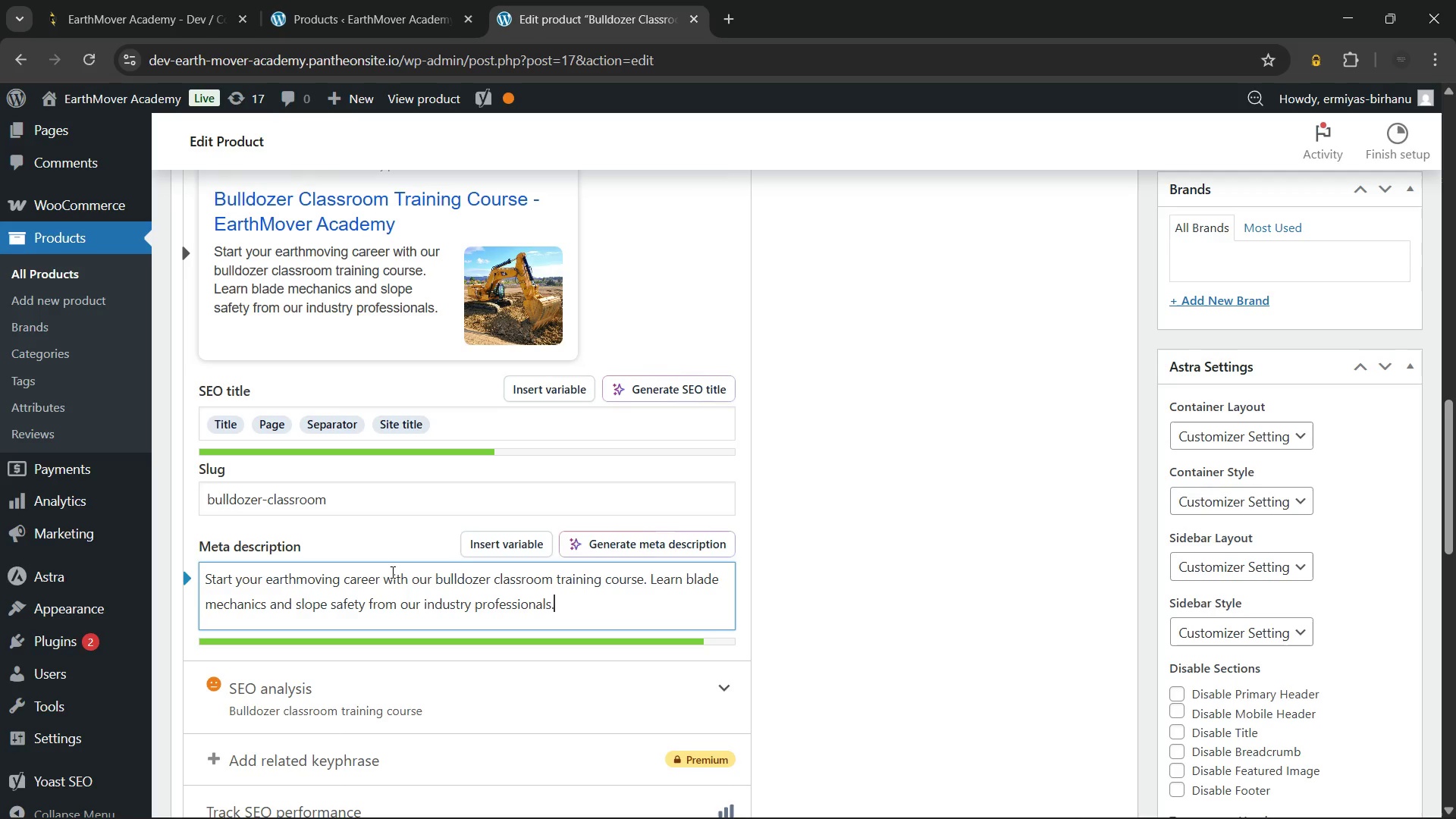 
left_click([301, 715])
 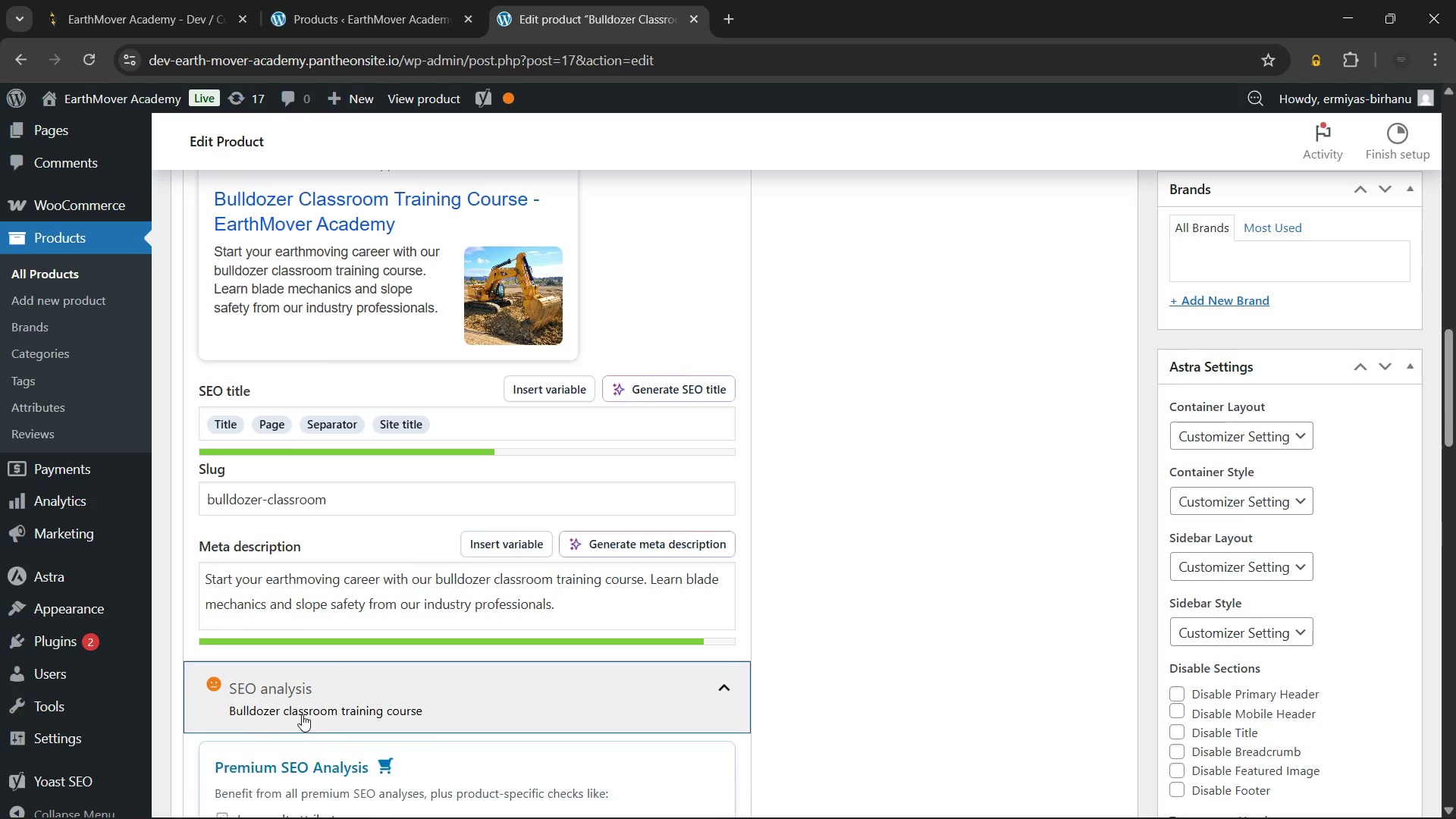 
scroll: coordinate [302, 710], scroll_direction: down, amount: 4.0
 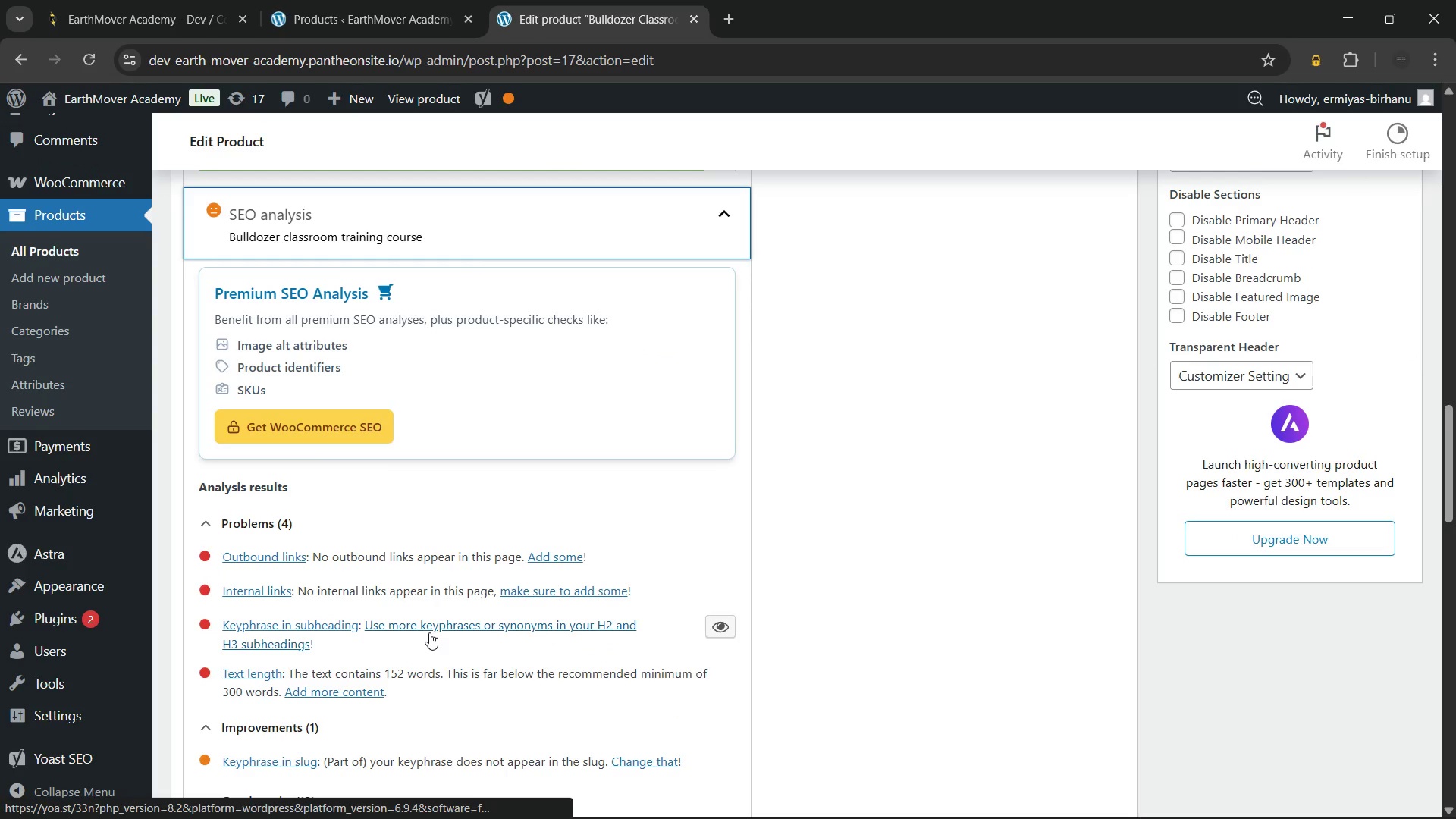 
scroll: coordinate [372, 686], scroll_direction: up, amount: 8.0
 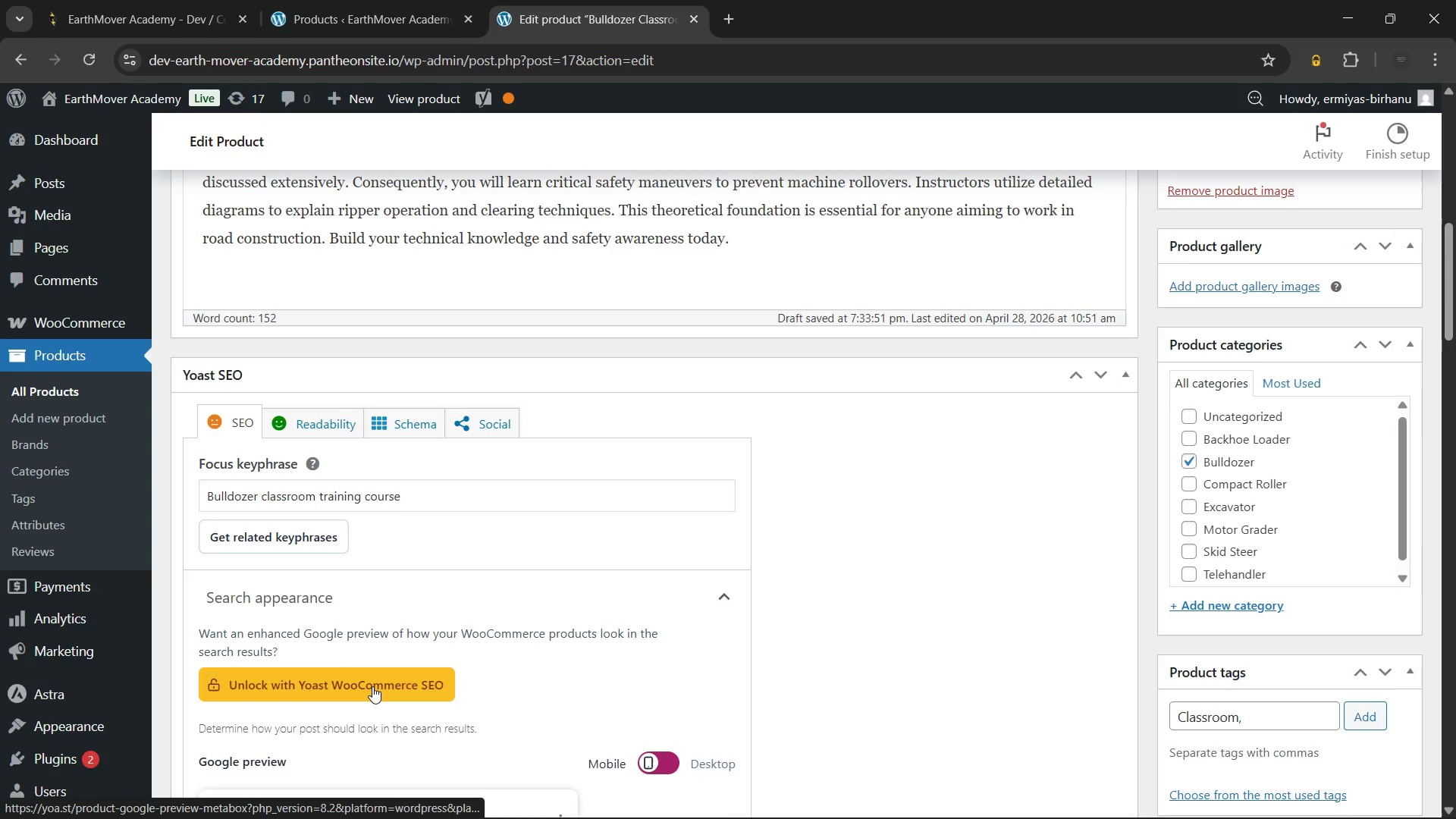 
scroll: coordinate [372, 686], scroll_direction: down, amount: 4.0
 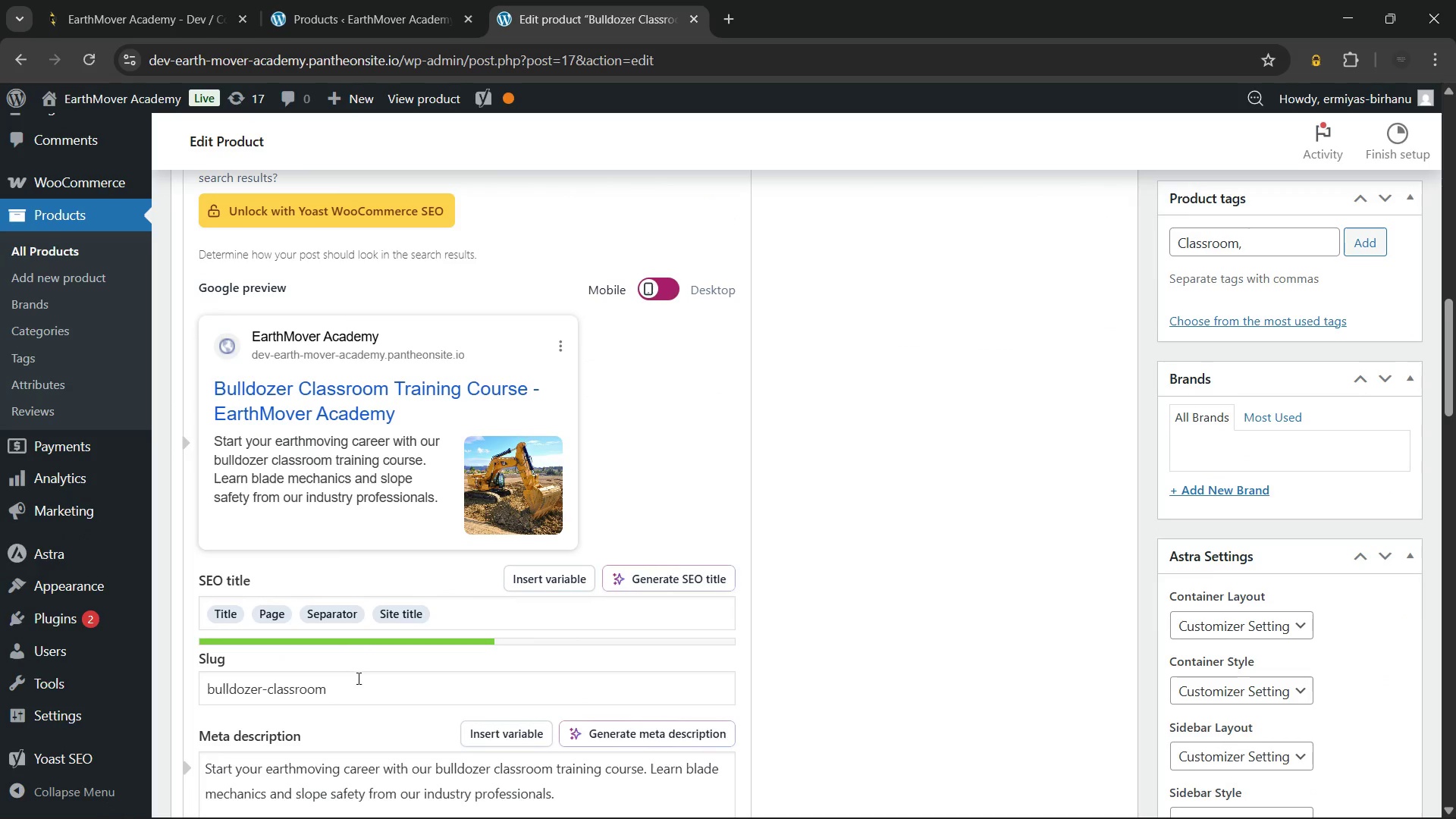 
left_click([356, 679])
 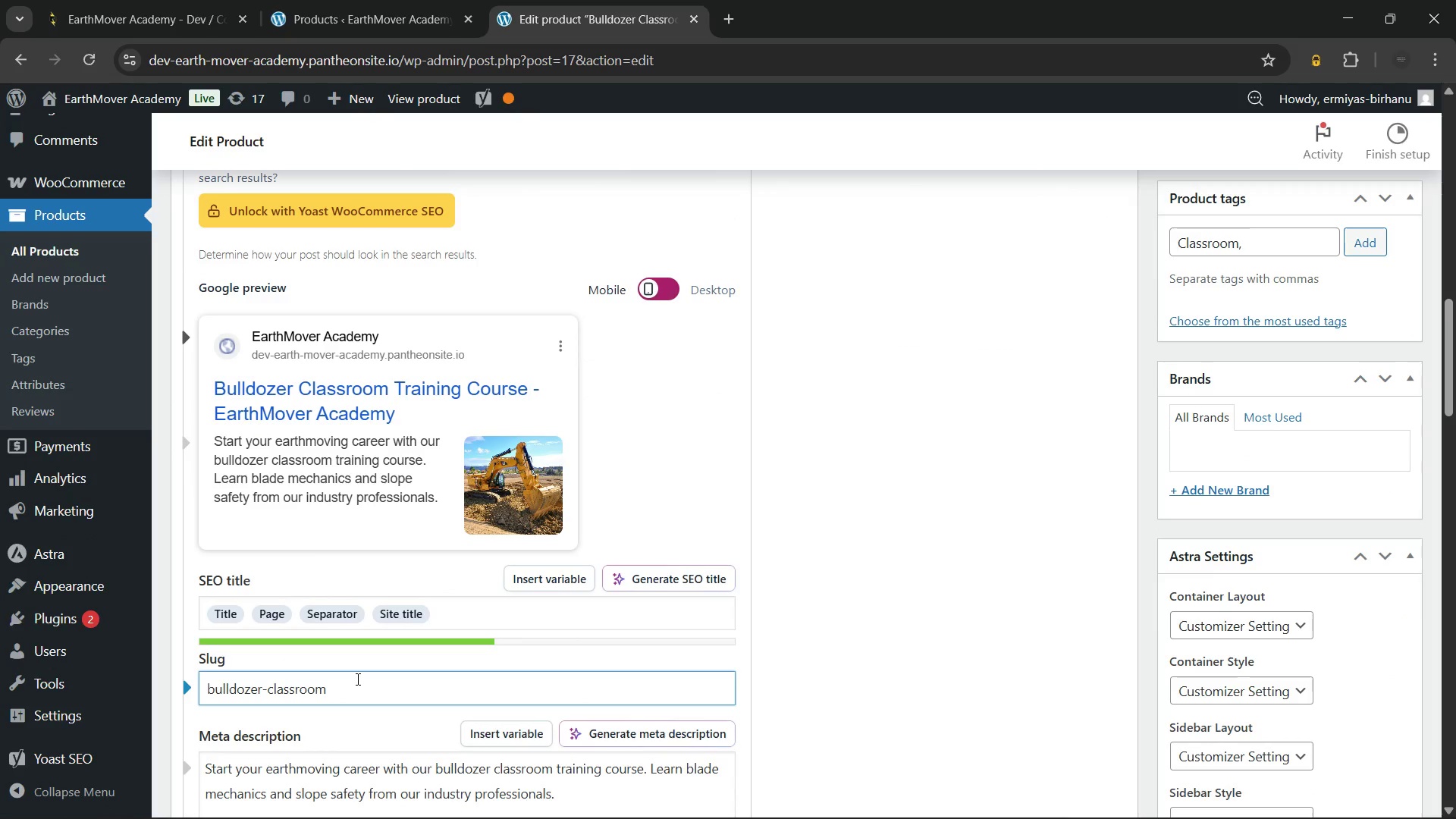 
type(-training)
 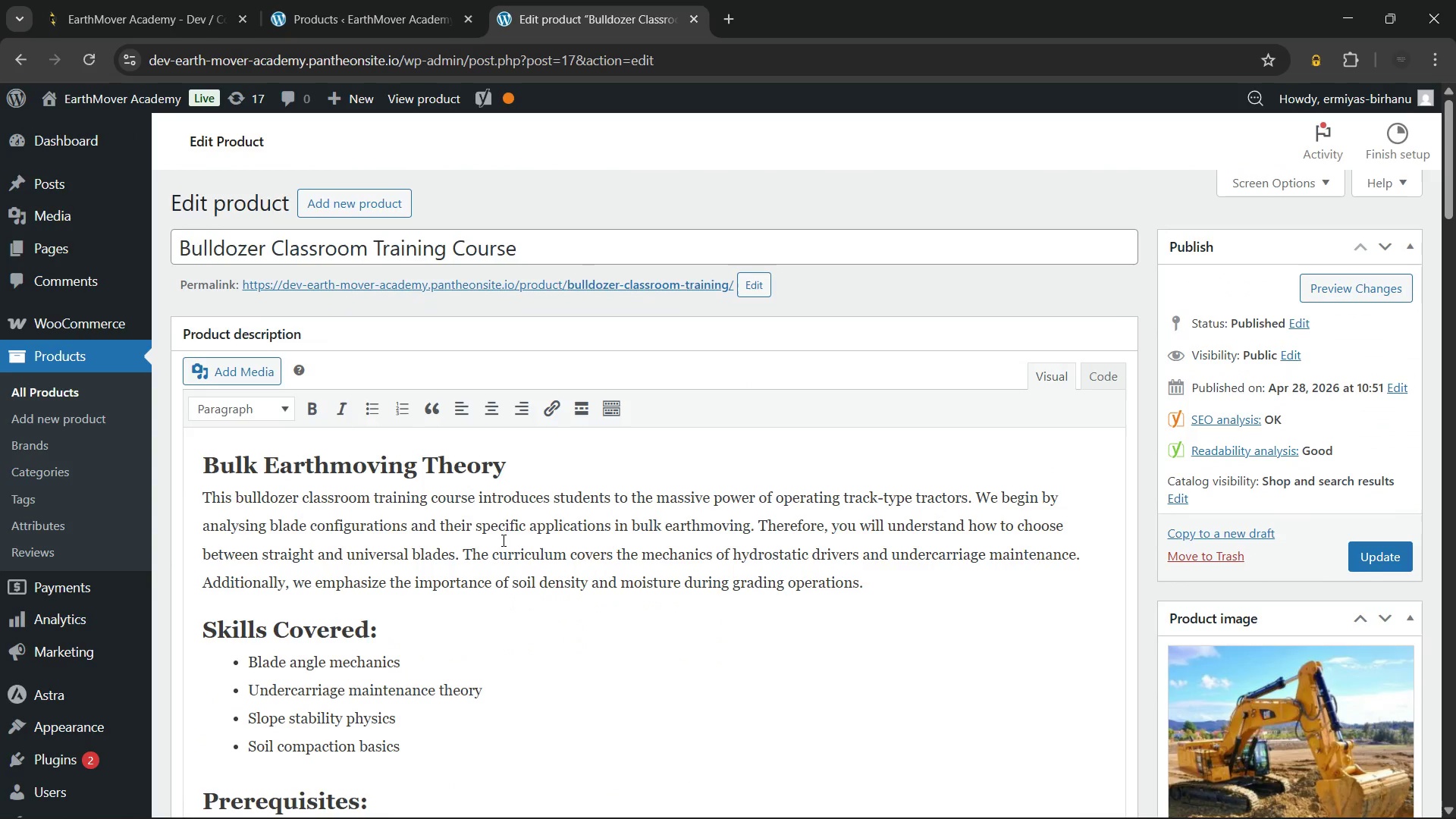 
wait(5.08)
 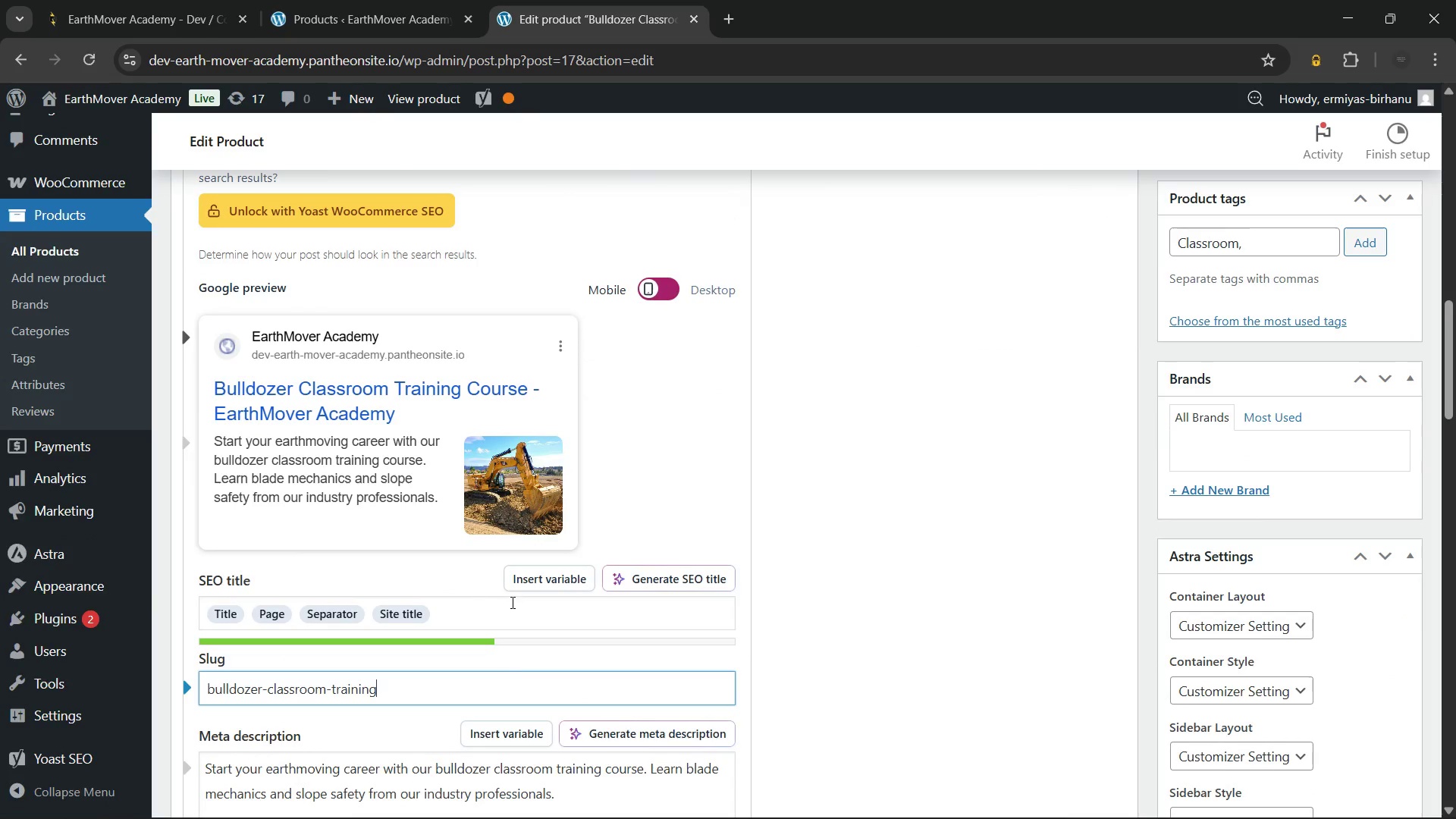 
left_click([535, 464])
 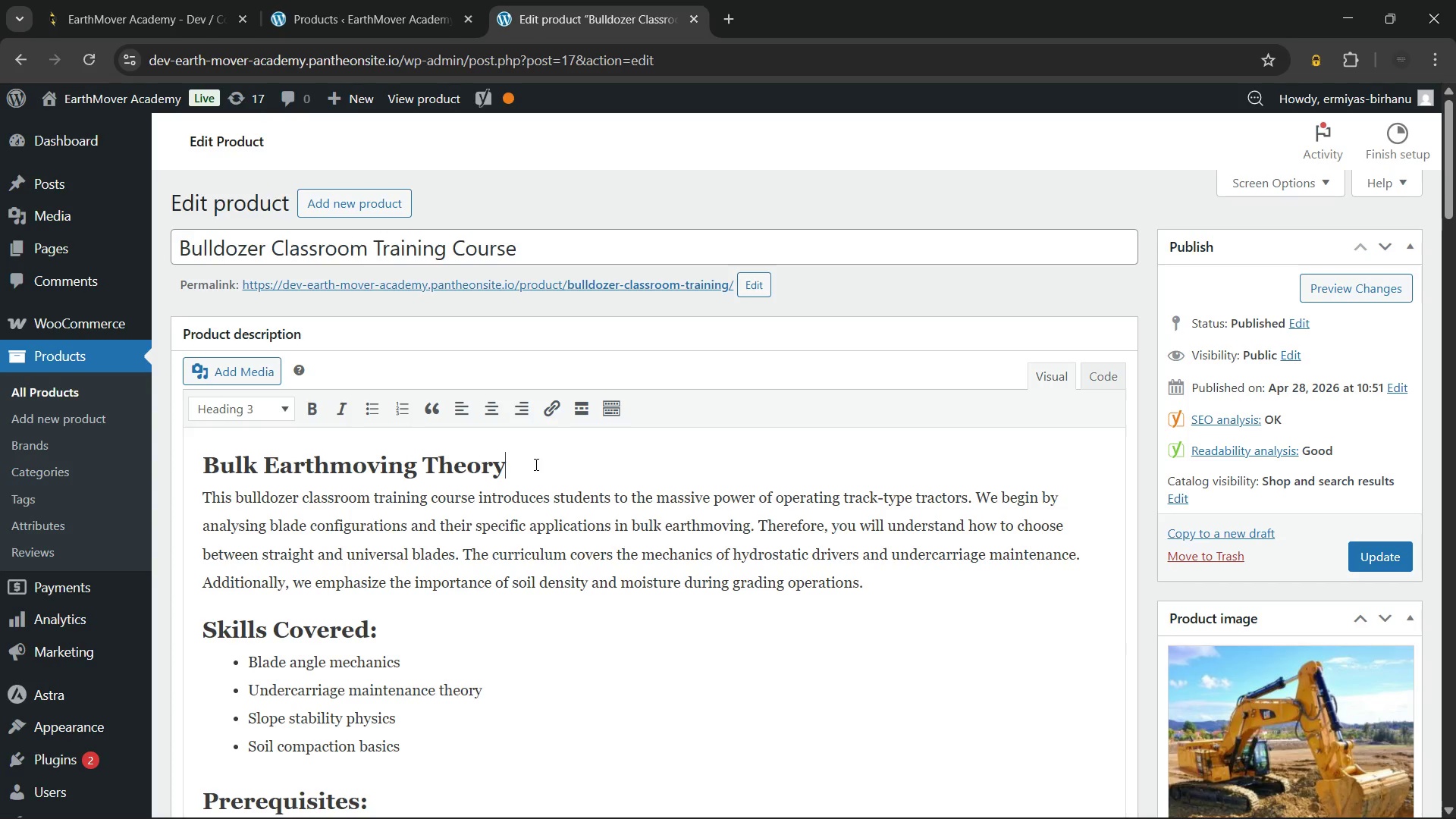 
type( - Bulldozer classroom traii)
key(Backspace)
type(ning)
 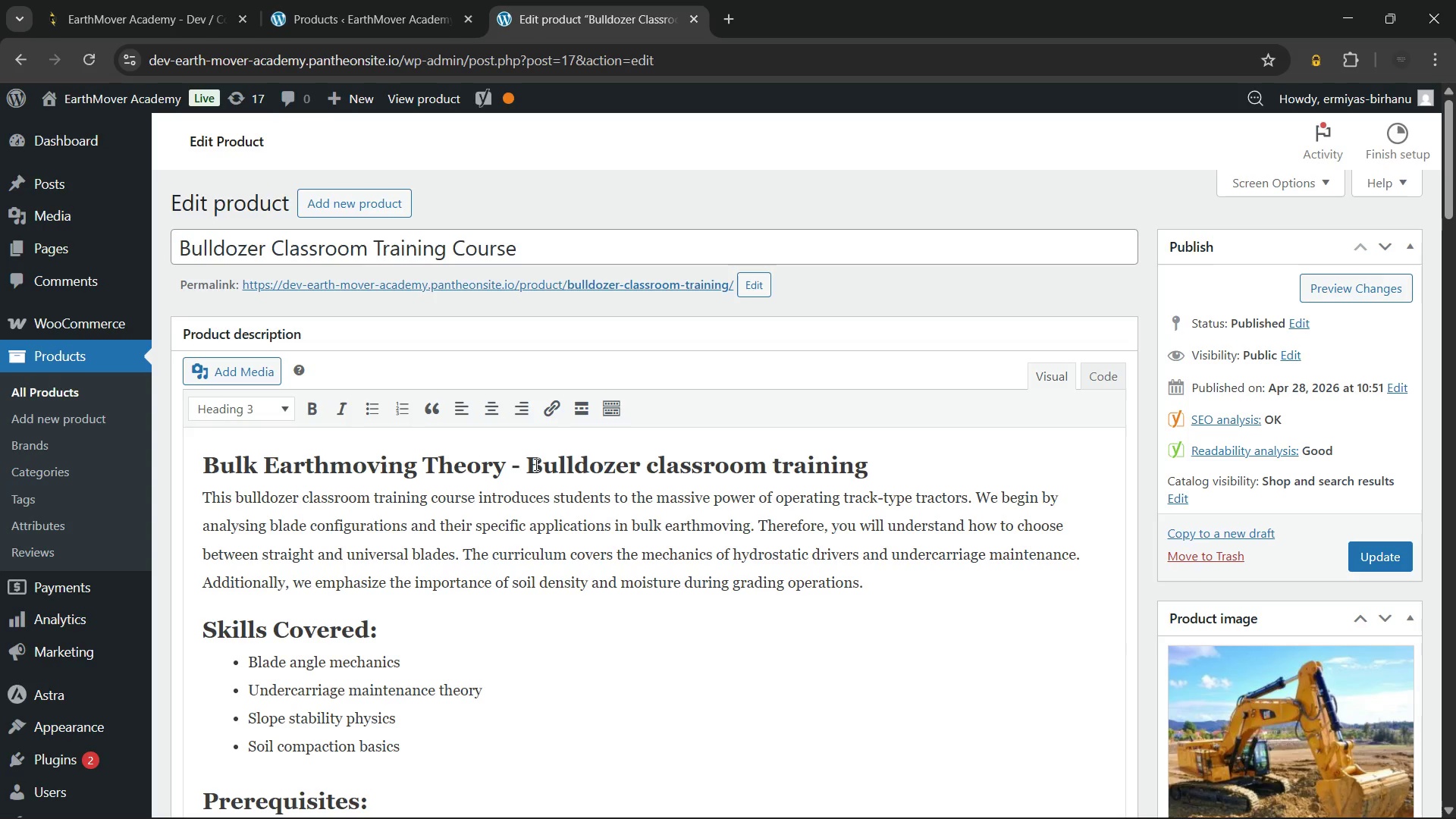 
wait(9.06)
 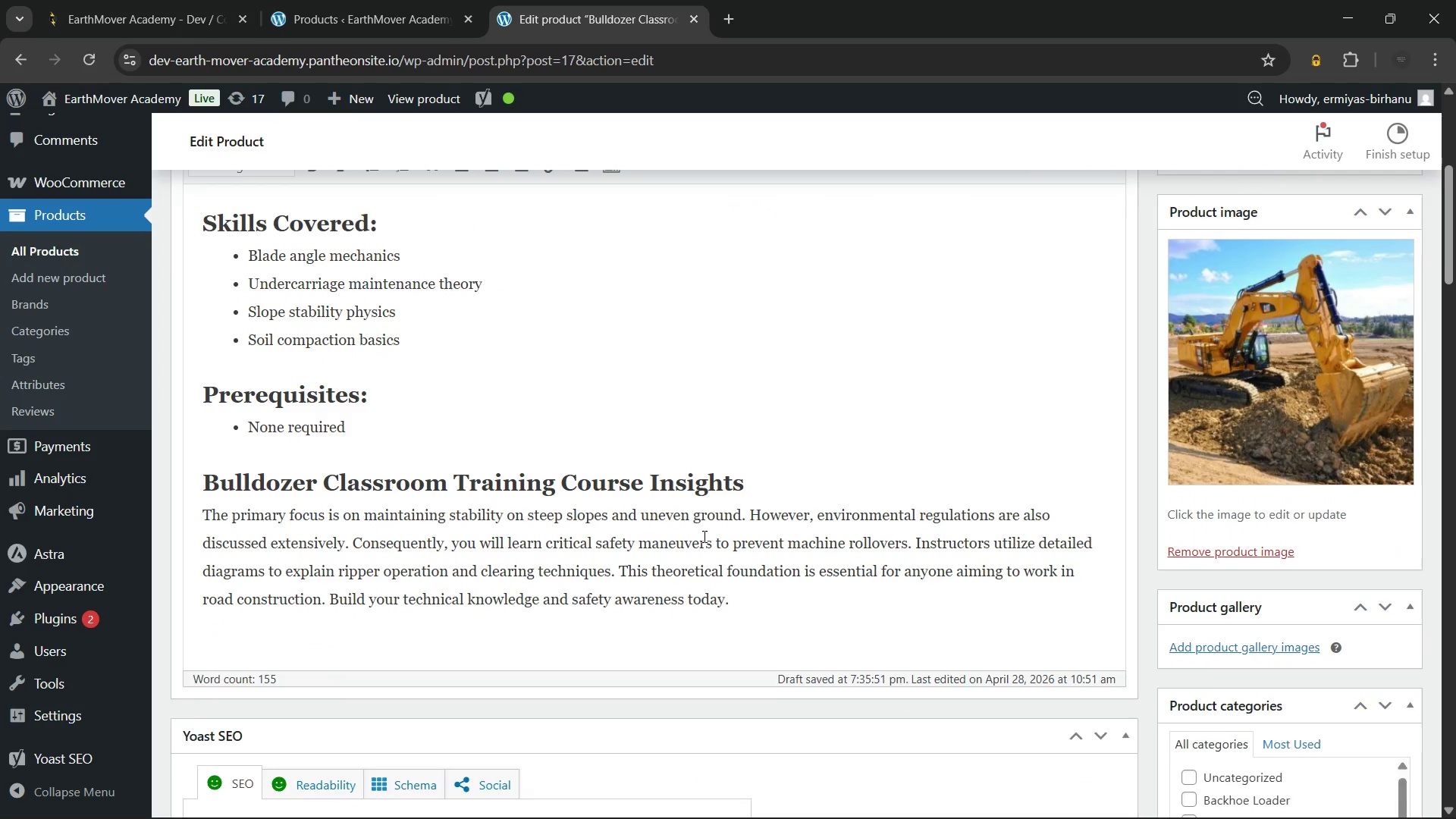 
left_click_drag(start_coordinate=[565, 447], to_coordinate=[513, 444])
 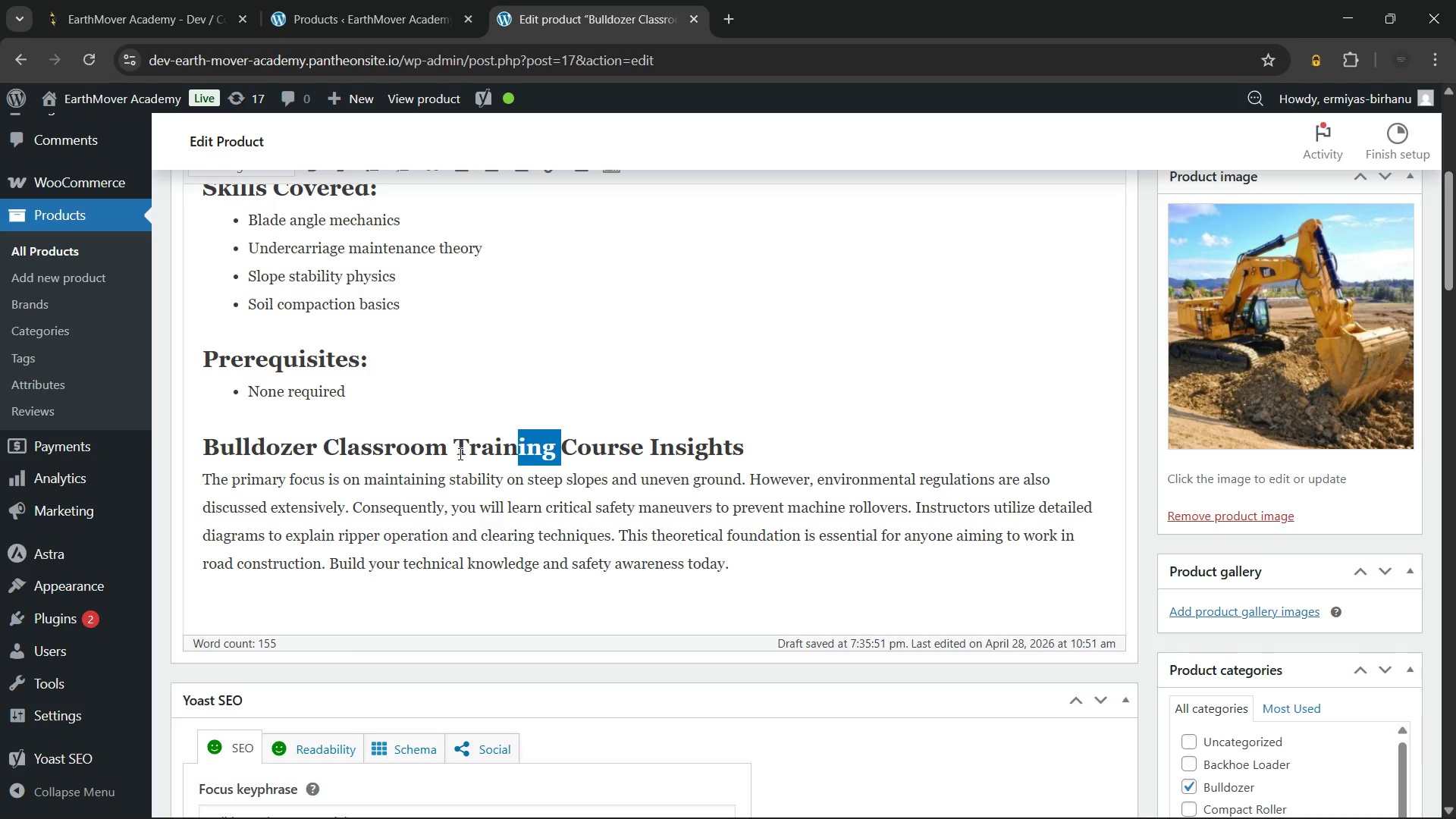 
left_click([459, 453])
 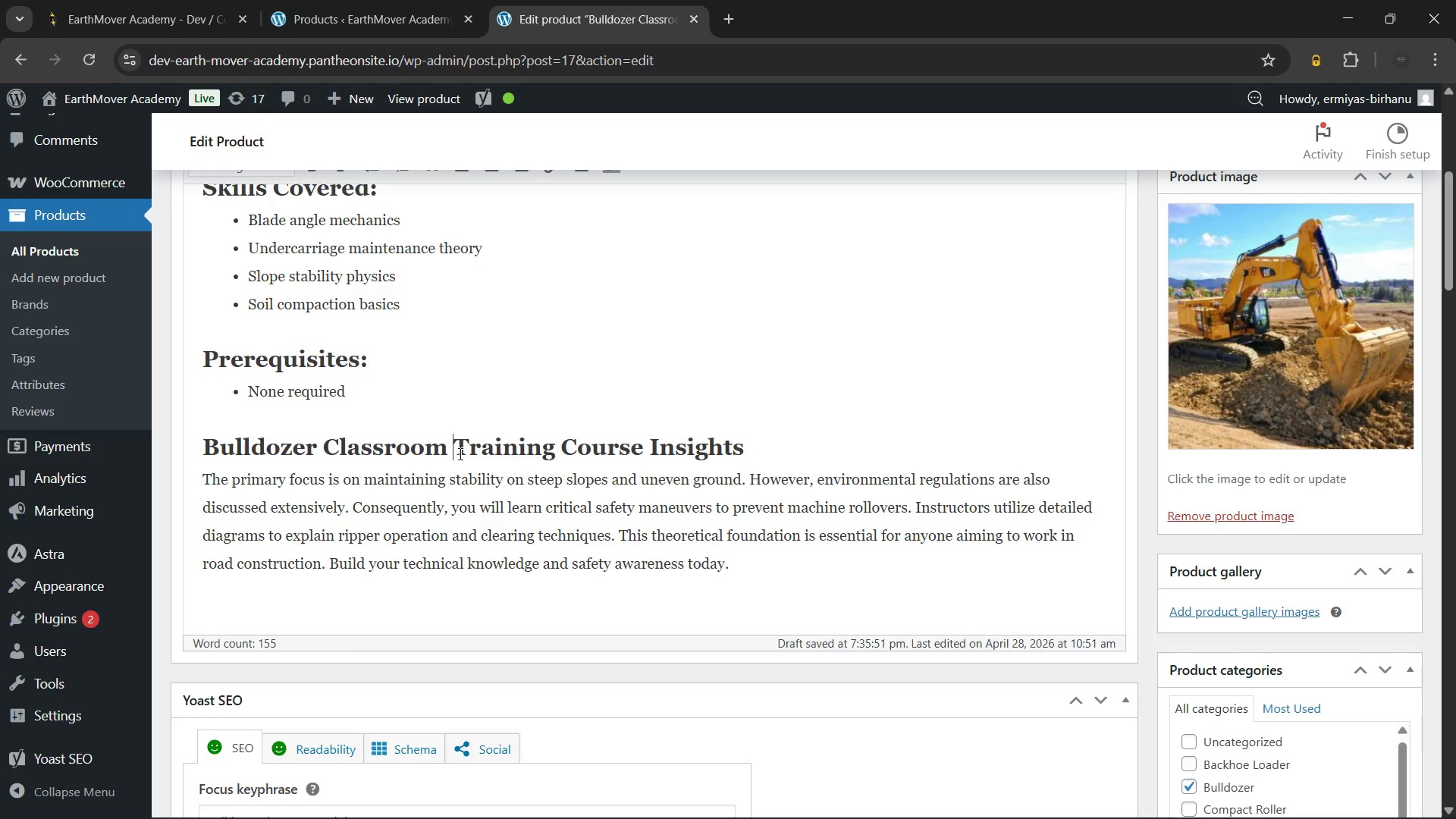 
left_click_drag(start_coordinate=[459, 453], to_coordinate=[335, 441])
 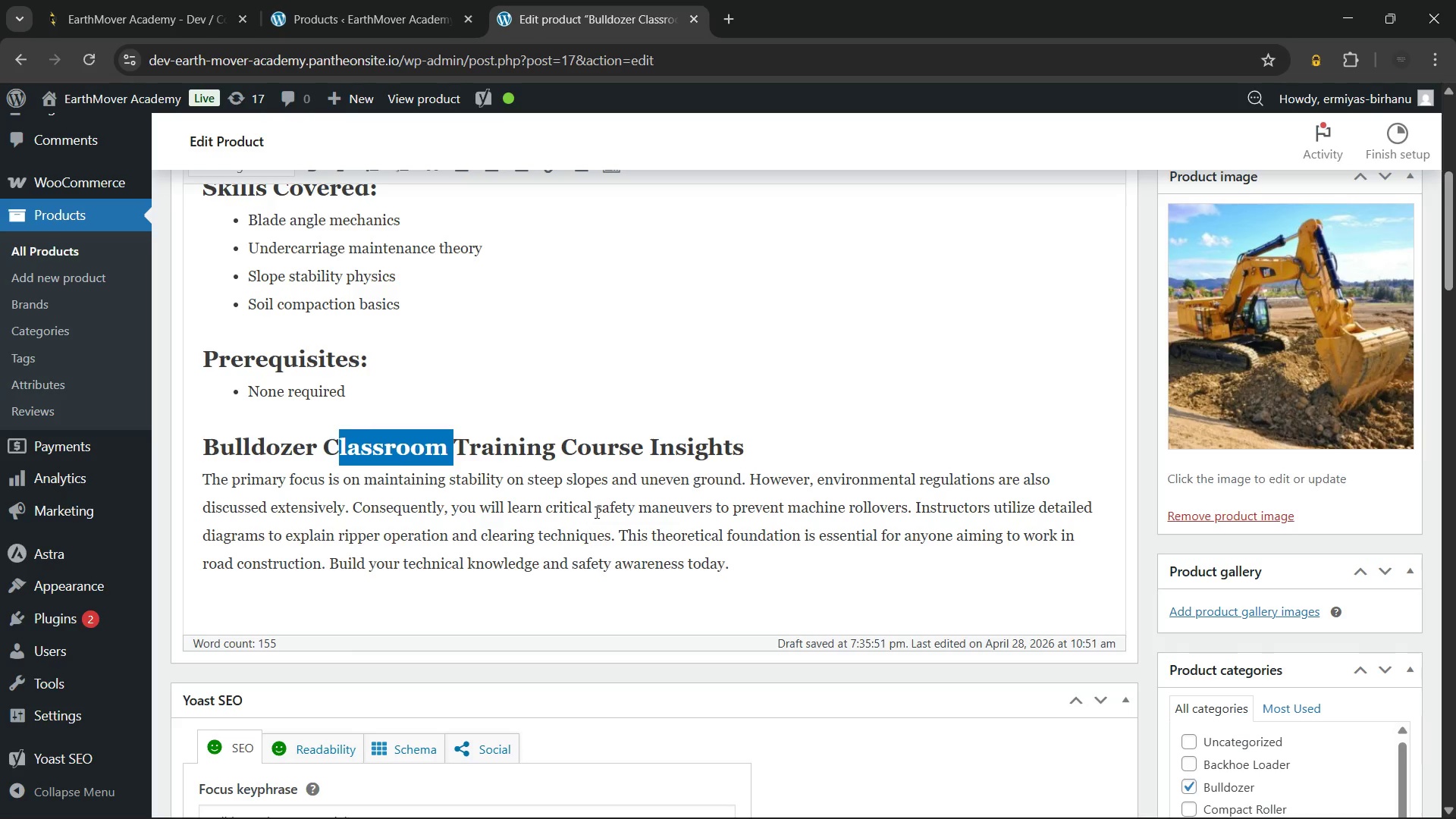 
left_click([595, 512])
 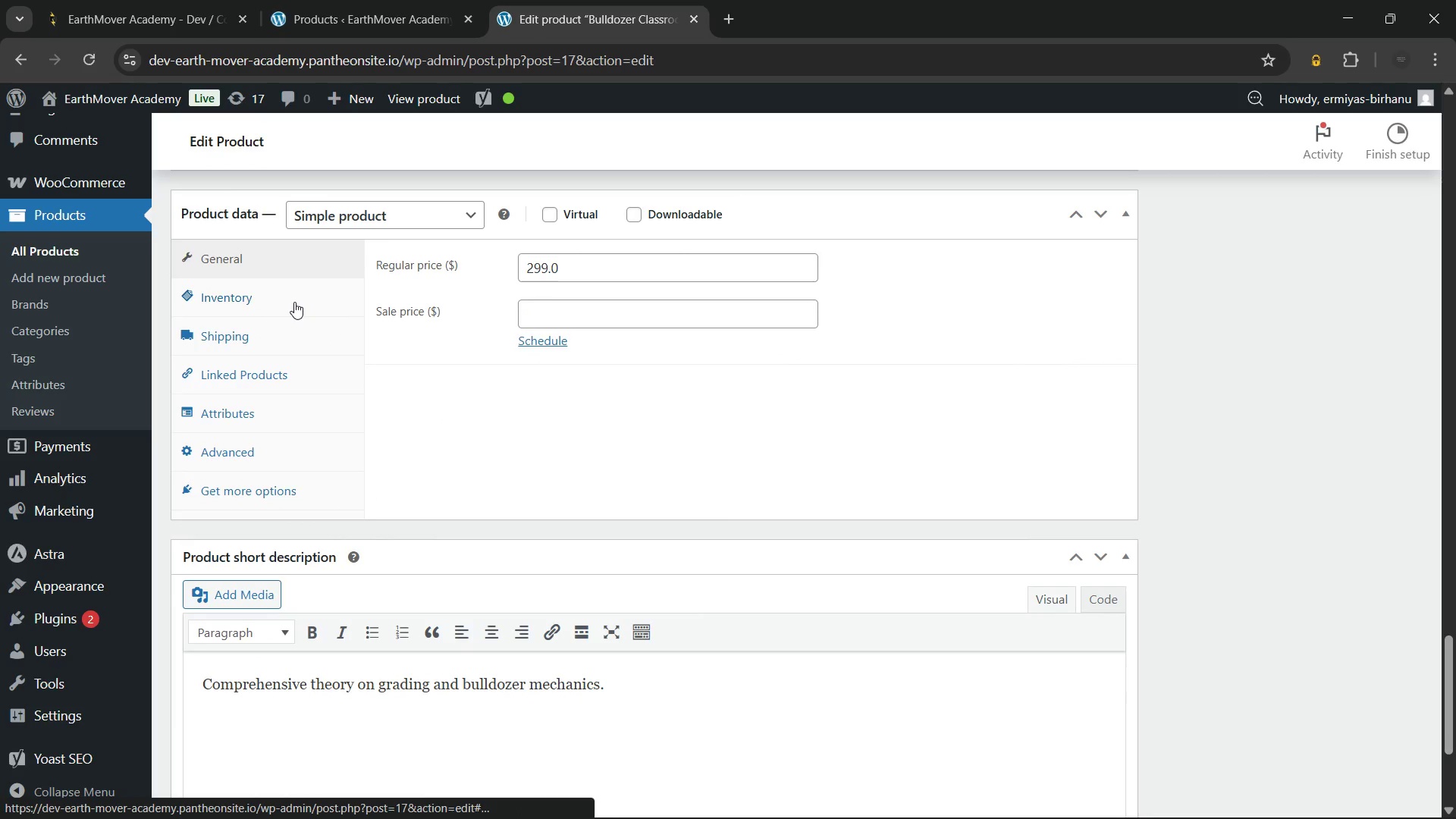 
wait(7.97)
 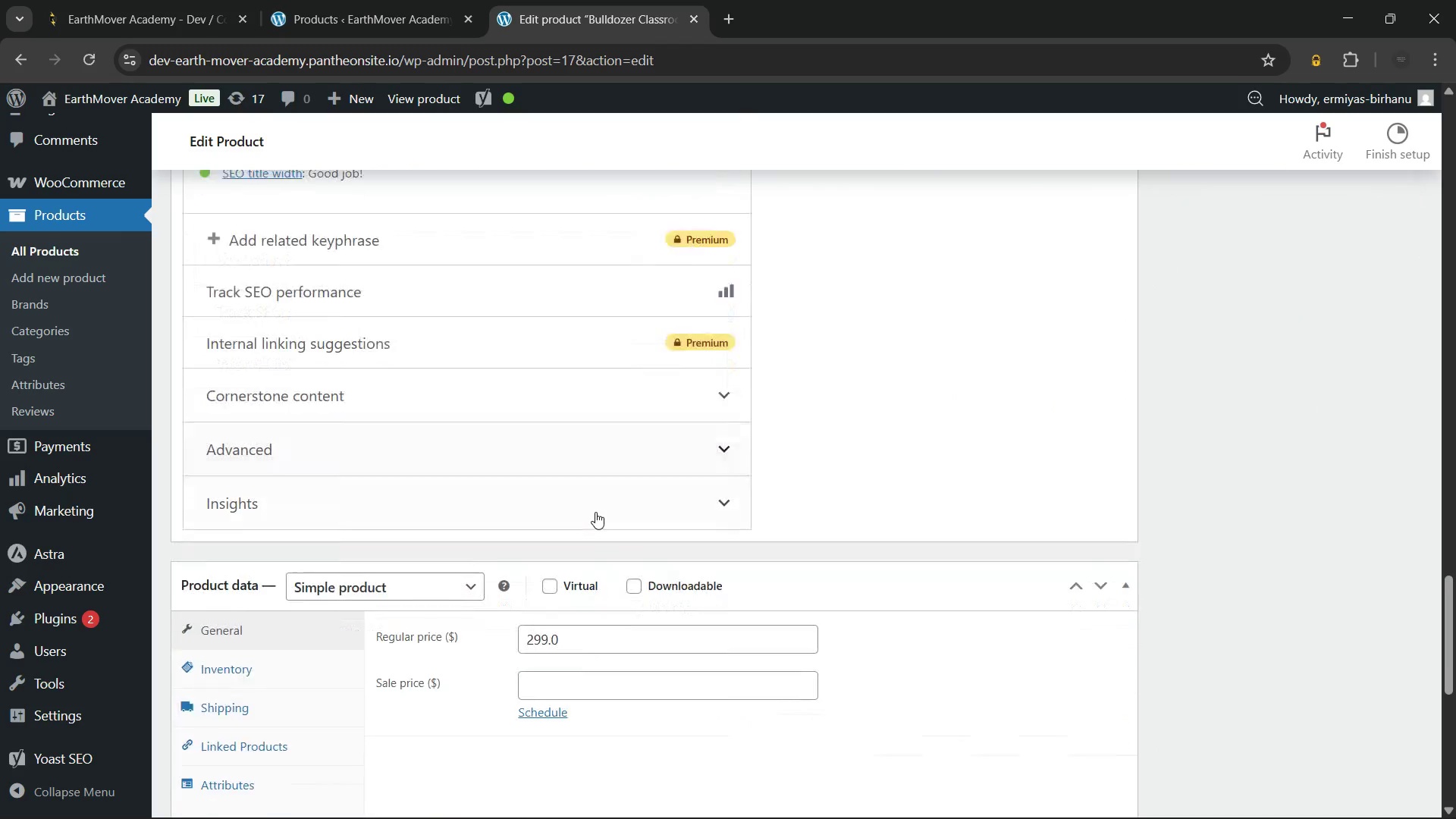 
left_click([805, 803])
 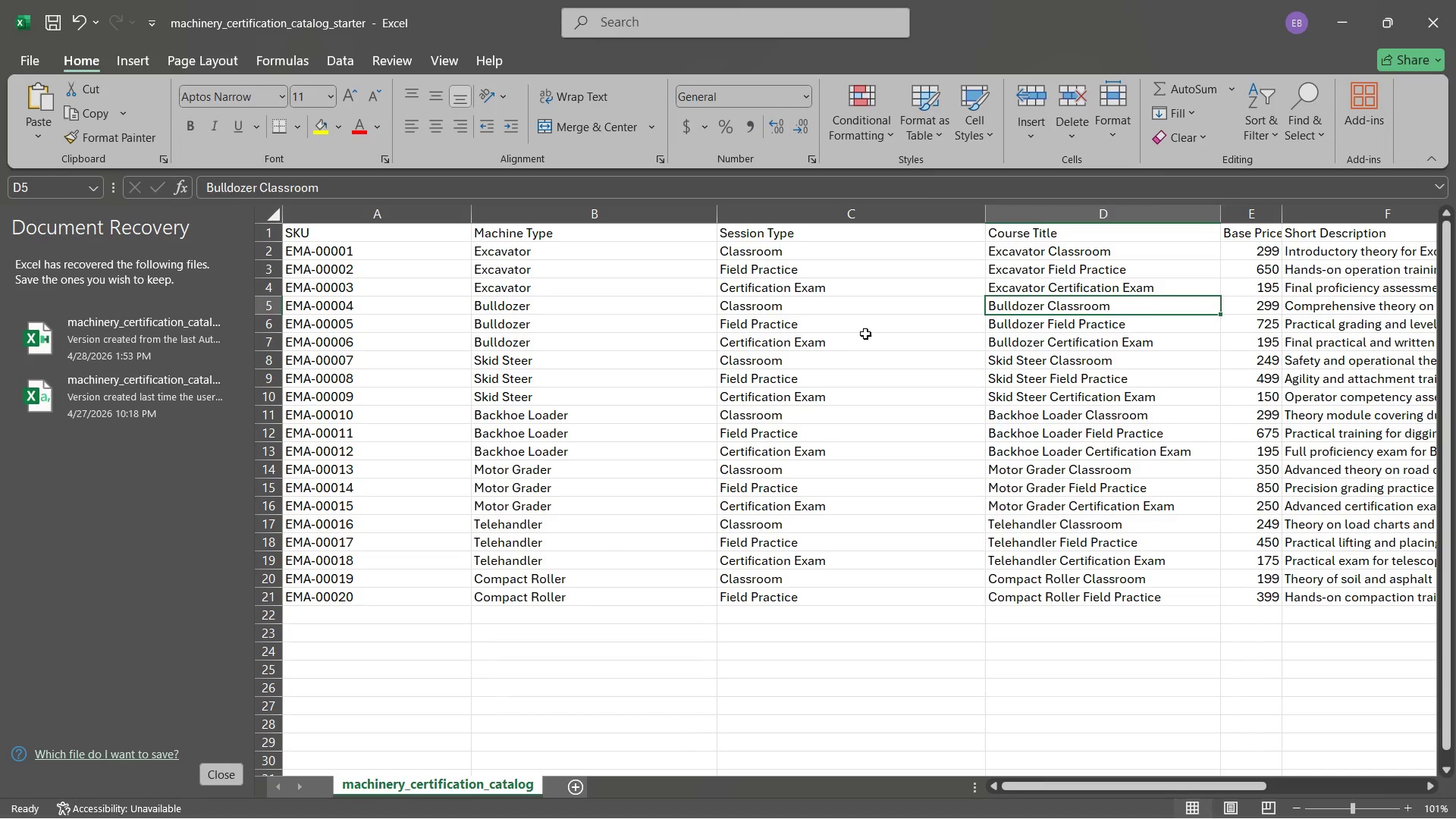 
left_click([834, 309])
 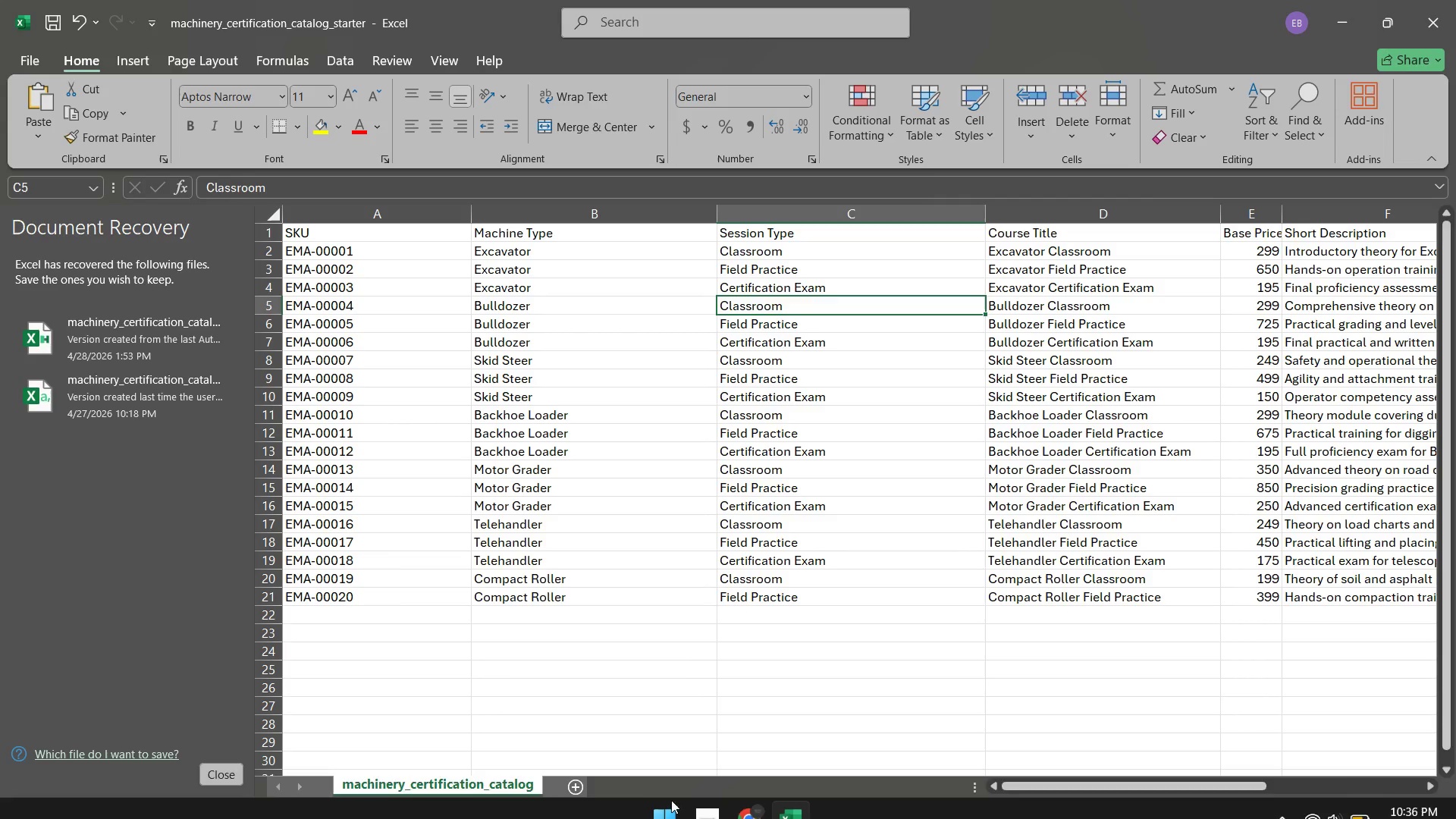 
left_click([754, 805])
 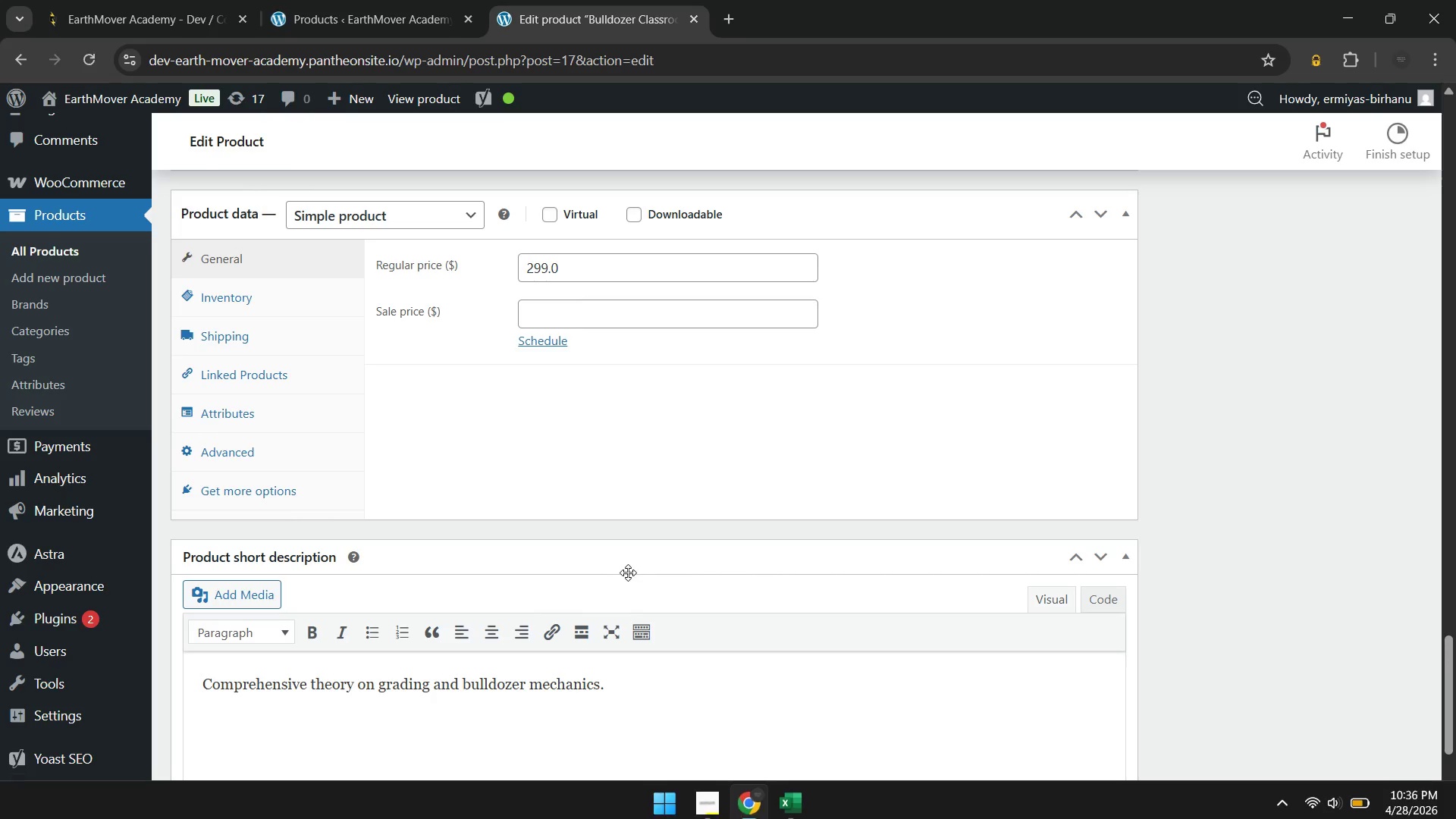 
scroll: coordinate [626, 573], scroll_direction: down, amount: 2.0
 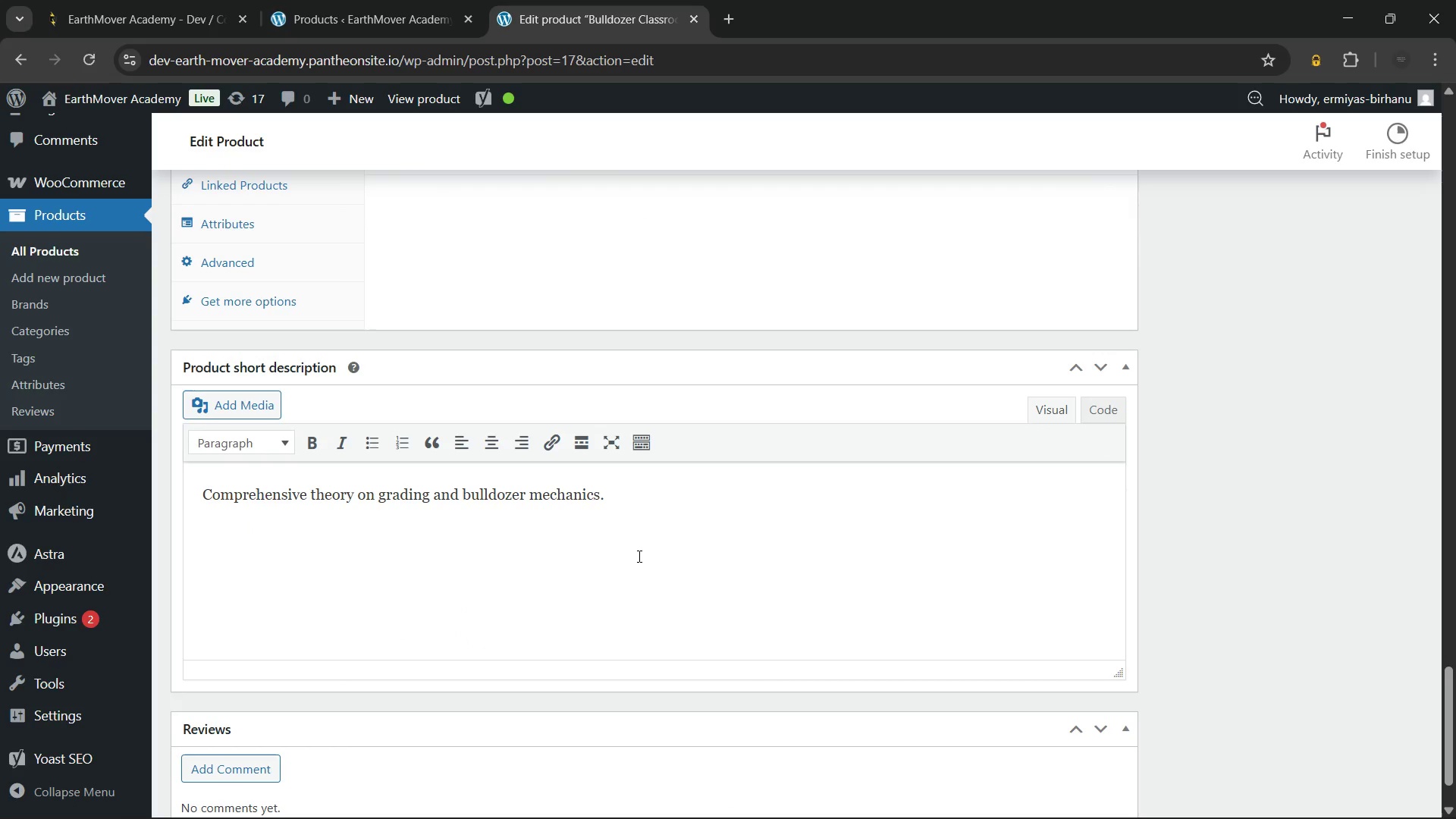 
left_click([638, 556])
 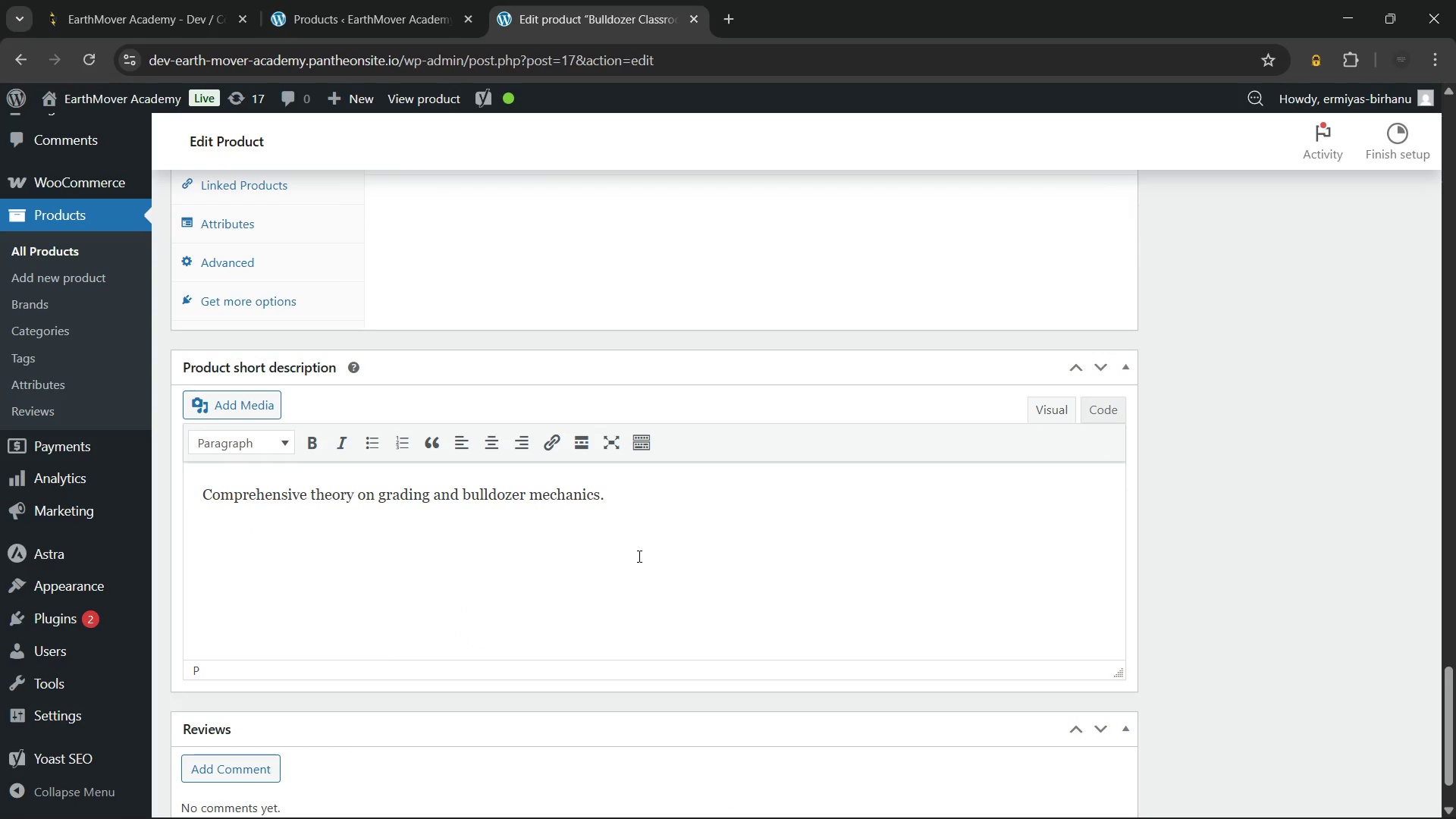 
key(Control+A)
 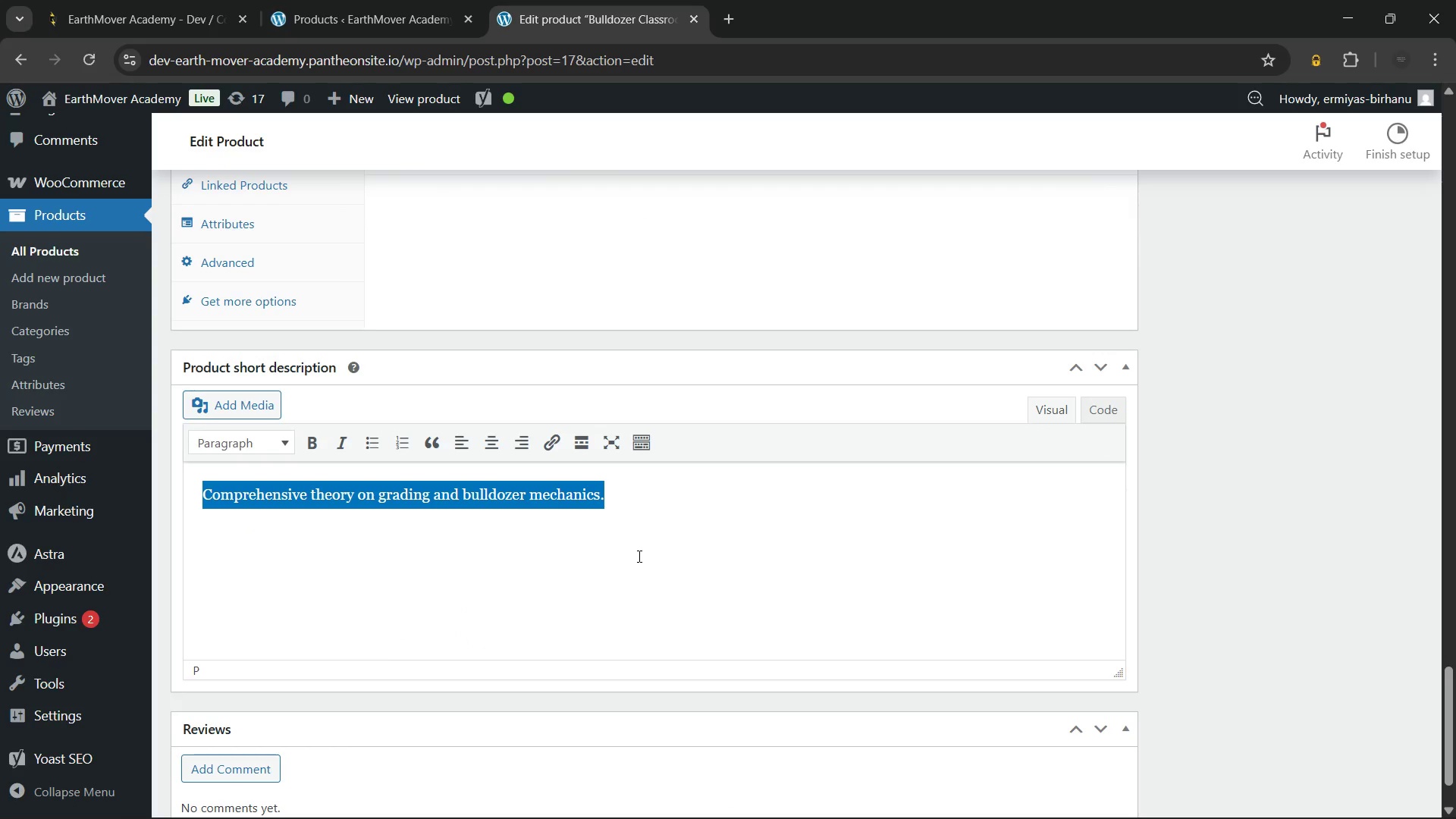 
key(Backspace)
 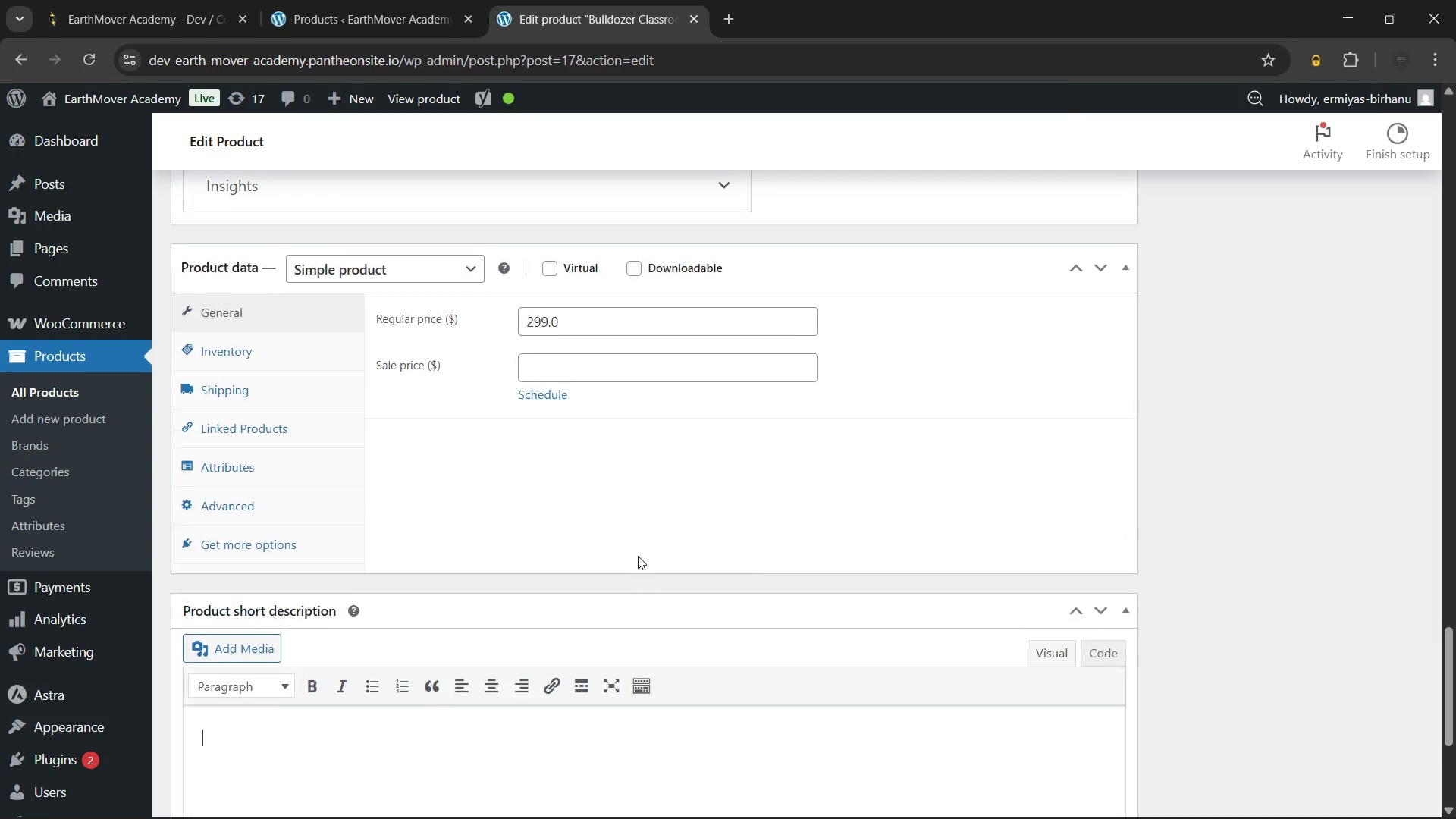 
wait(11.61)
 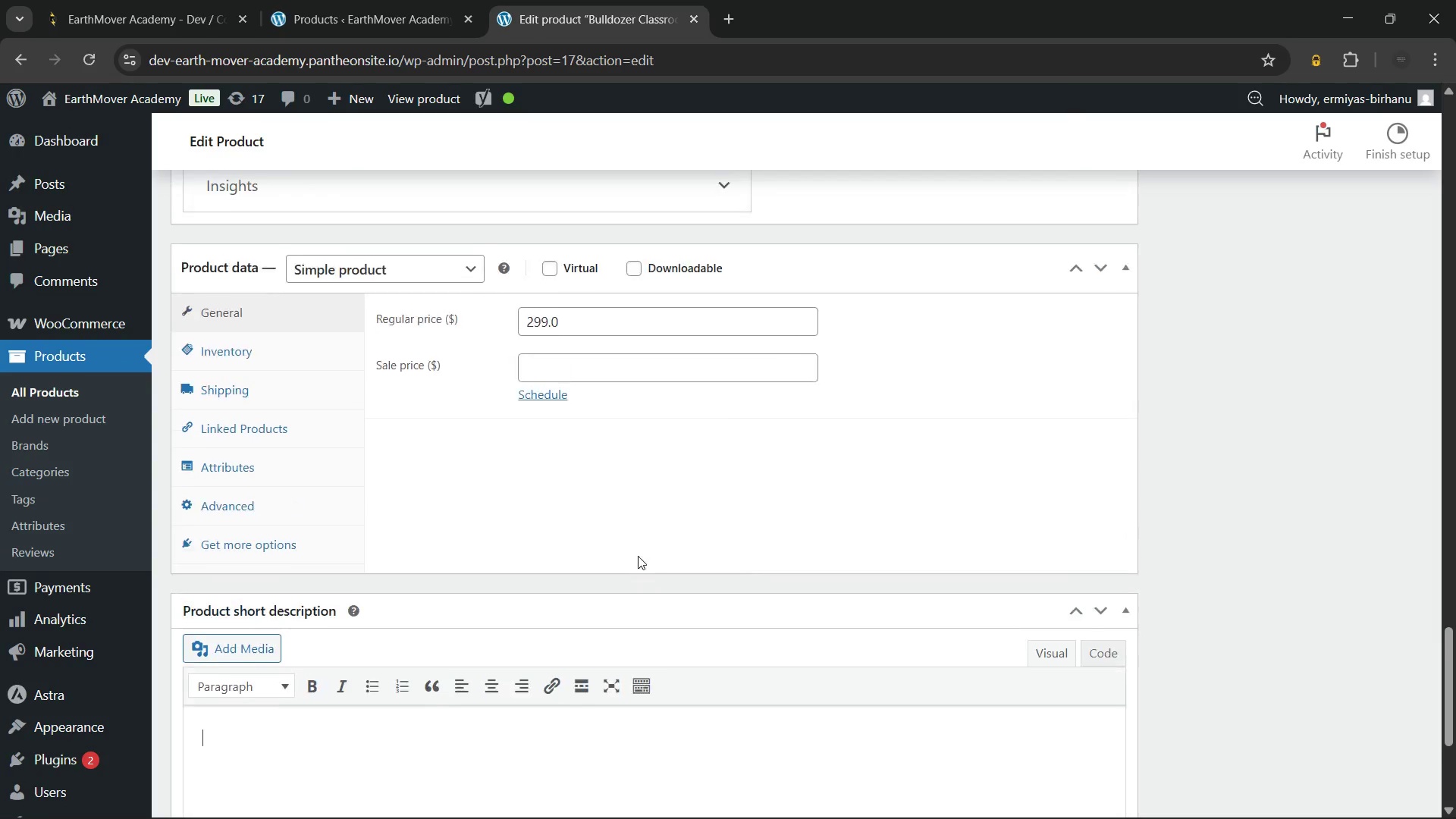 
type(Learn the power of earthmoving in our bulldozer classroom training o)
key(Backspace)
type(course. We cover blade mechanics, soil types, and heavy-duty safety protocols. This course ensures)
 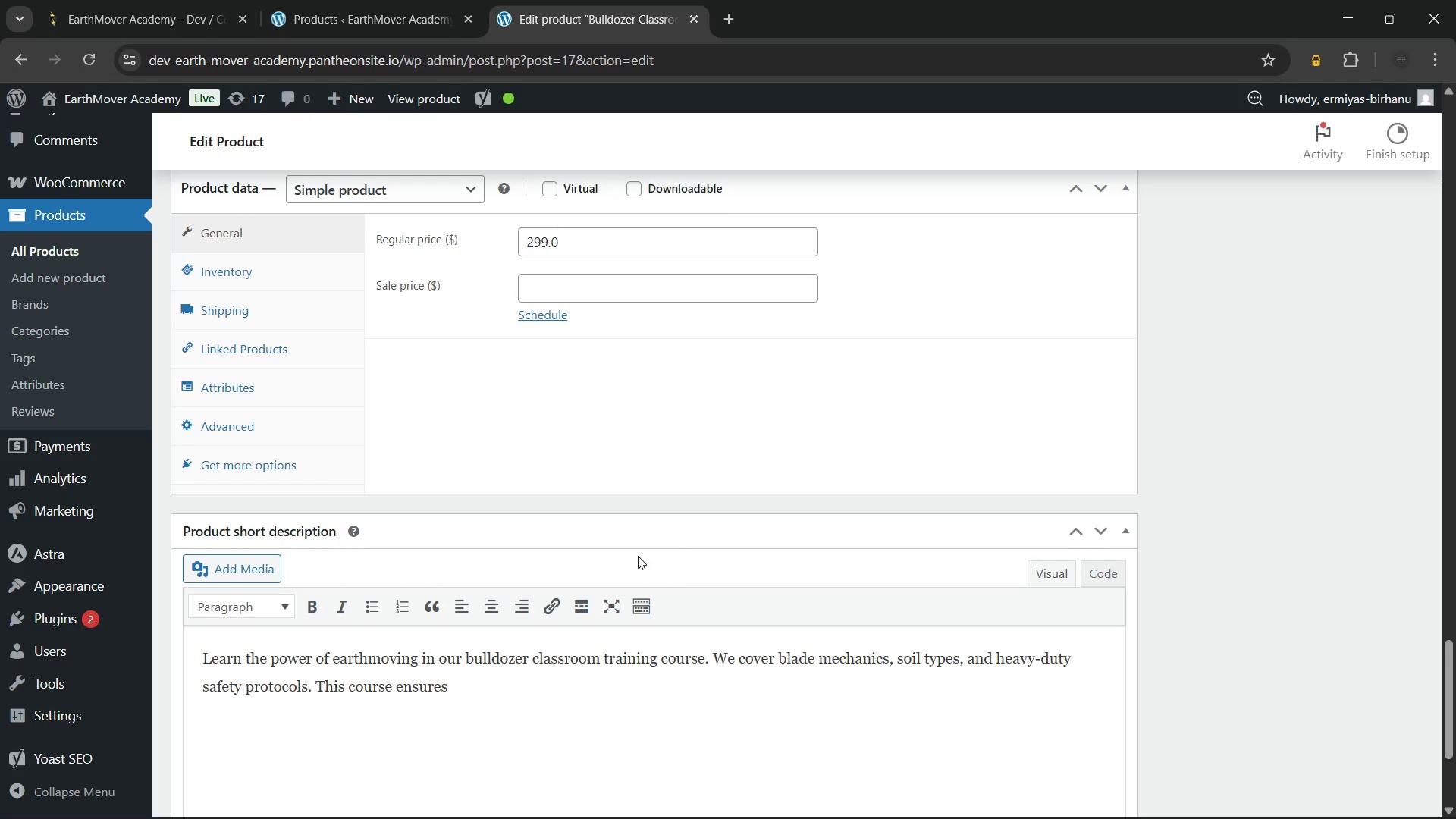 
key(Backspace)
key(Backspace)
key(Backspace)
key(Backspace)
key(Backspace)
key(Backspace)
key(Backspace)
type(provides the essential theory needed to operate track-type tractore)
key(Backspace)
type(s )
 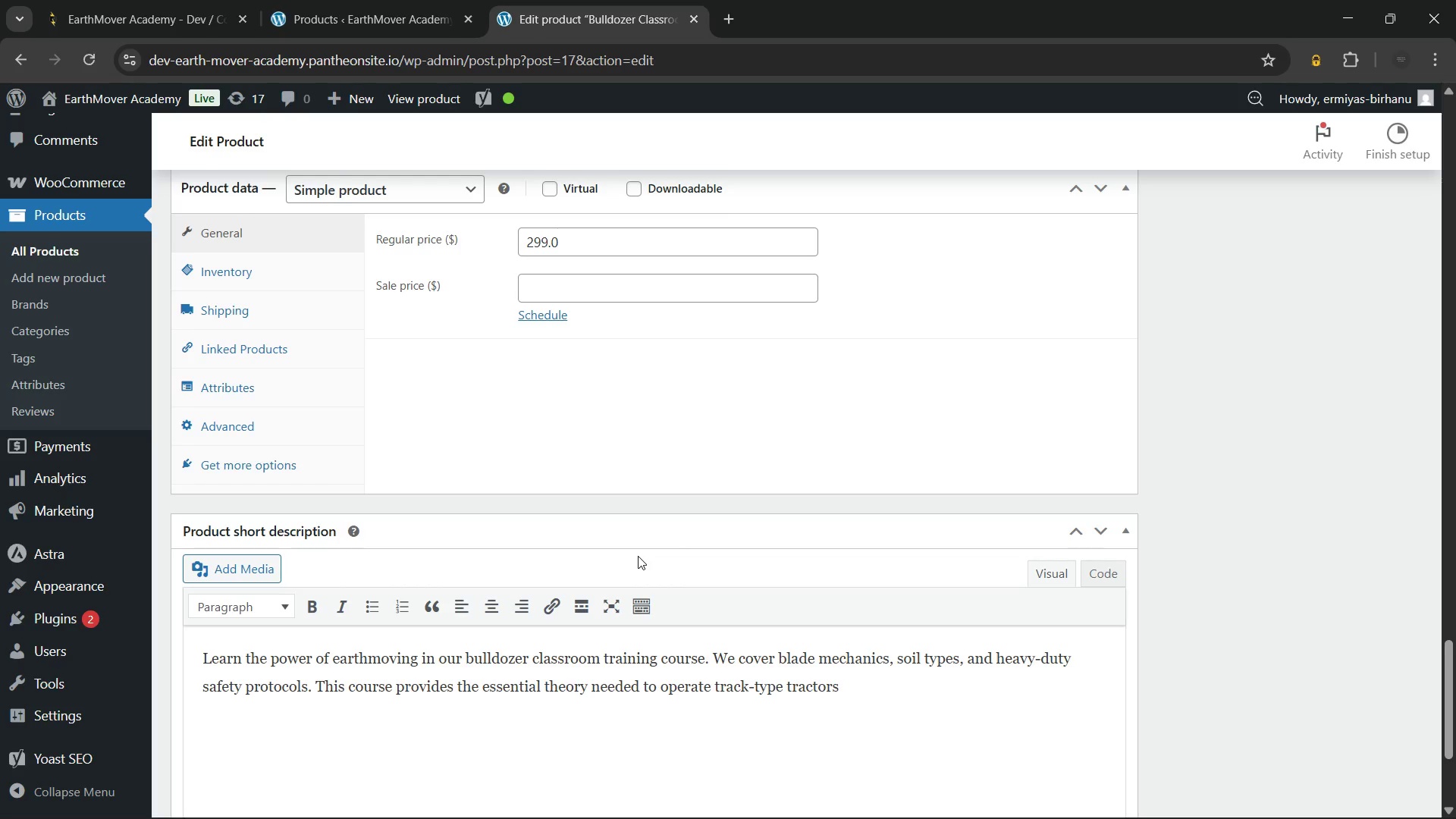 
type(on large-scale construction sites.)
 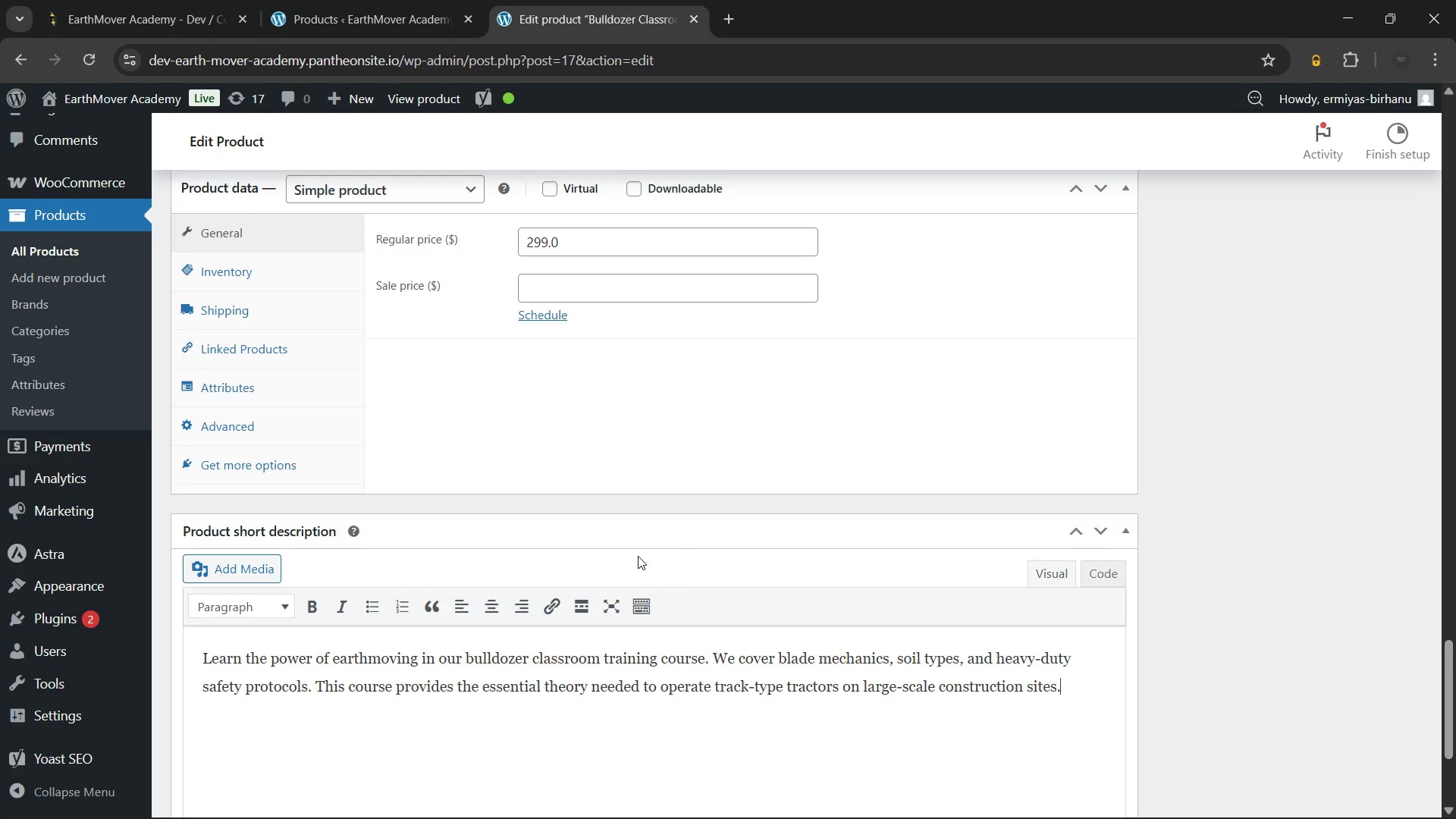 
scroll: coordinate [936, 532], scroll_direction: up, amount: 35.0
 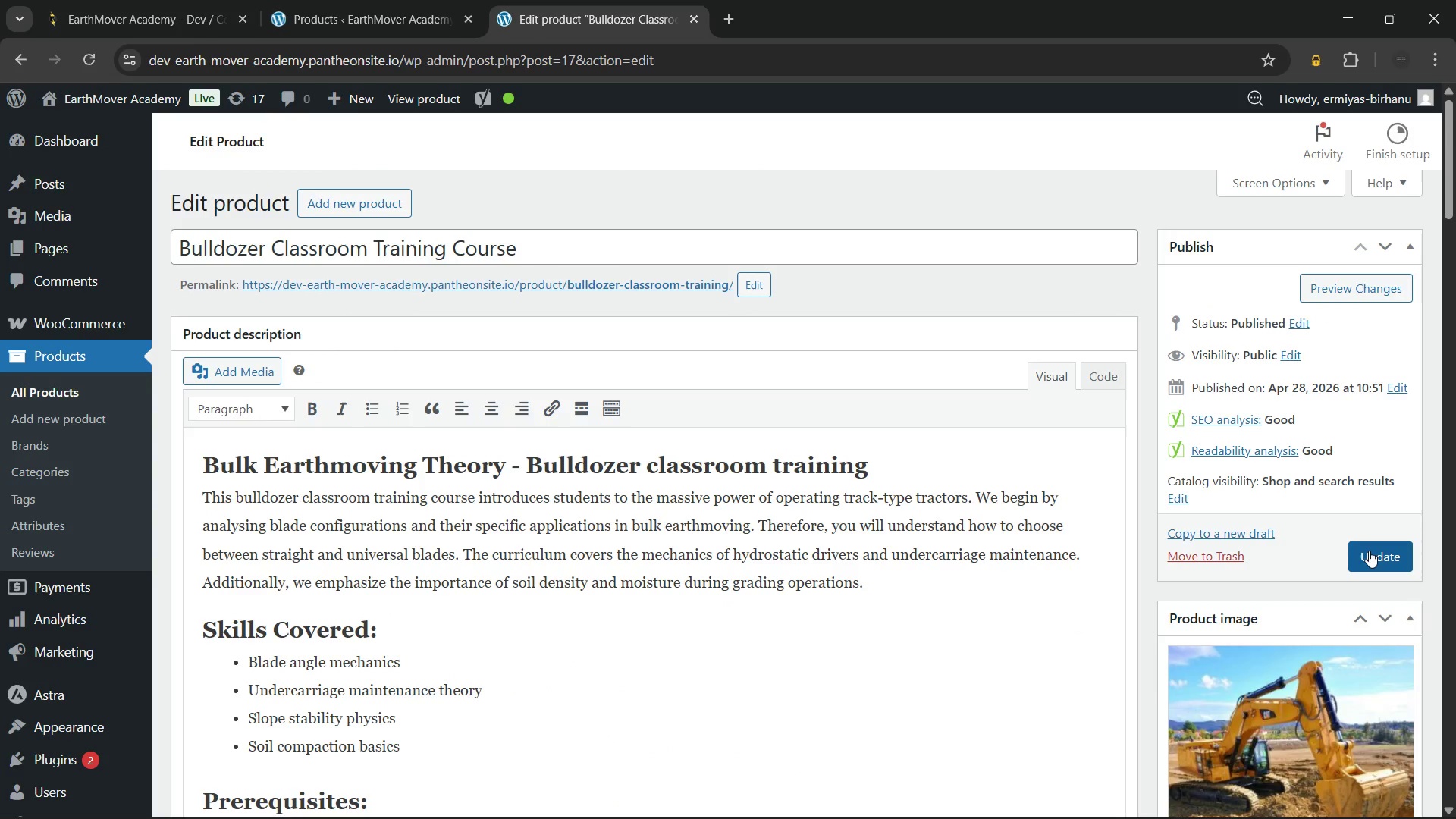 
left_click([1370, 553])
 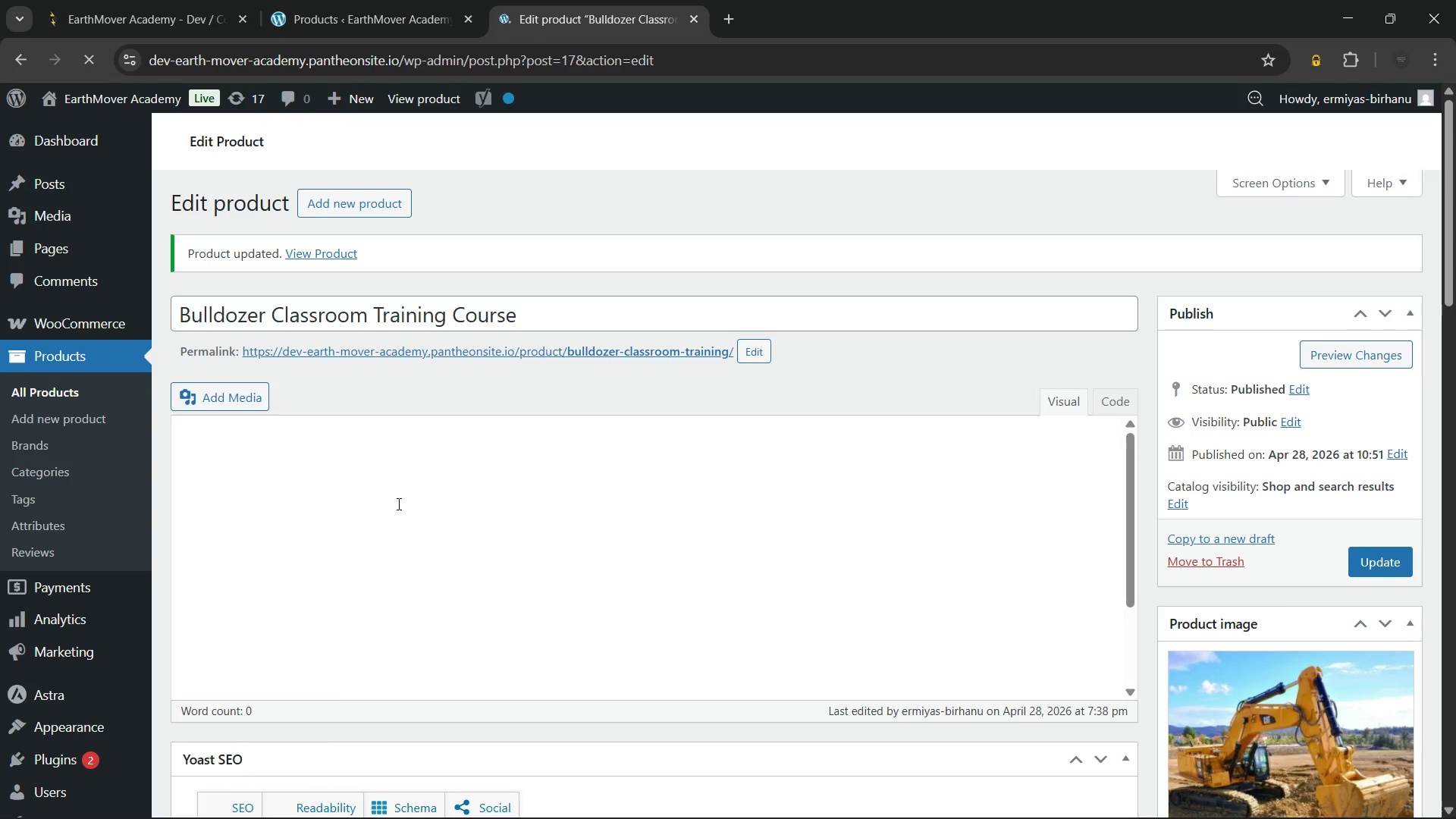 
wait(77.08)
 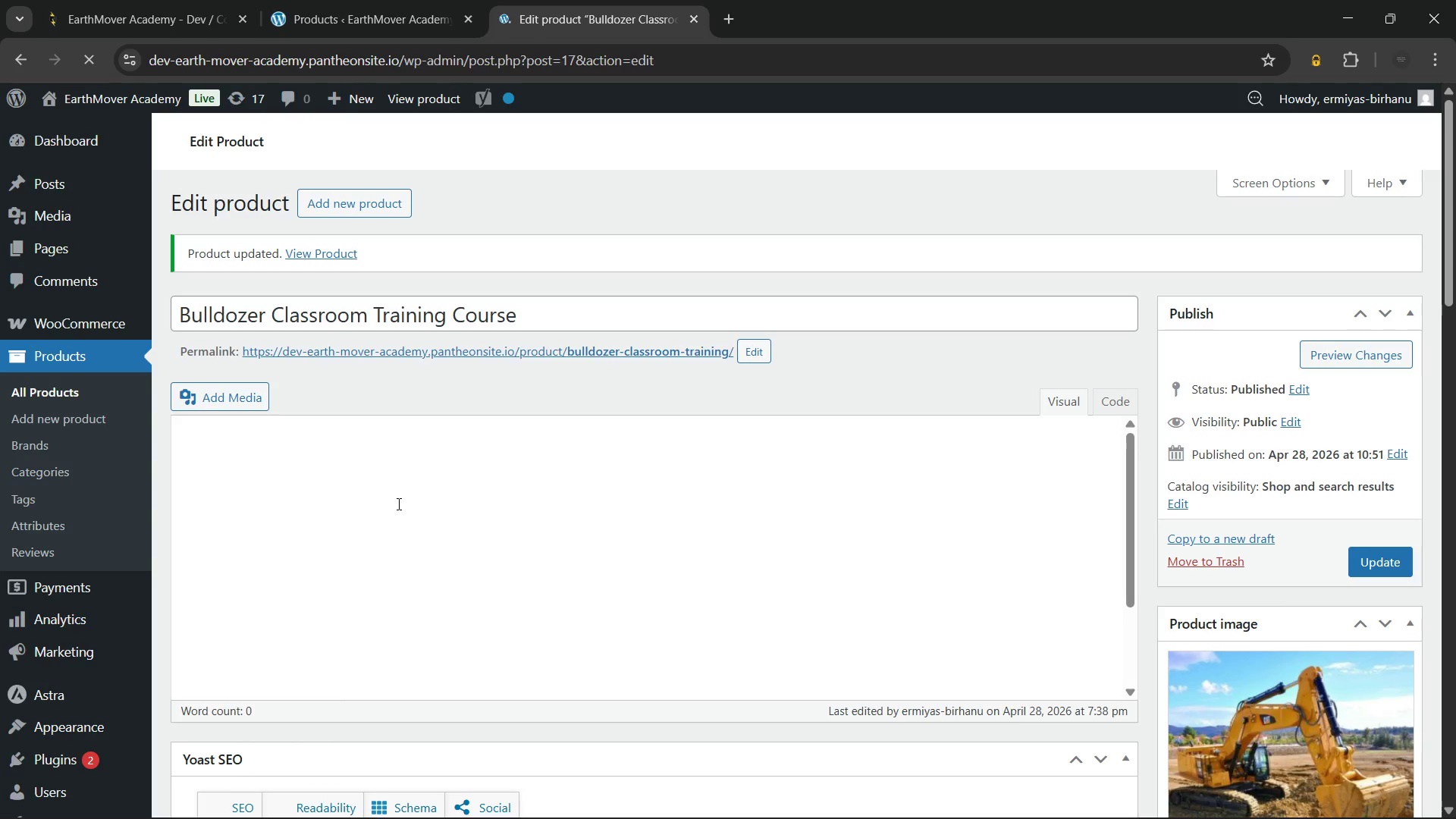 
left_click([362, 0])
 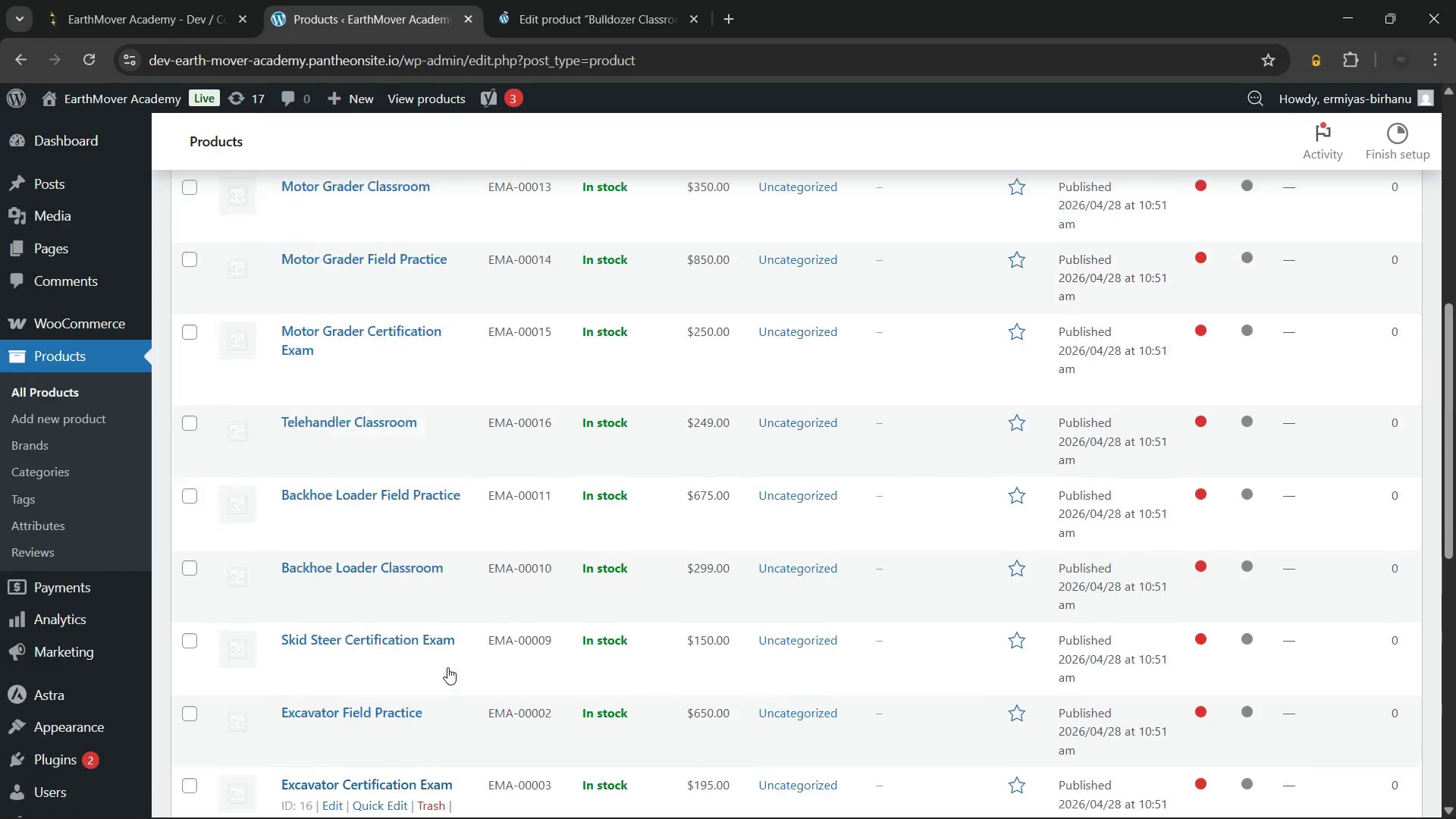 
wait(7.33)
 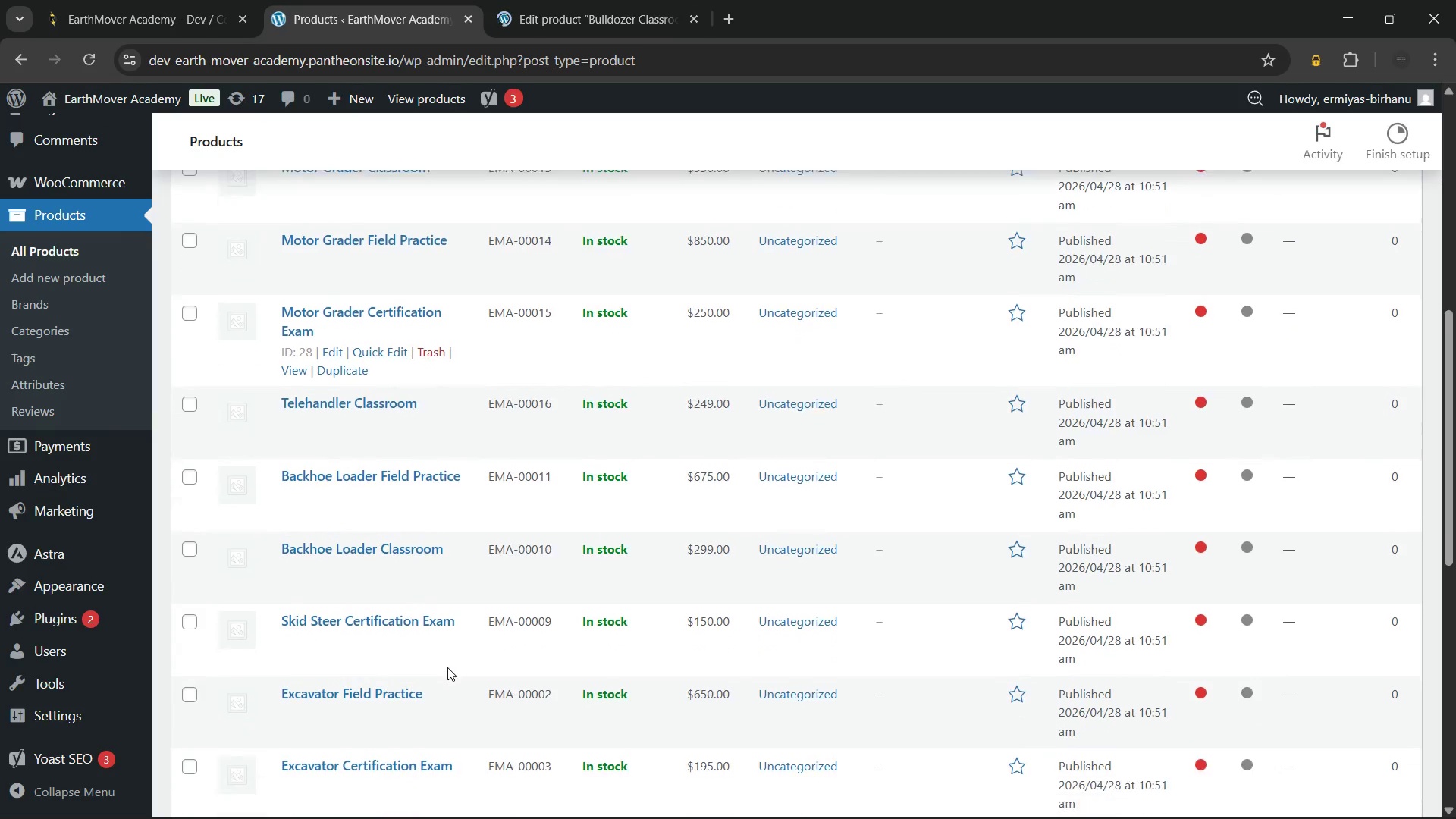 
left_click([91, 49])
 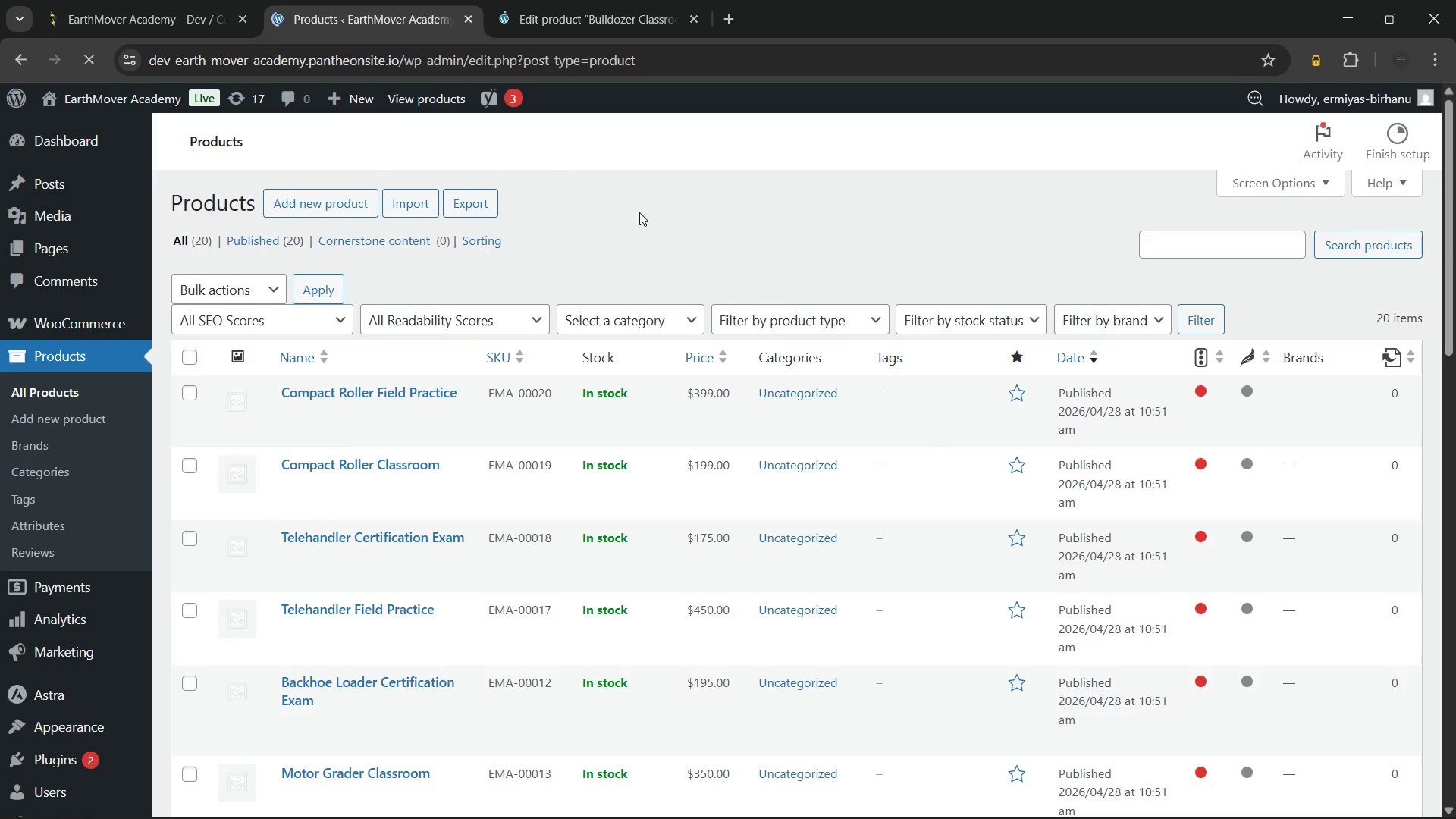 
left_click([608, 0])
 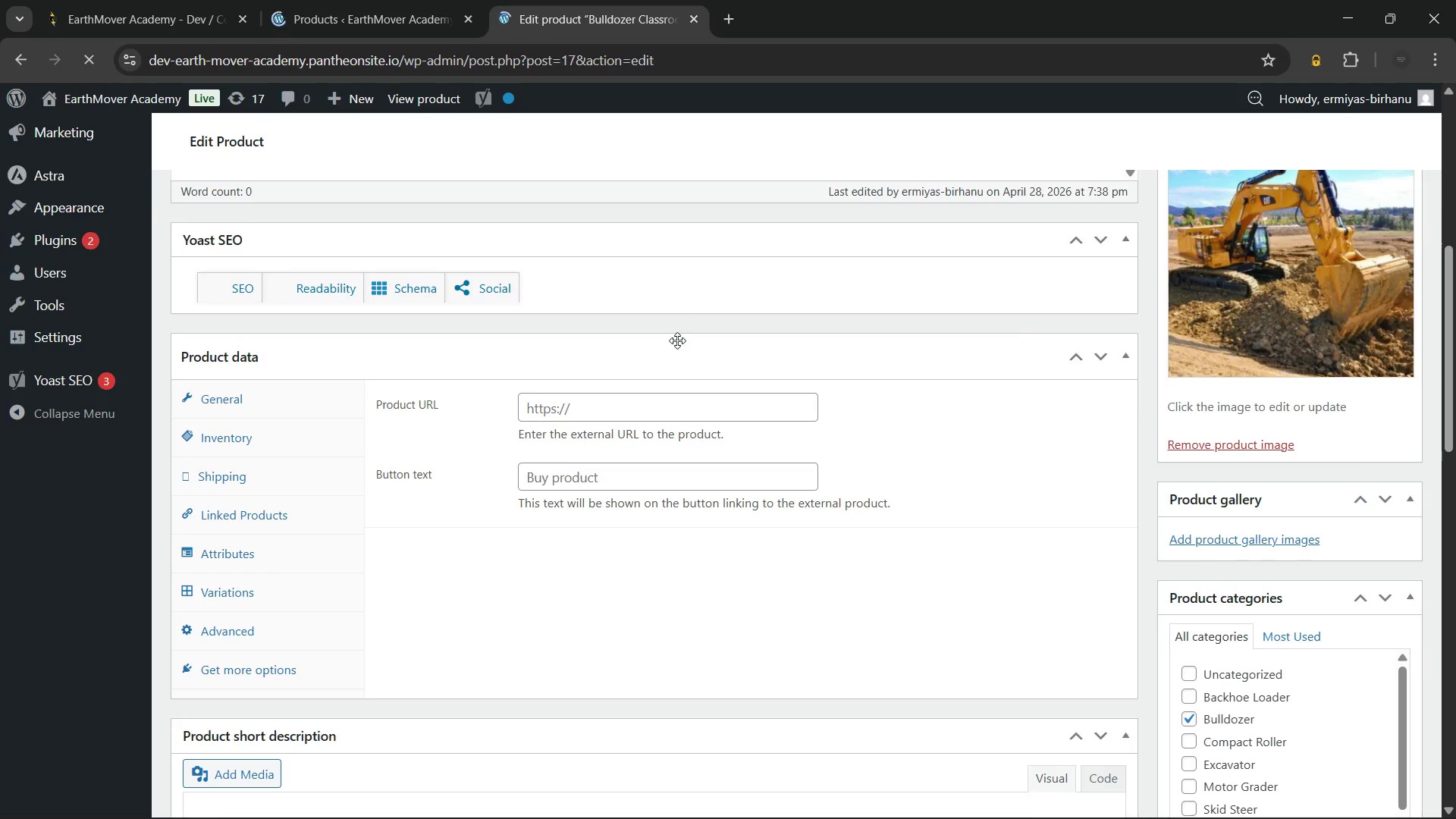 
wait(5.45)
 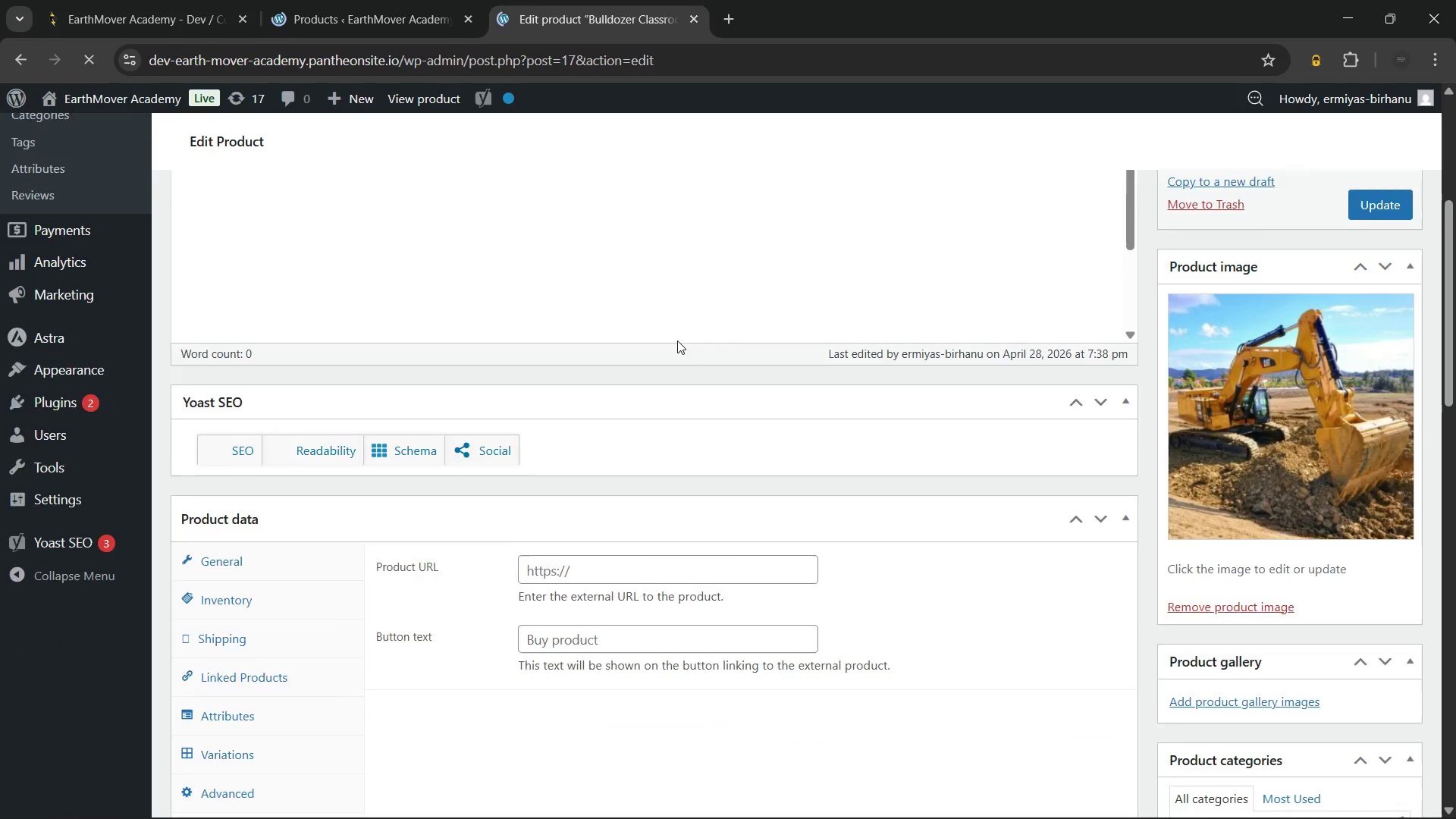 
left_click([331, 0])
 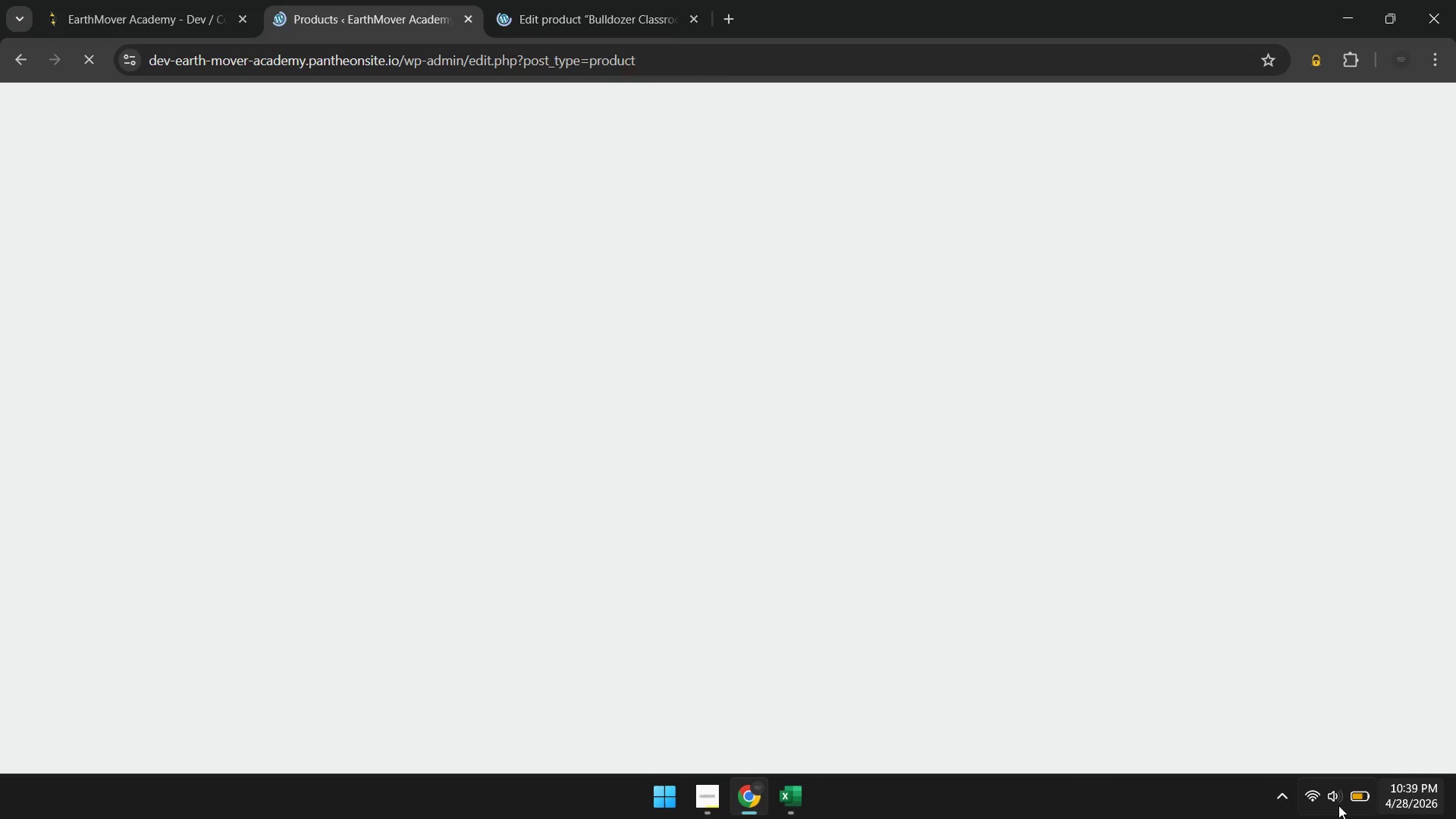 
left_click([1285, 803])
 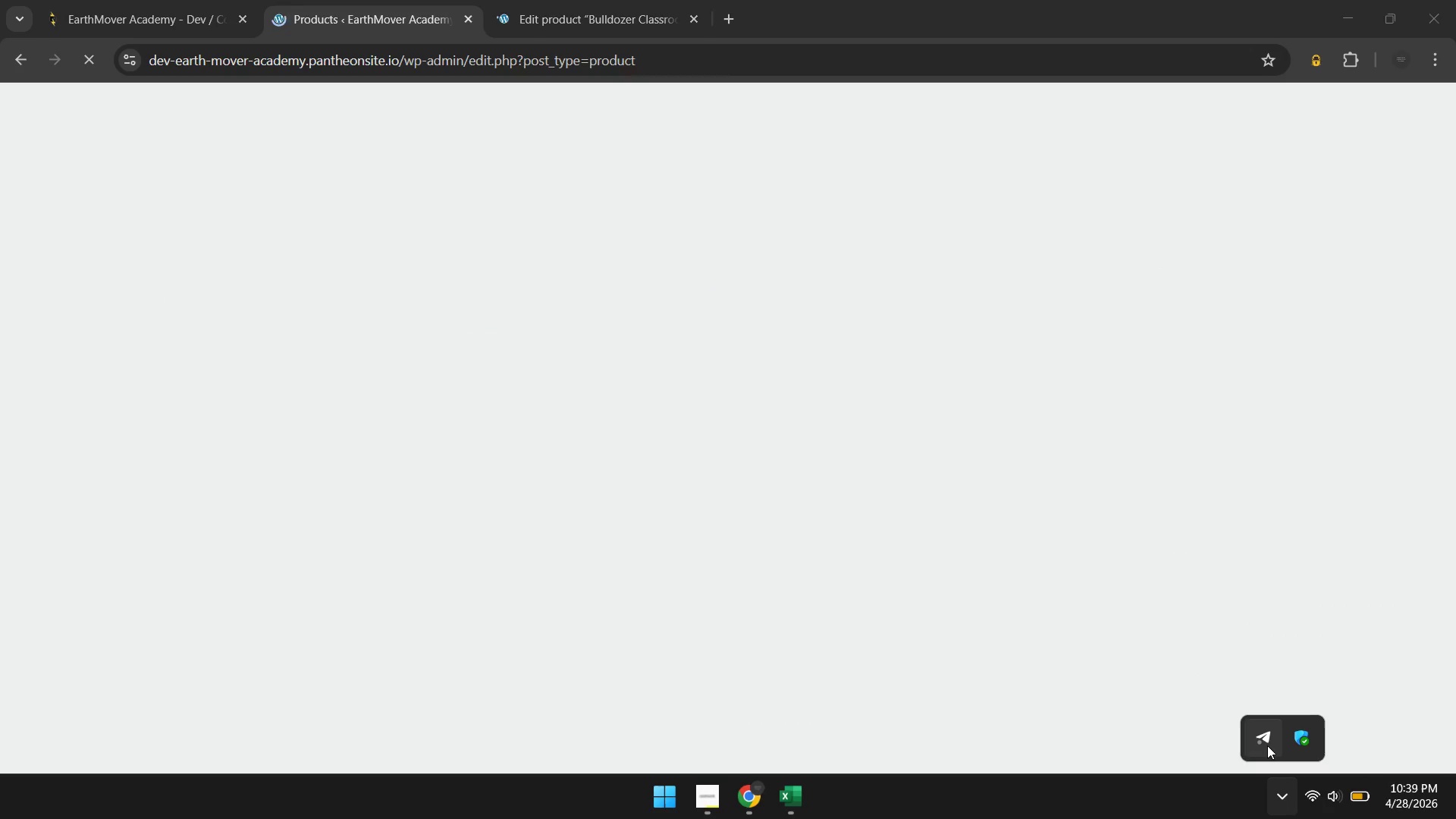 
left_click([1267, 745])
 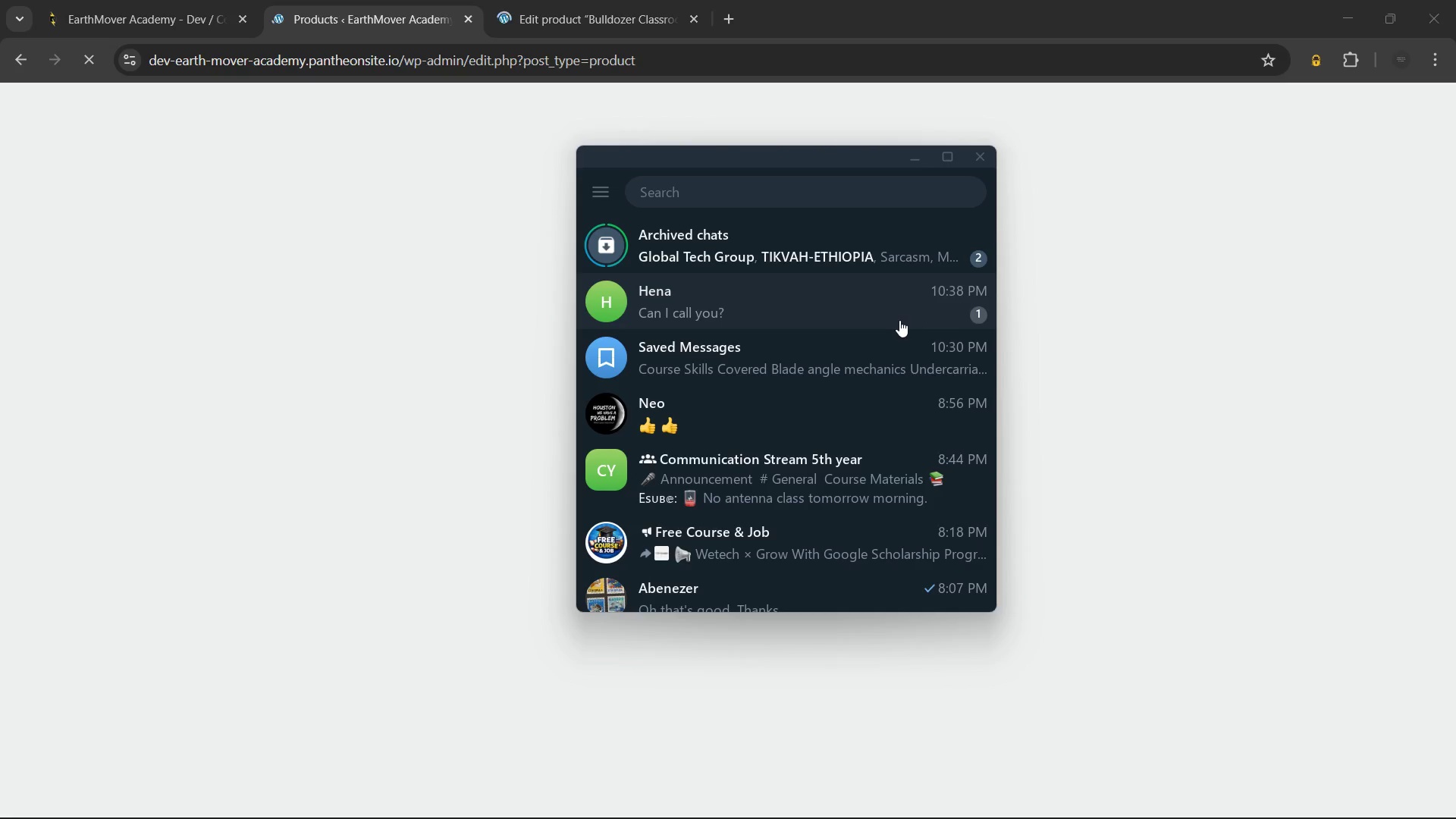 
wait(5.44)
 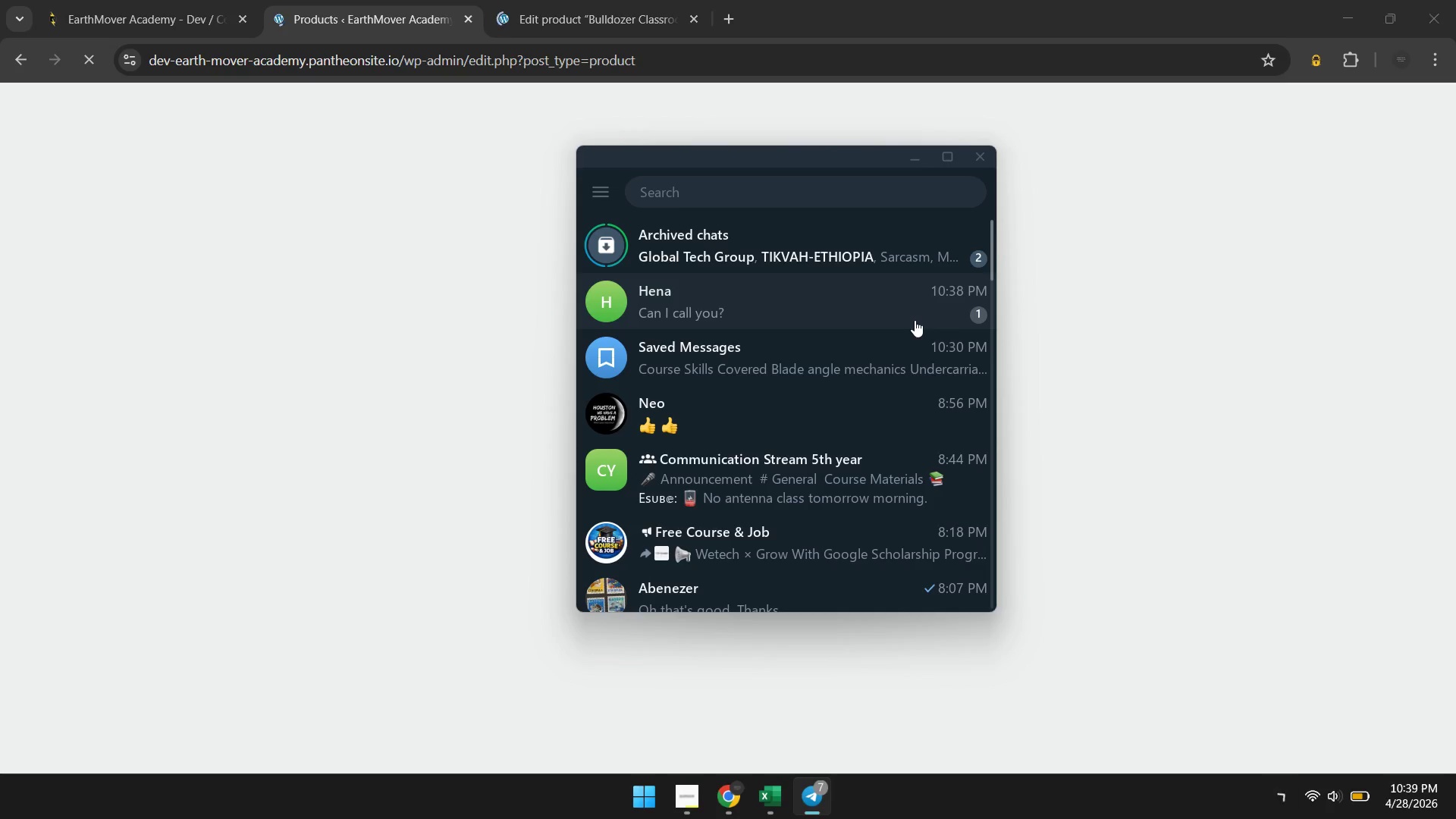 
left_click([896, 320])
 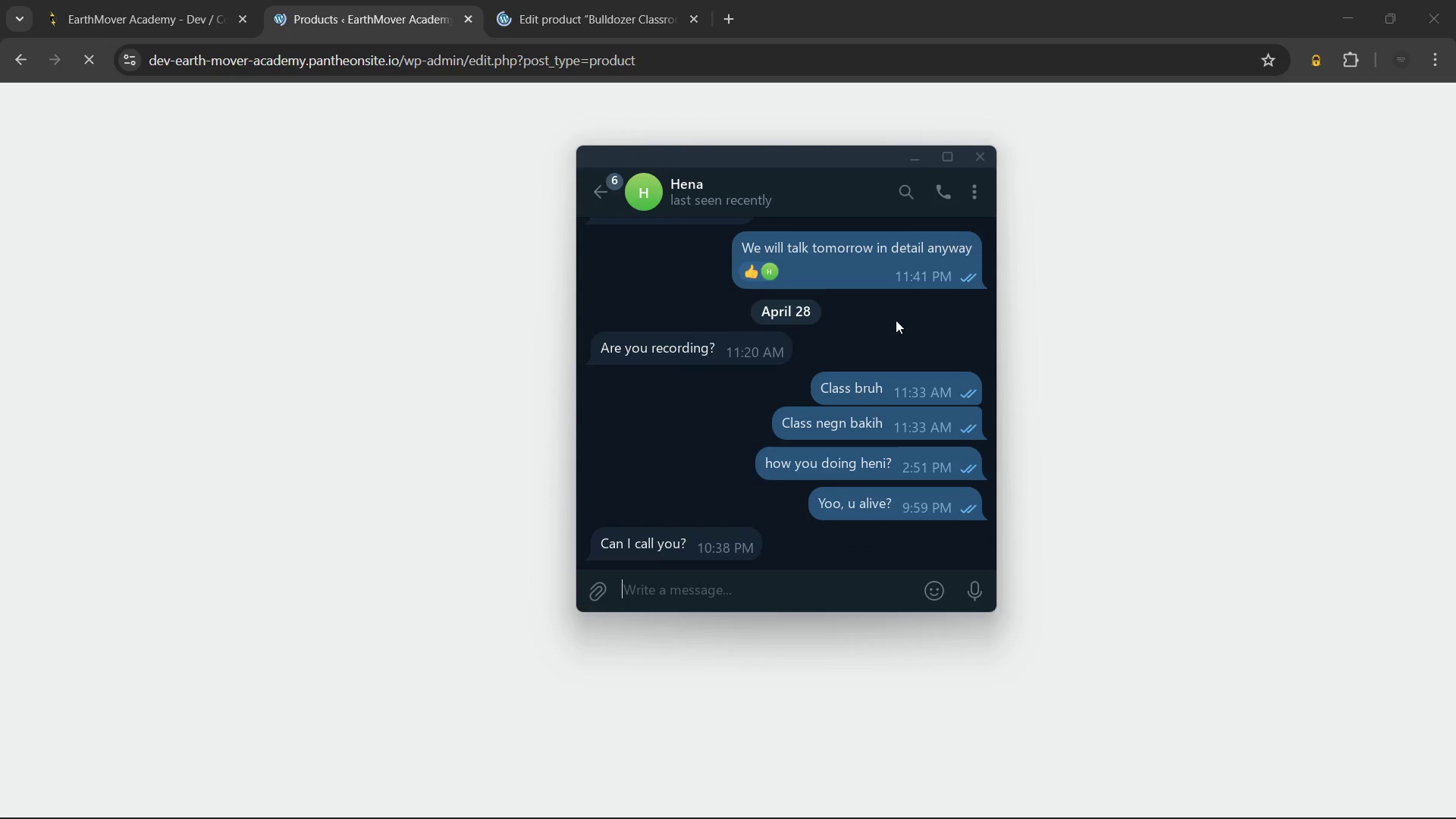 
type(yeah sure on my )
 